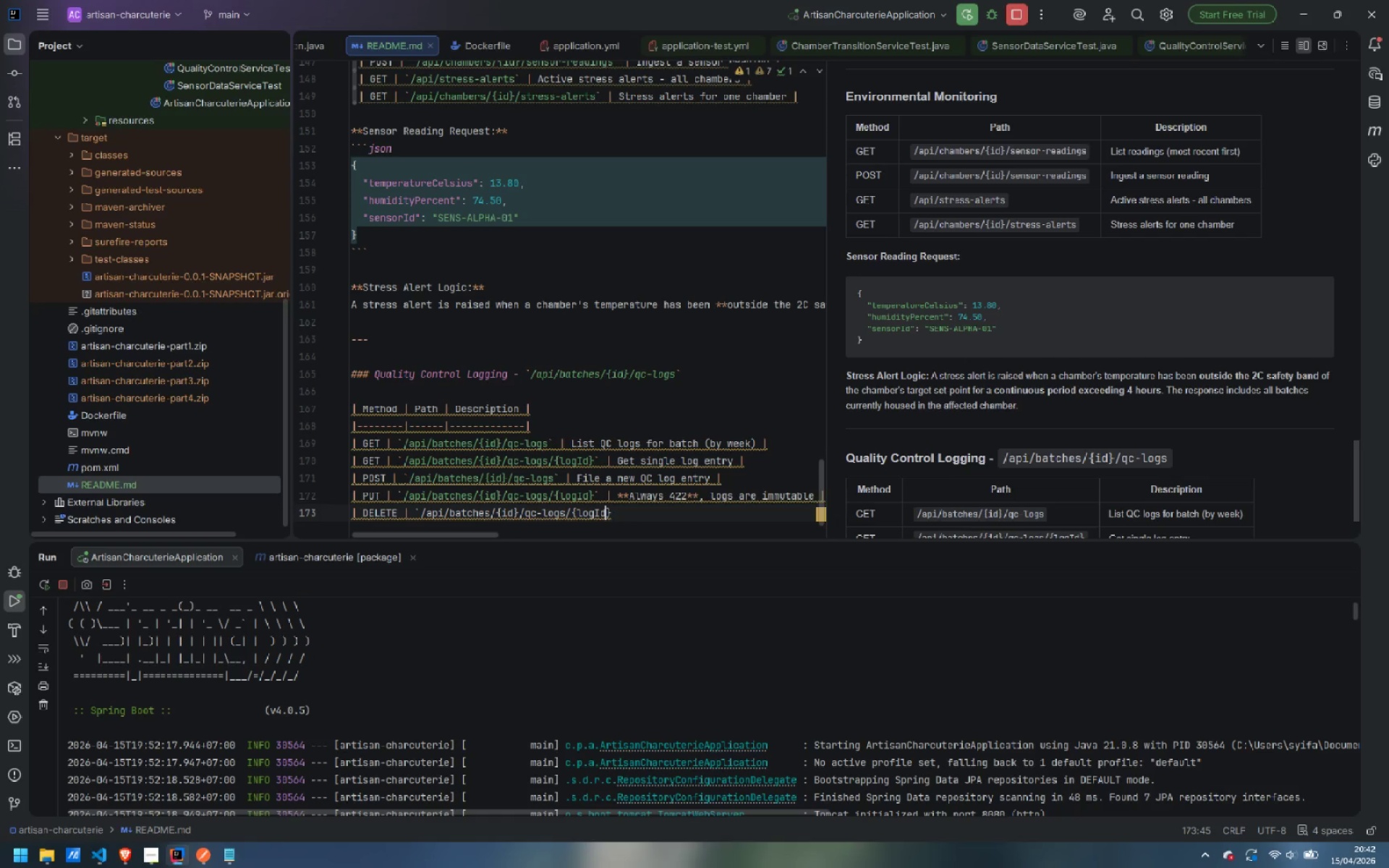 
key(ArrowRight)
 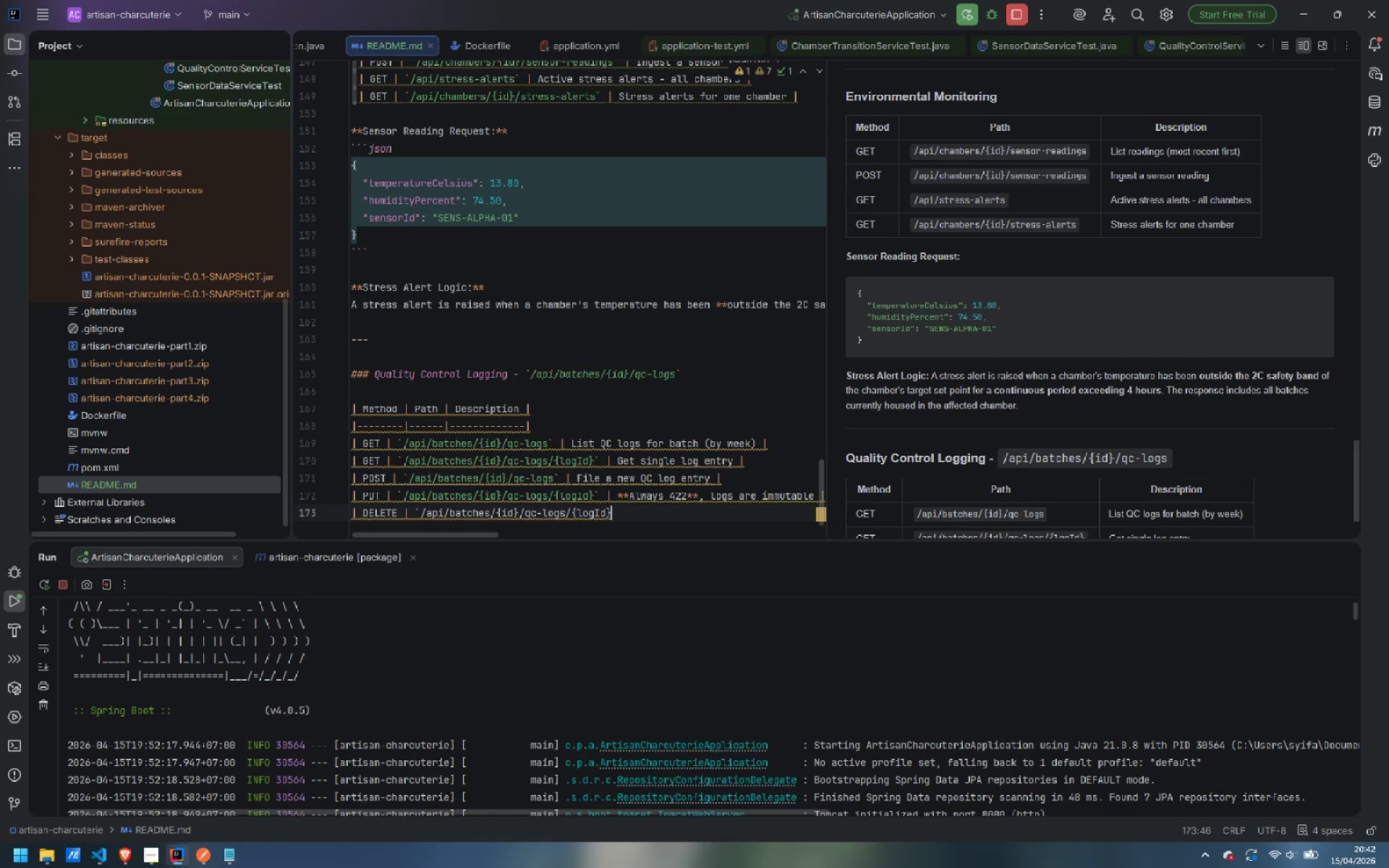 
type(` | **Always 422**, logs are immutable |)
 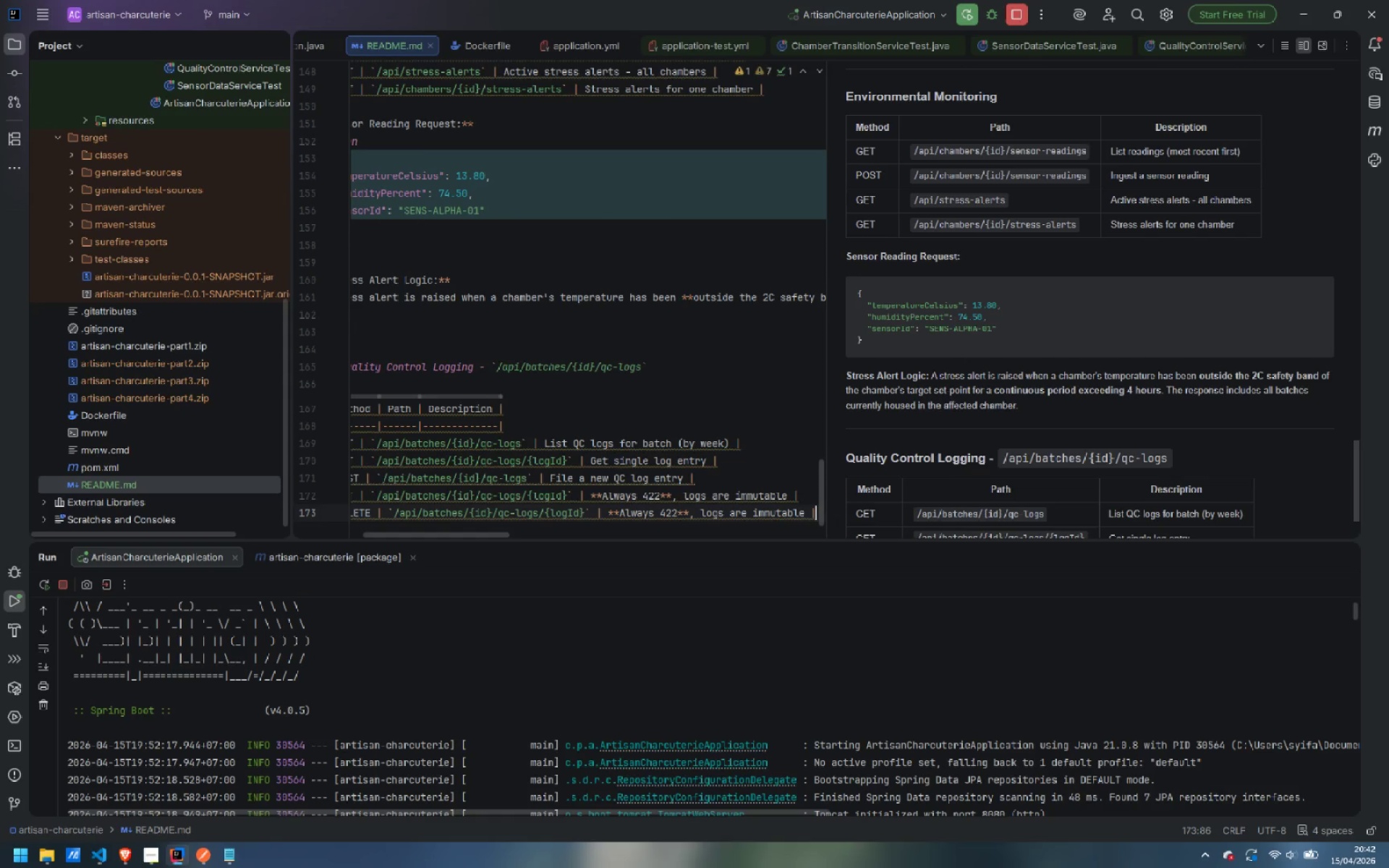 
key(Enter)
 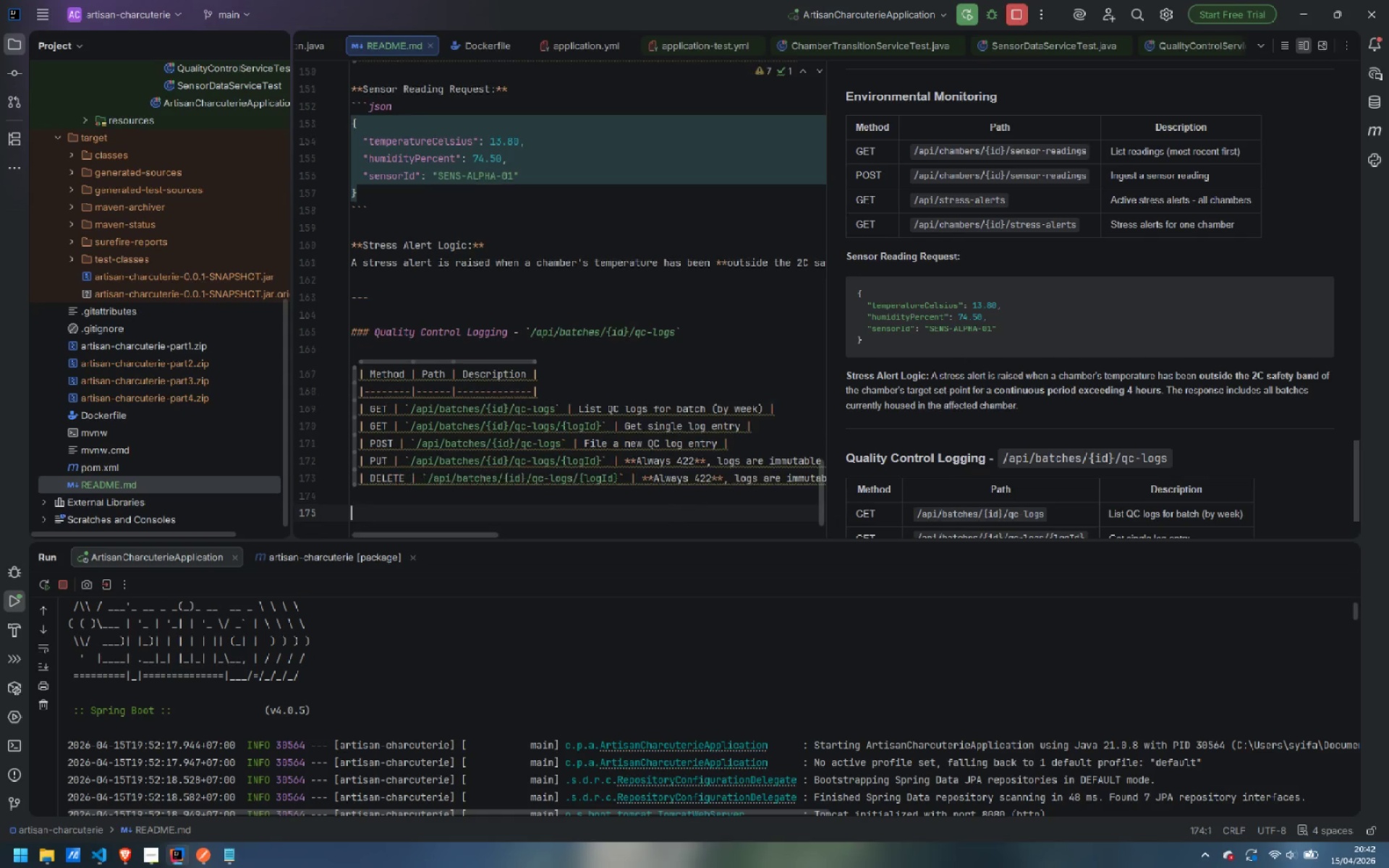 
key(Enter)
 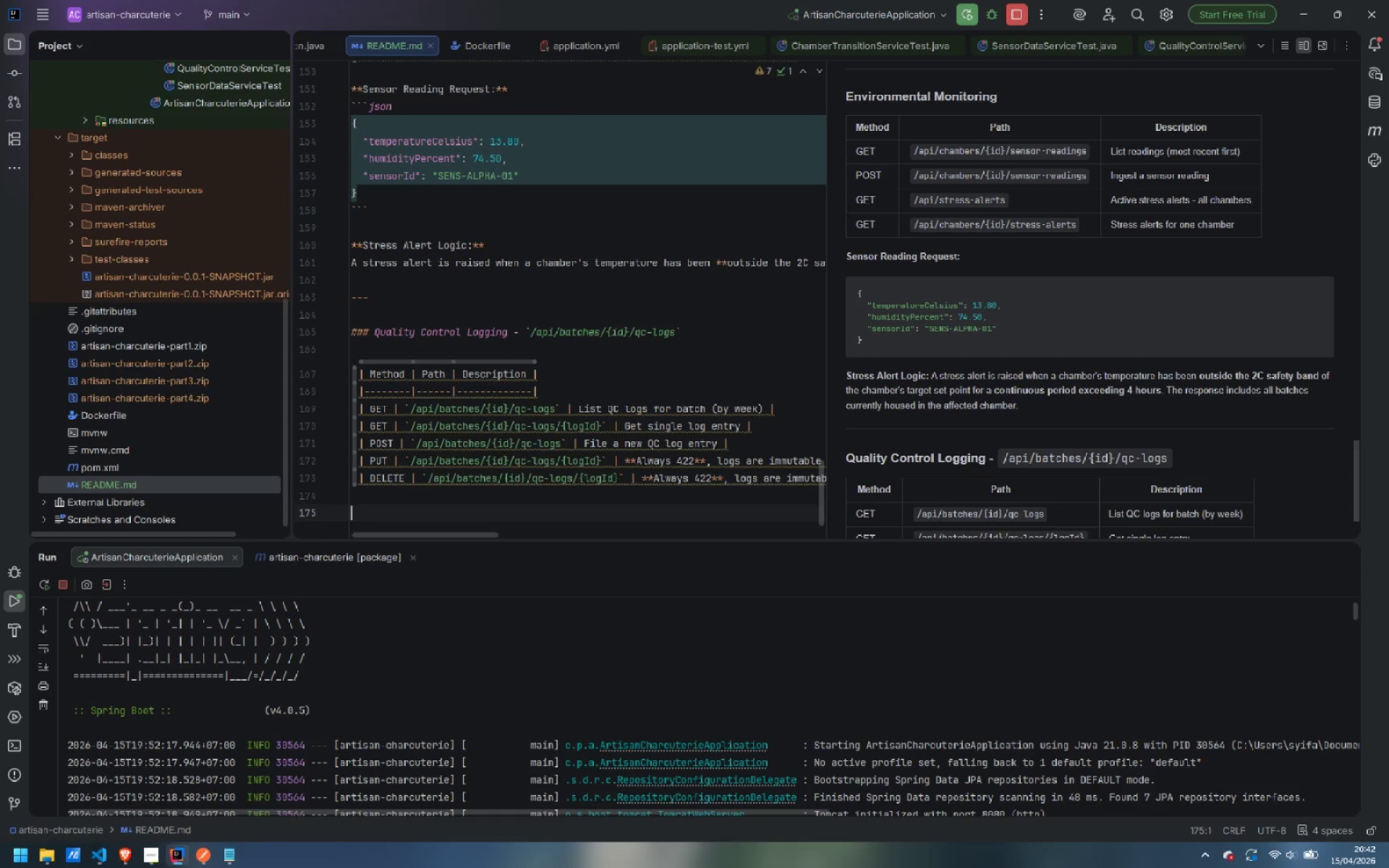 
wait(11.23)
 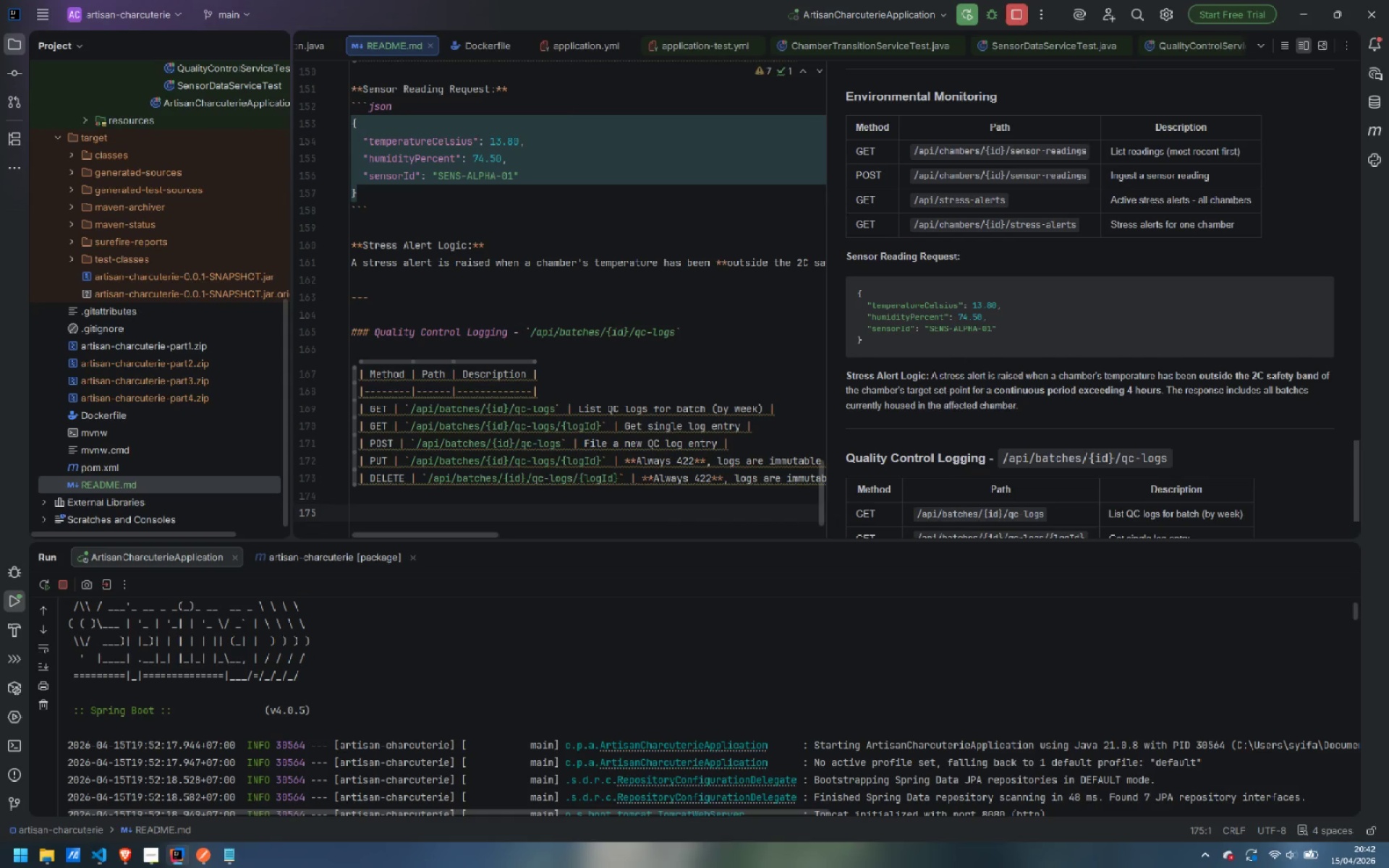 
type(**QC Log Reqe)
key(Backspace)
type(yes)
key(Backspace)
key(Backspace)
key(Backspace)
type(uest:**)
 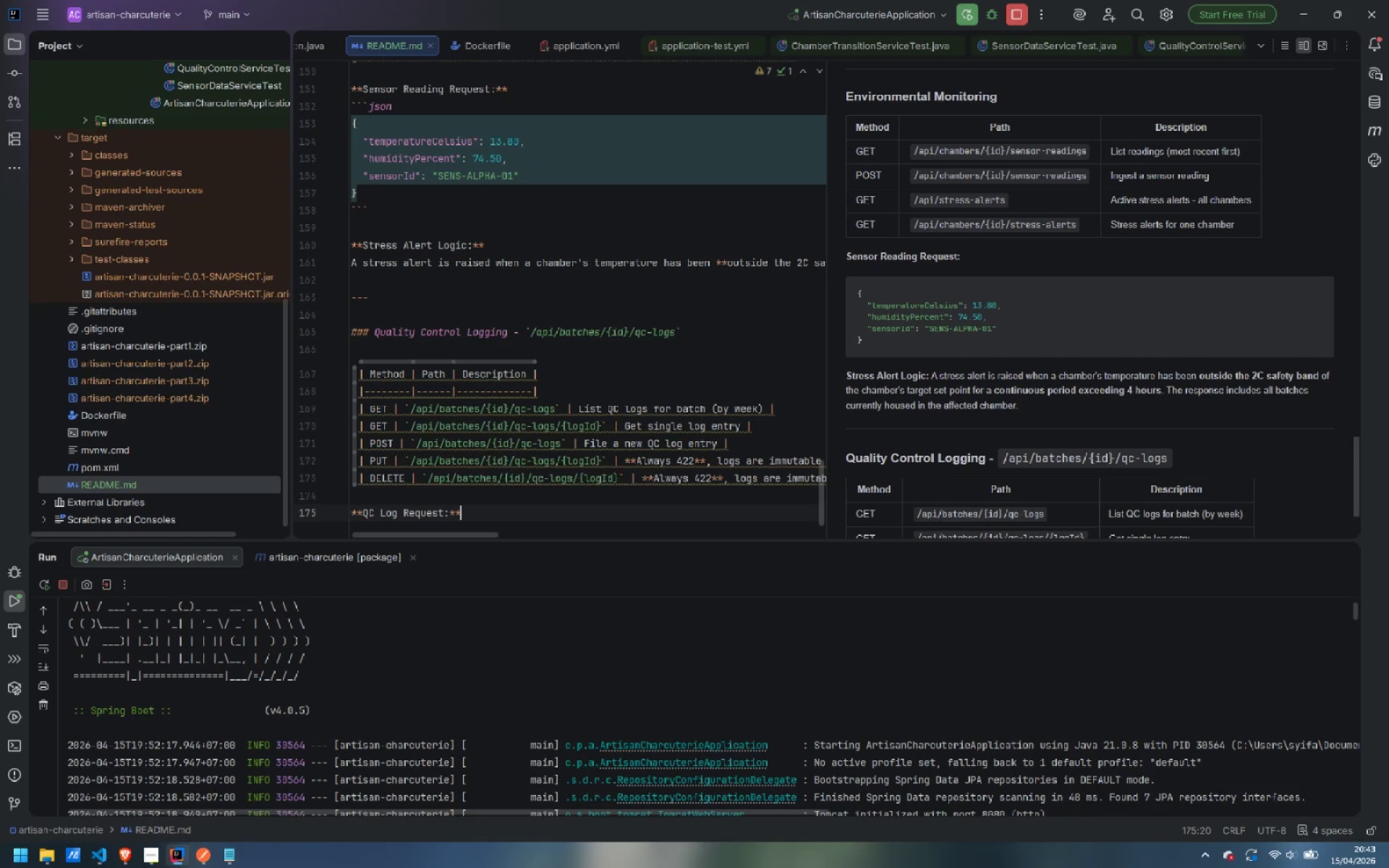 
wait(9.69)
 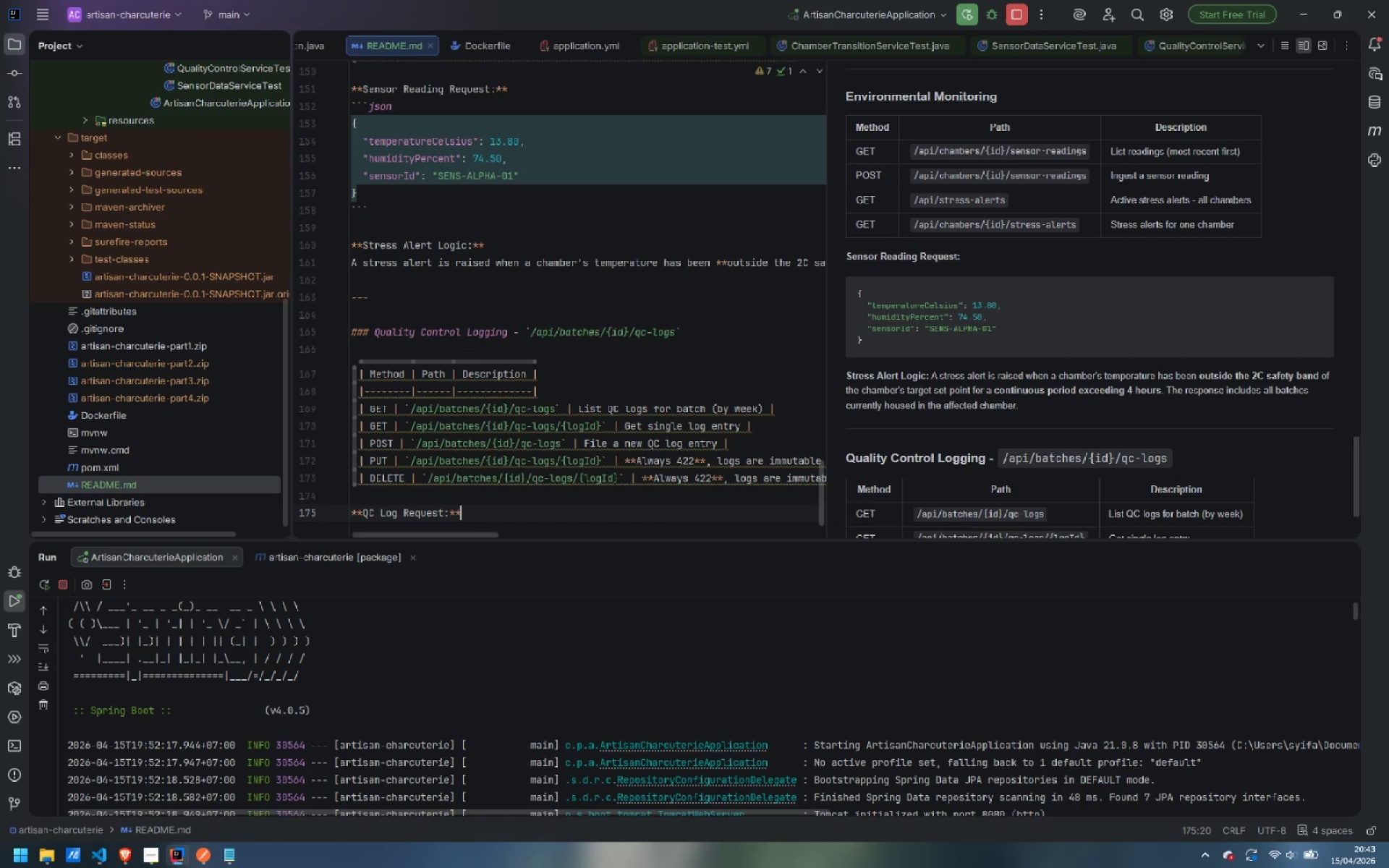 
key(Enter)
 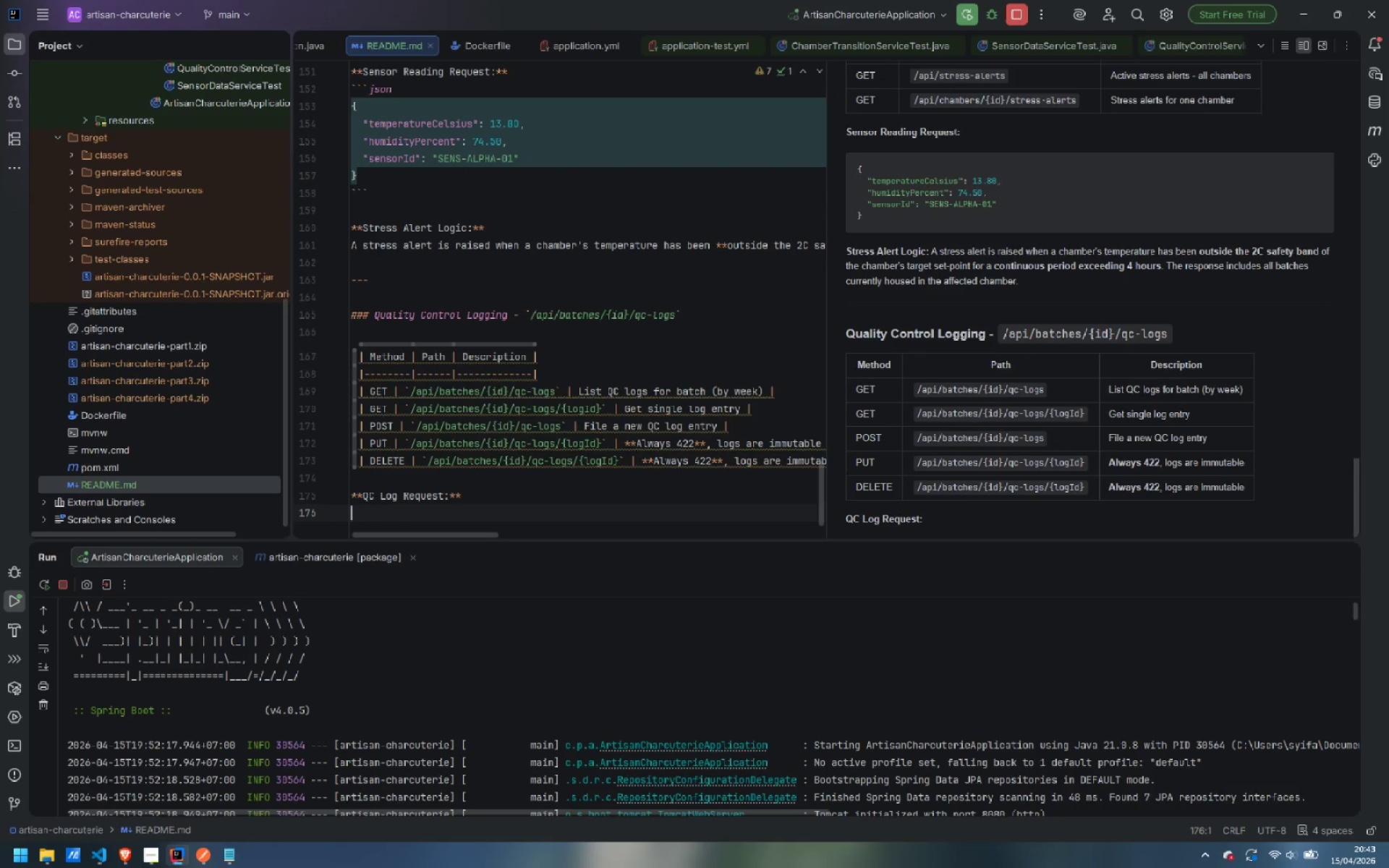 
type(```json)
 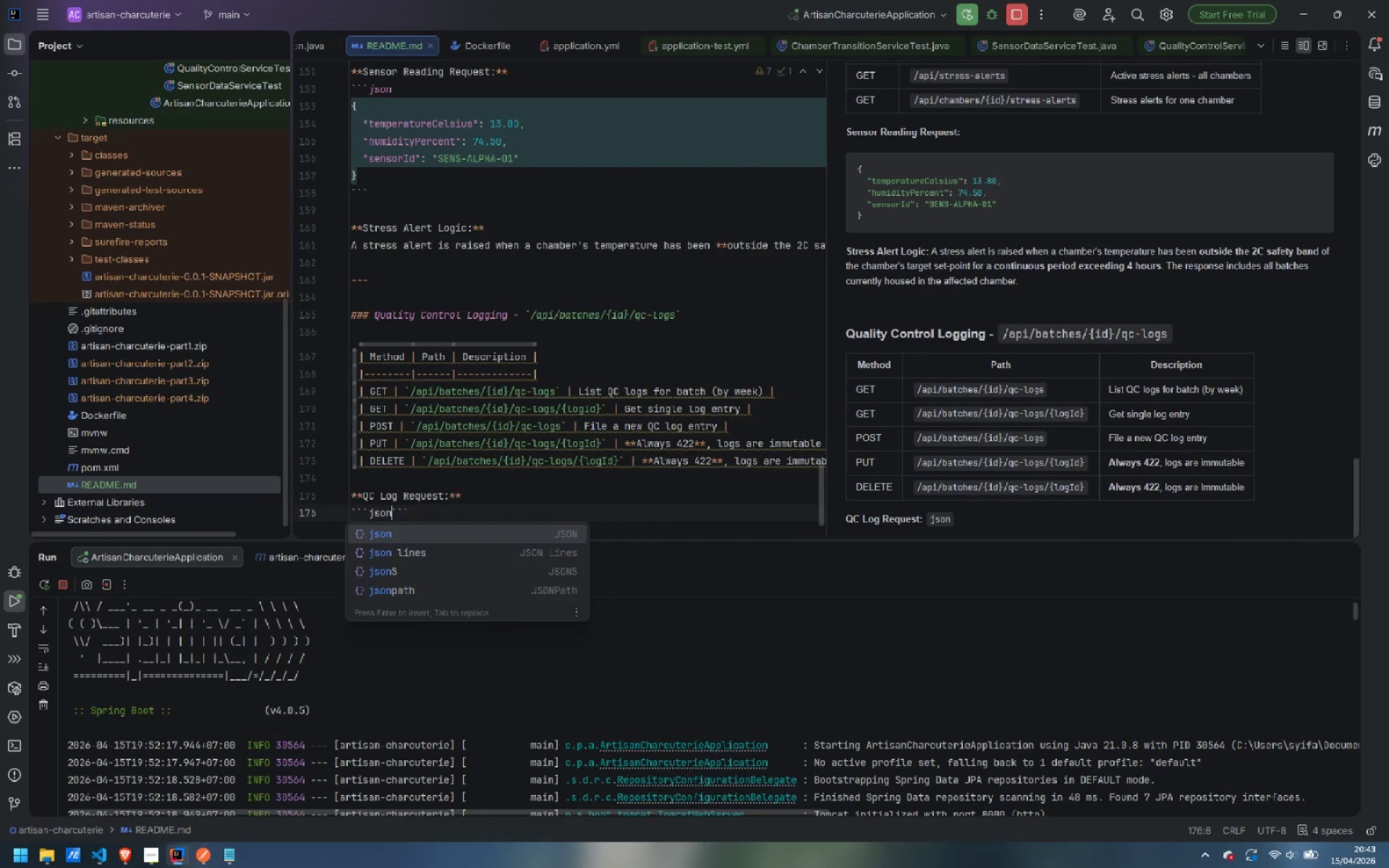 
key(Enter)
 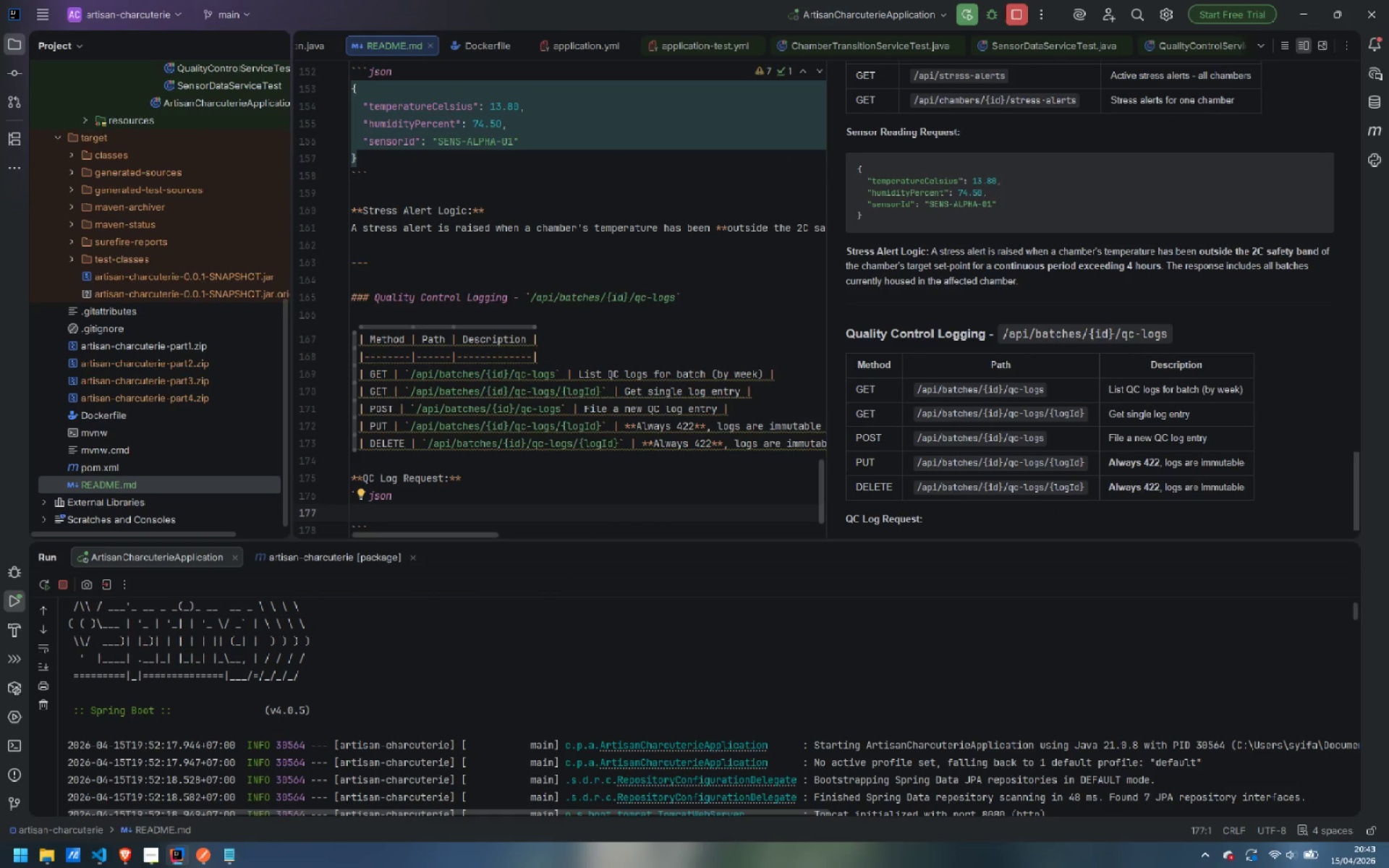 
key(Shift+BracketLeft)
 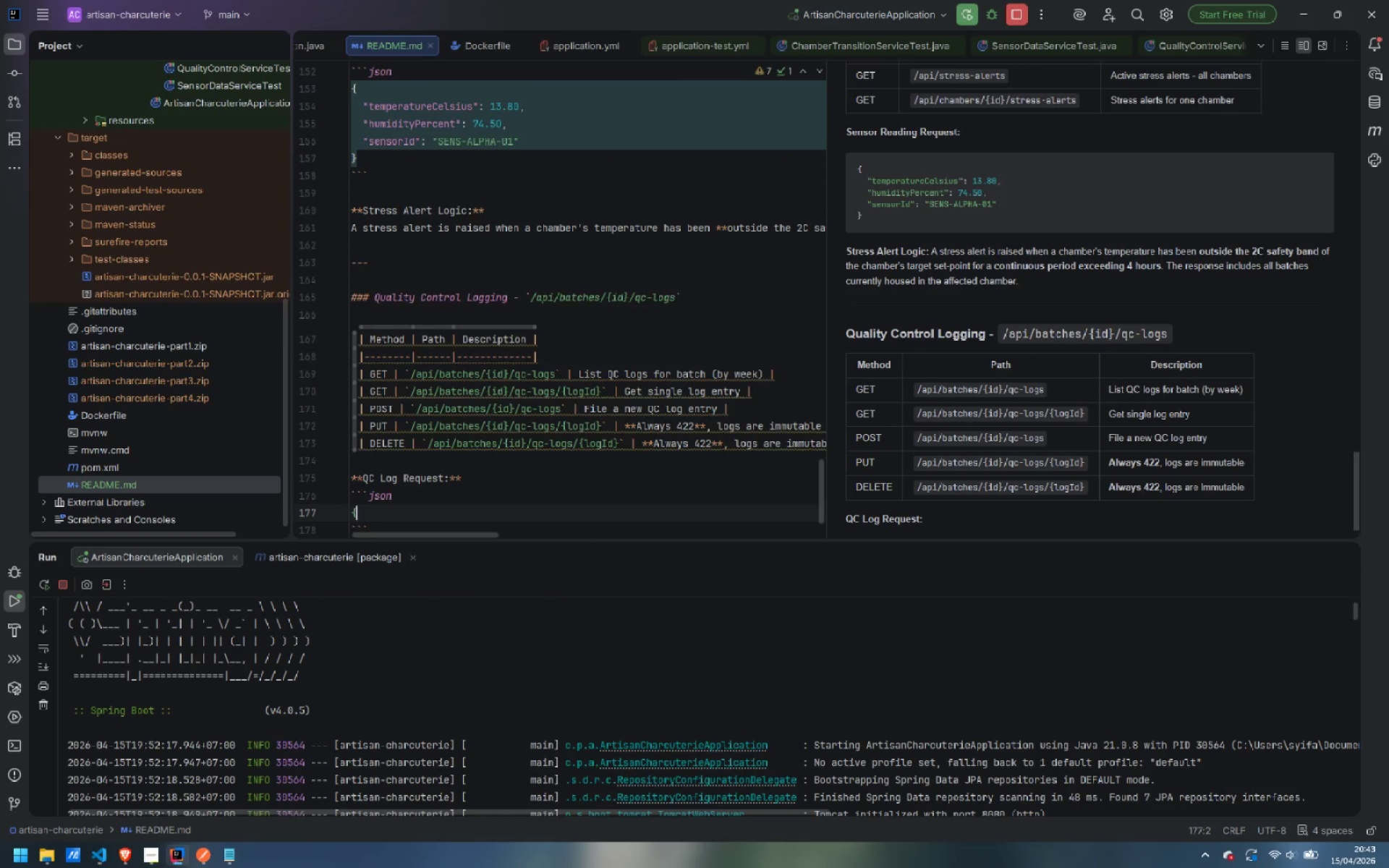 
key(Enter)
 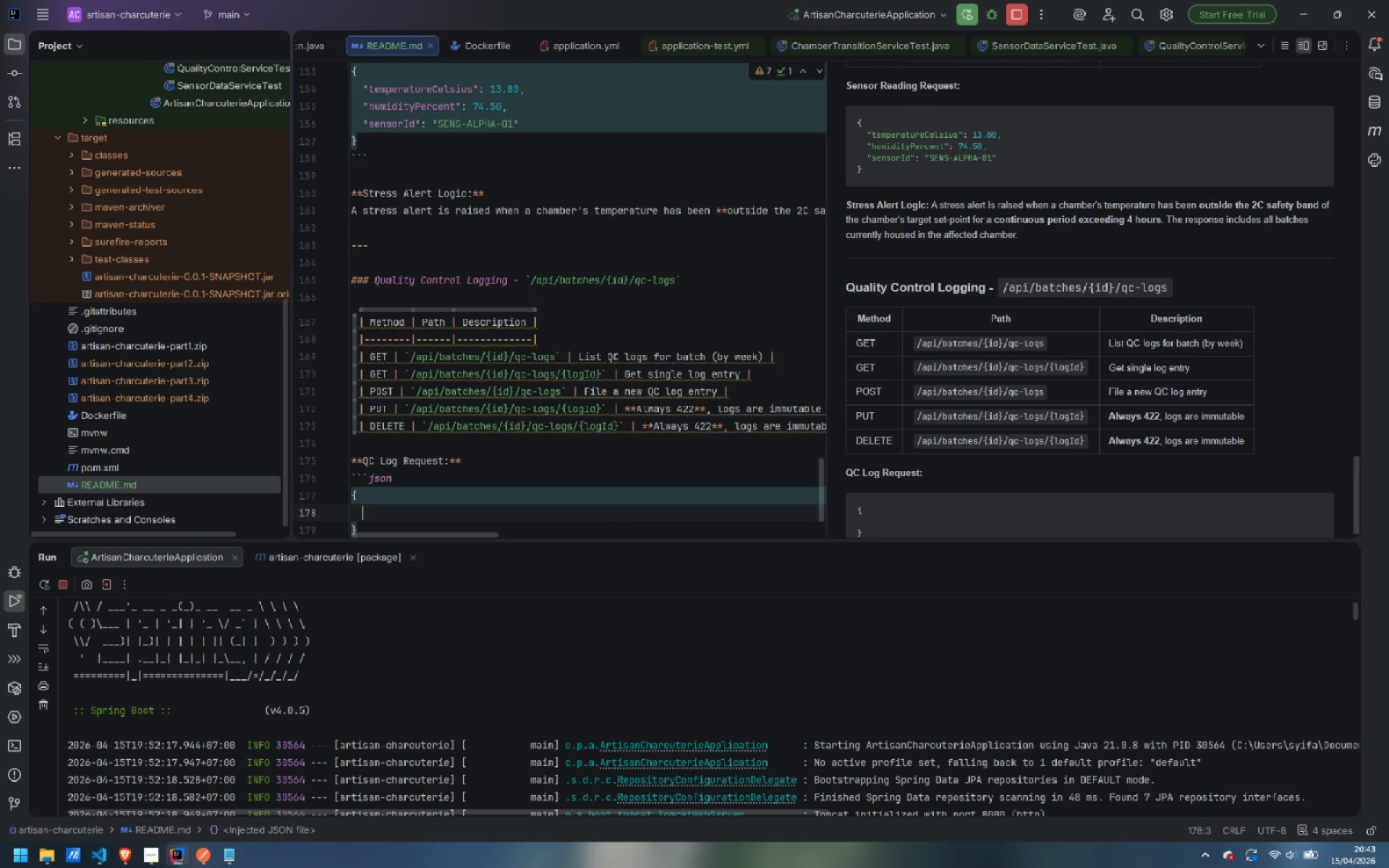 
type("phLevel)
 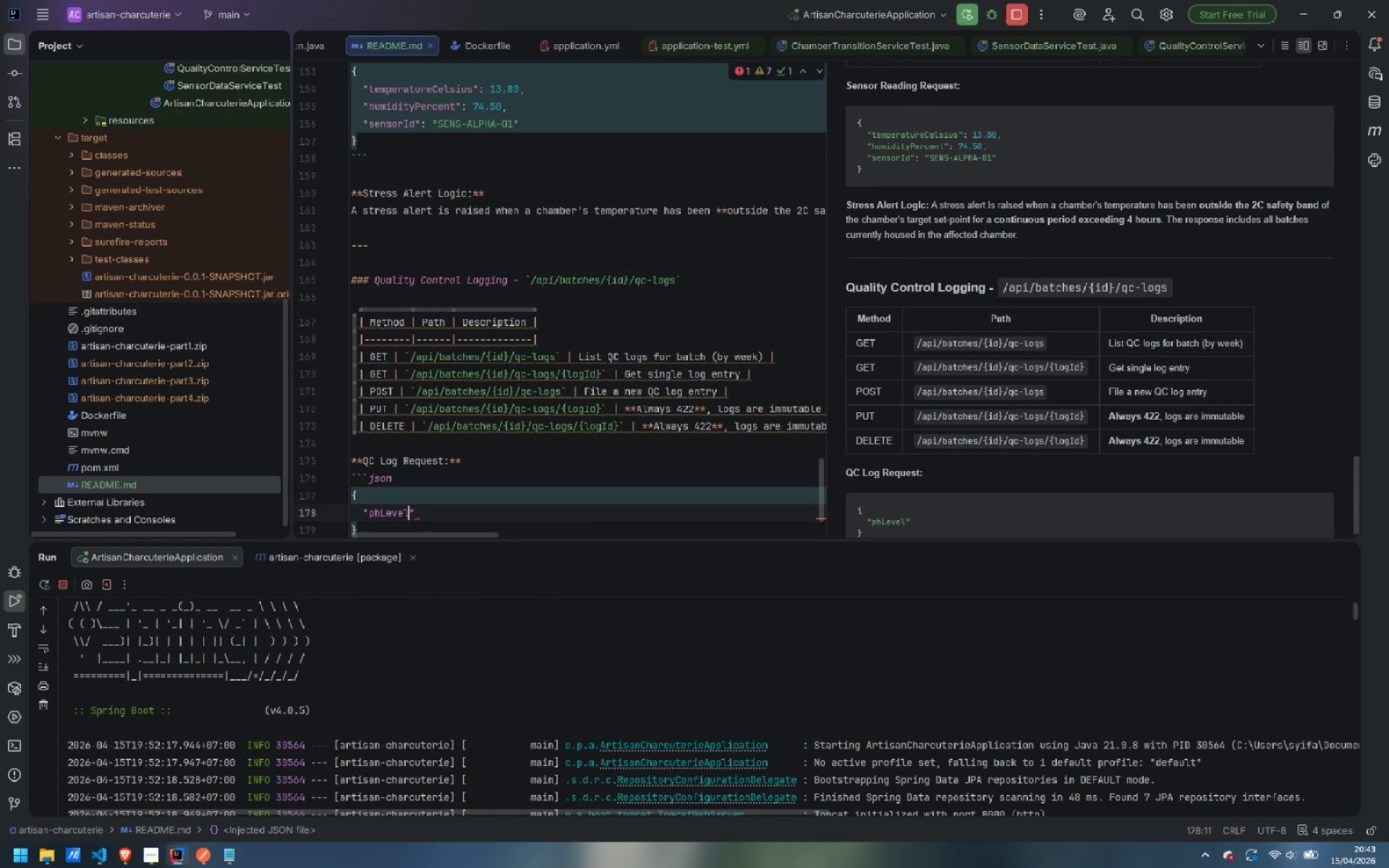 
key(ArrowRight)
 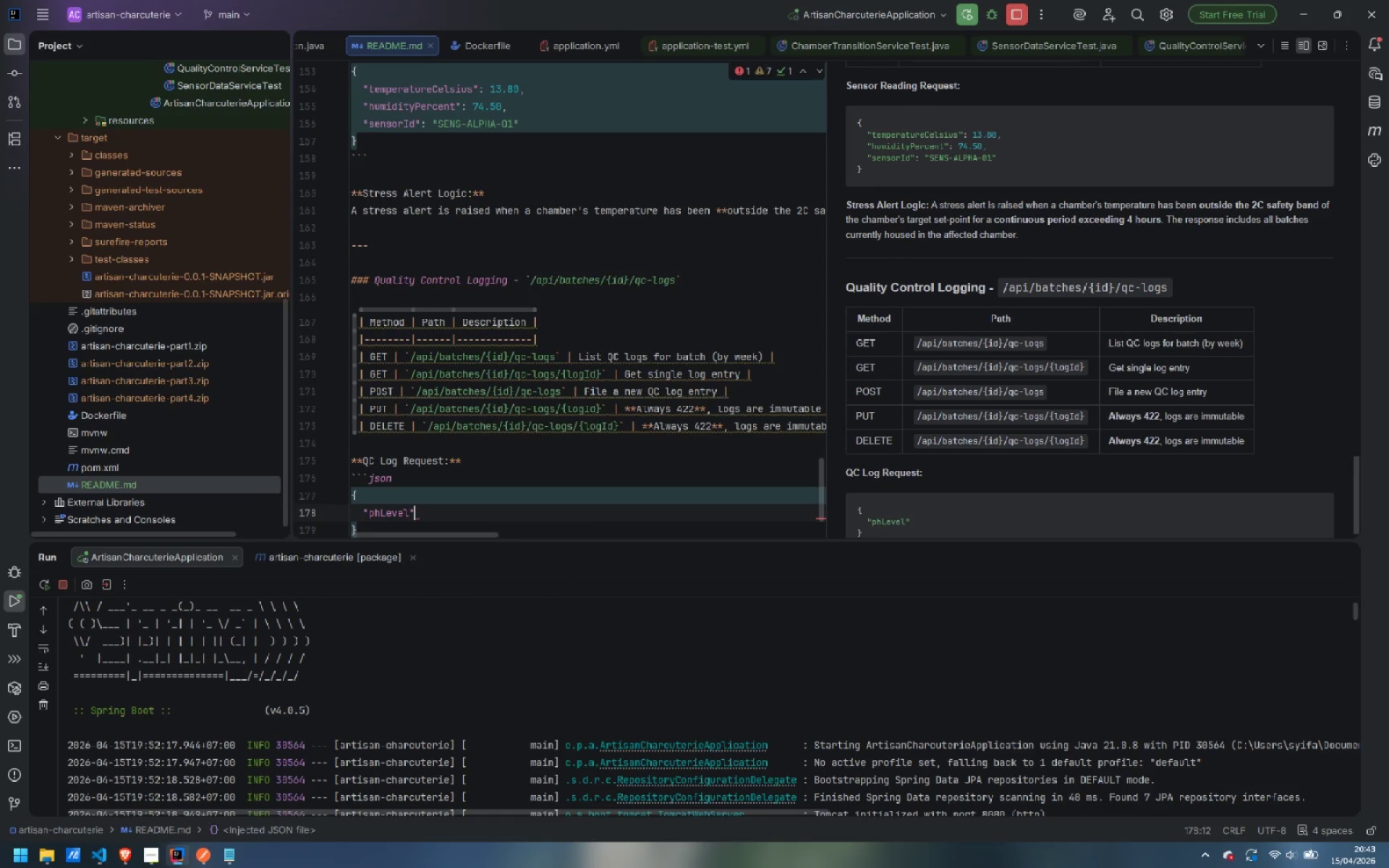 
type(: 5.40,)
 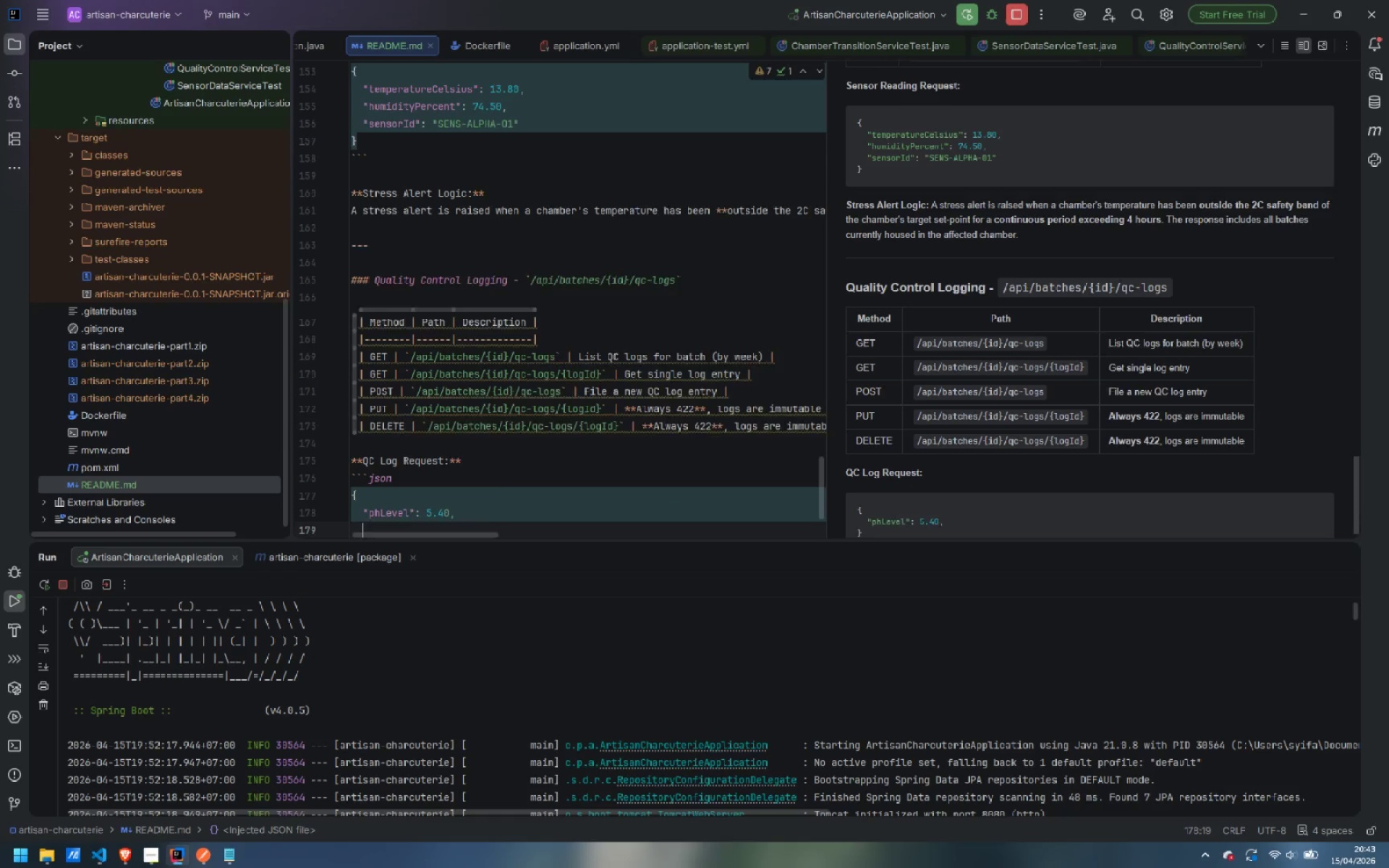 
key(Enter)
 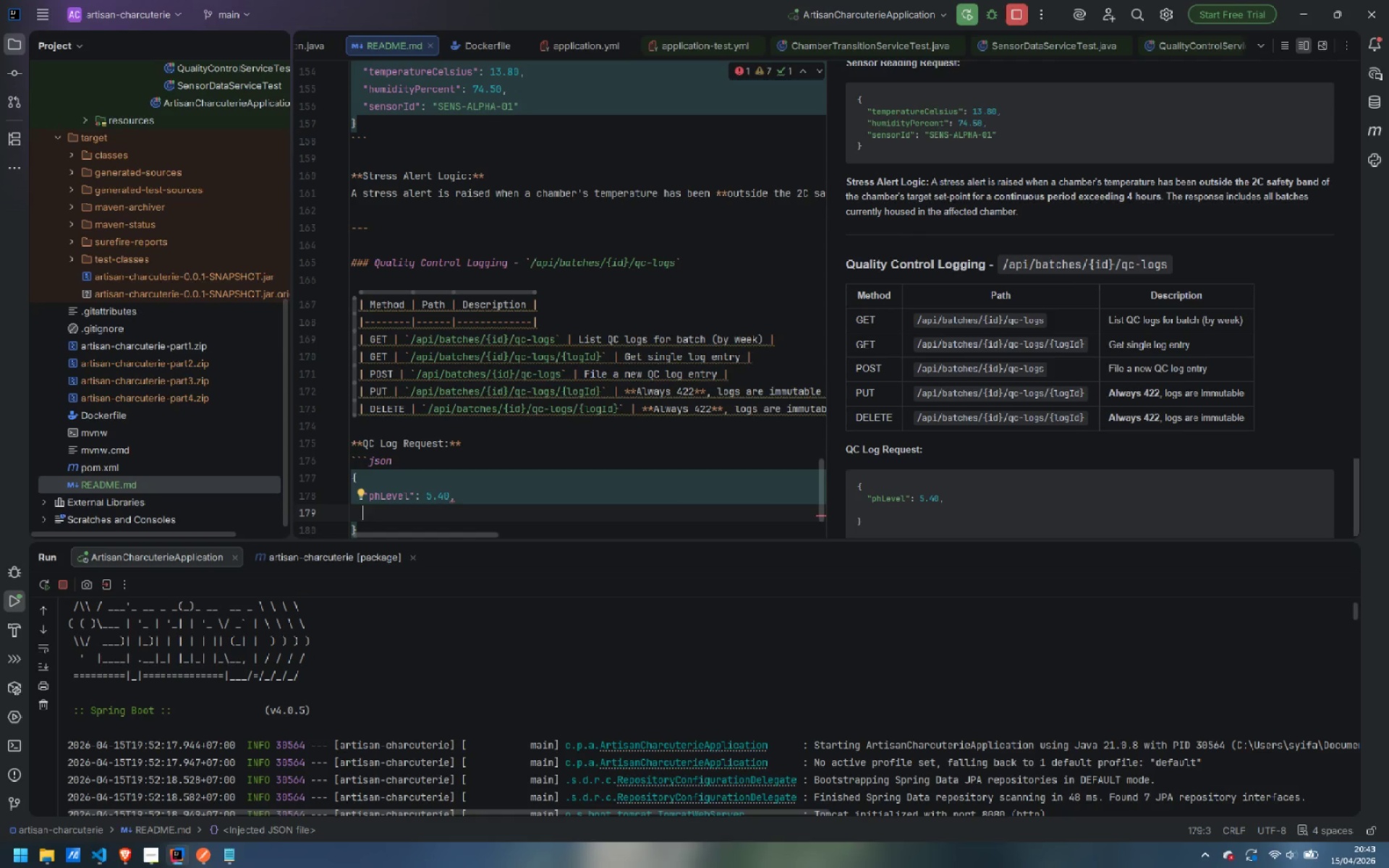 
type("AROma)
 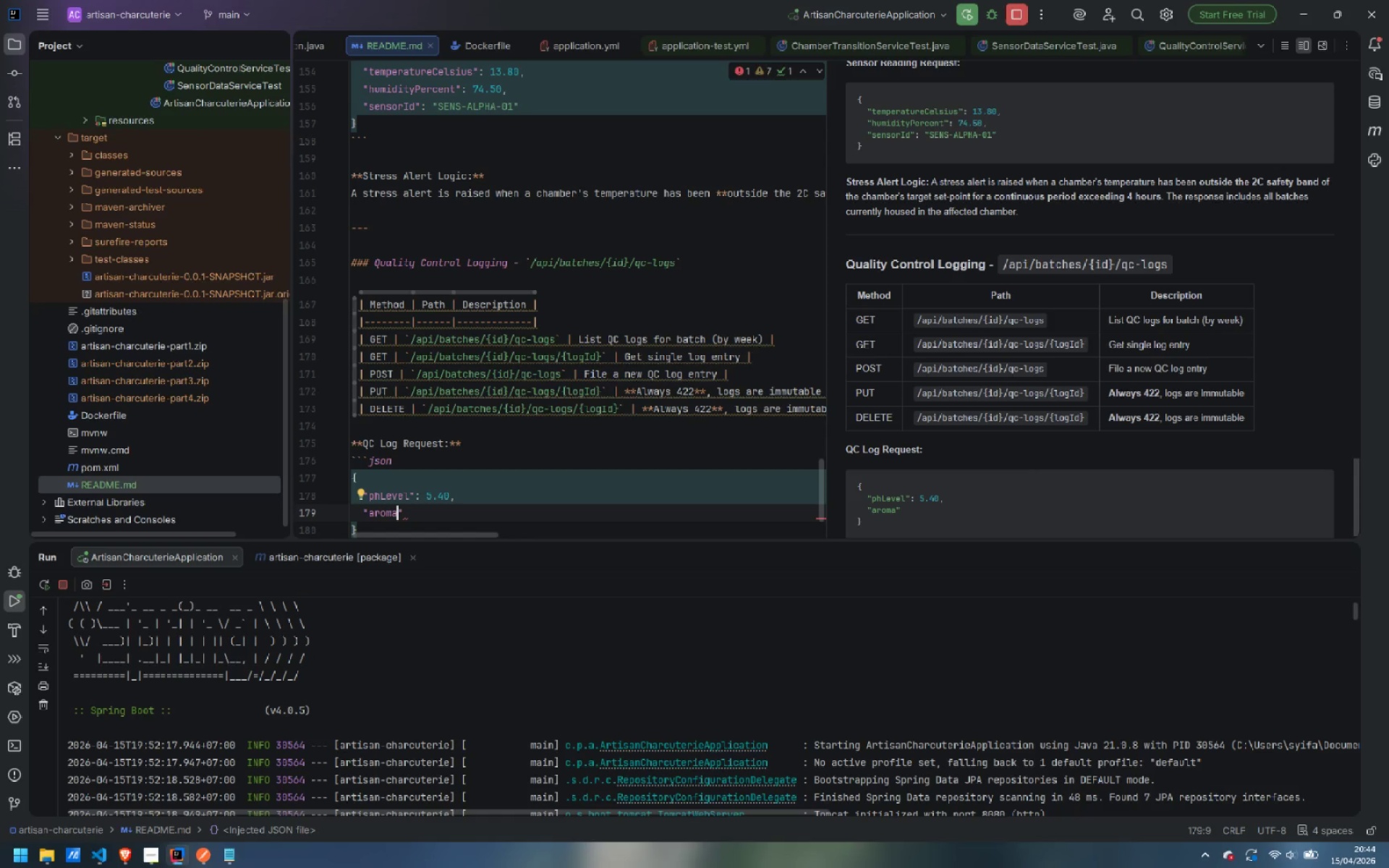 
wait(40.81)
 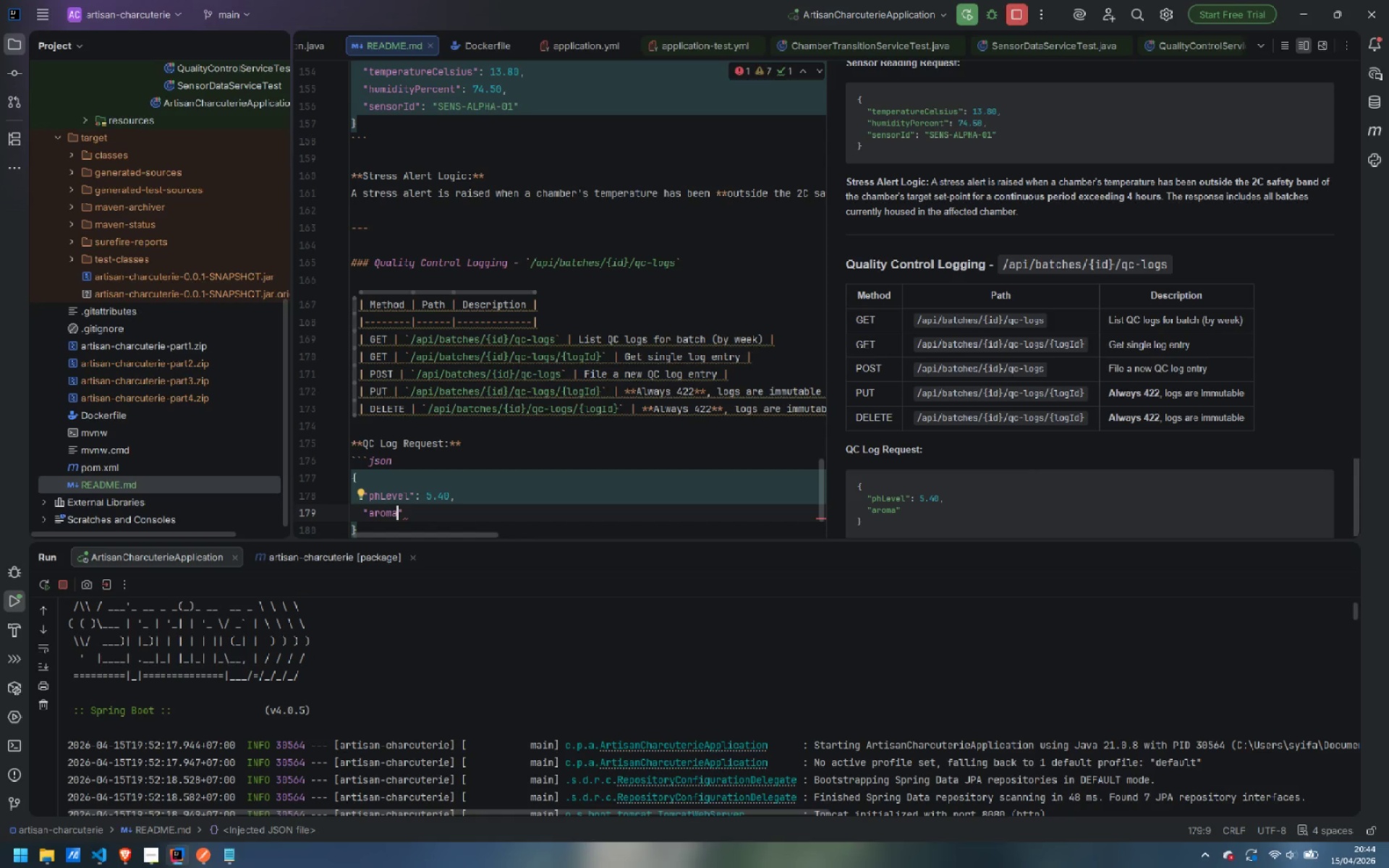 
type(Profile)
 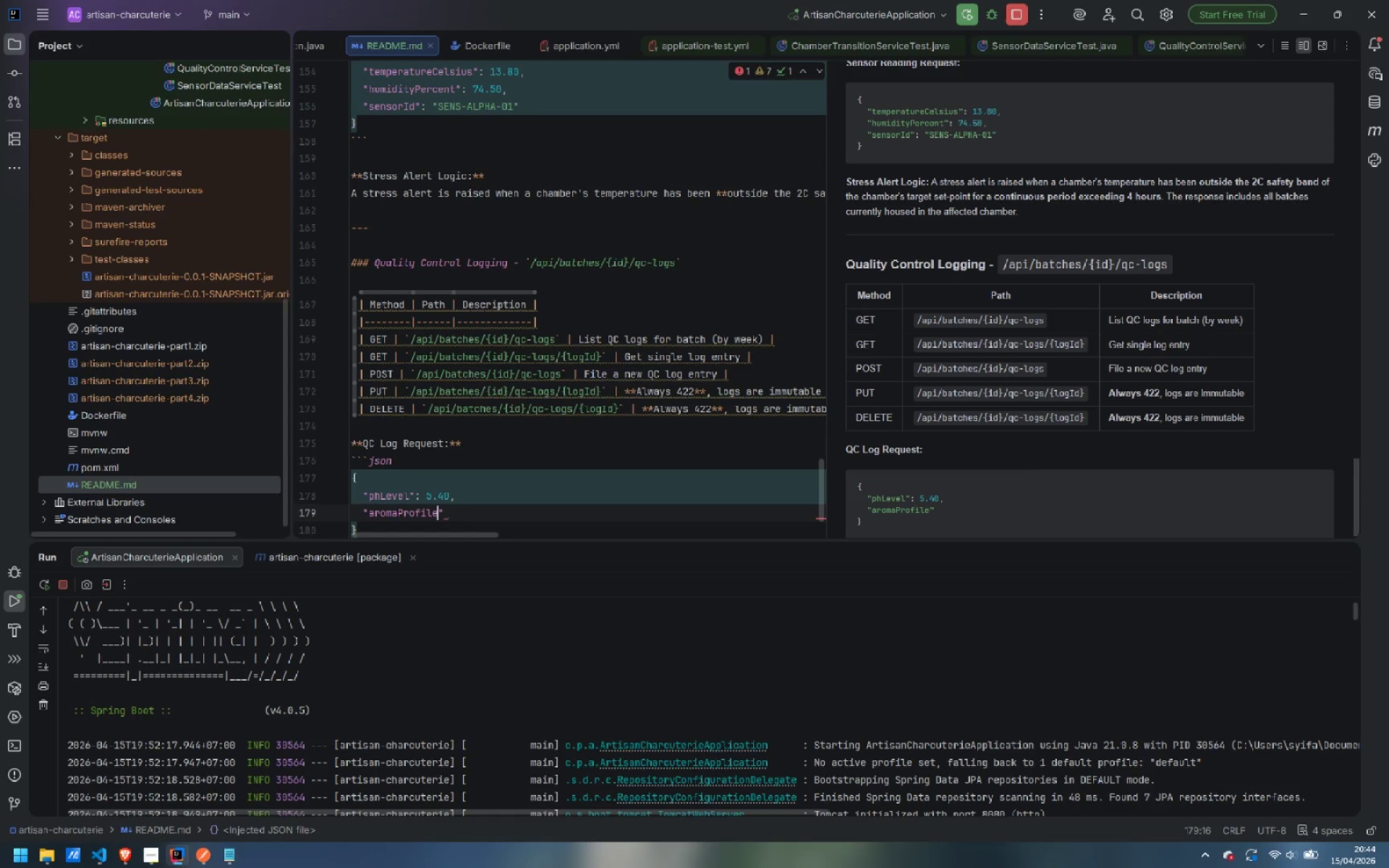 
key(ArrowRight)
 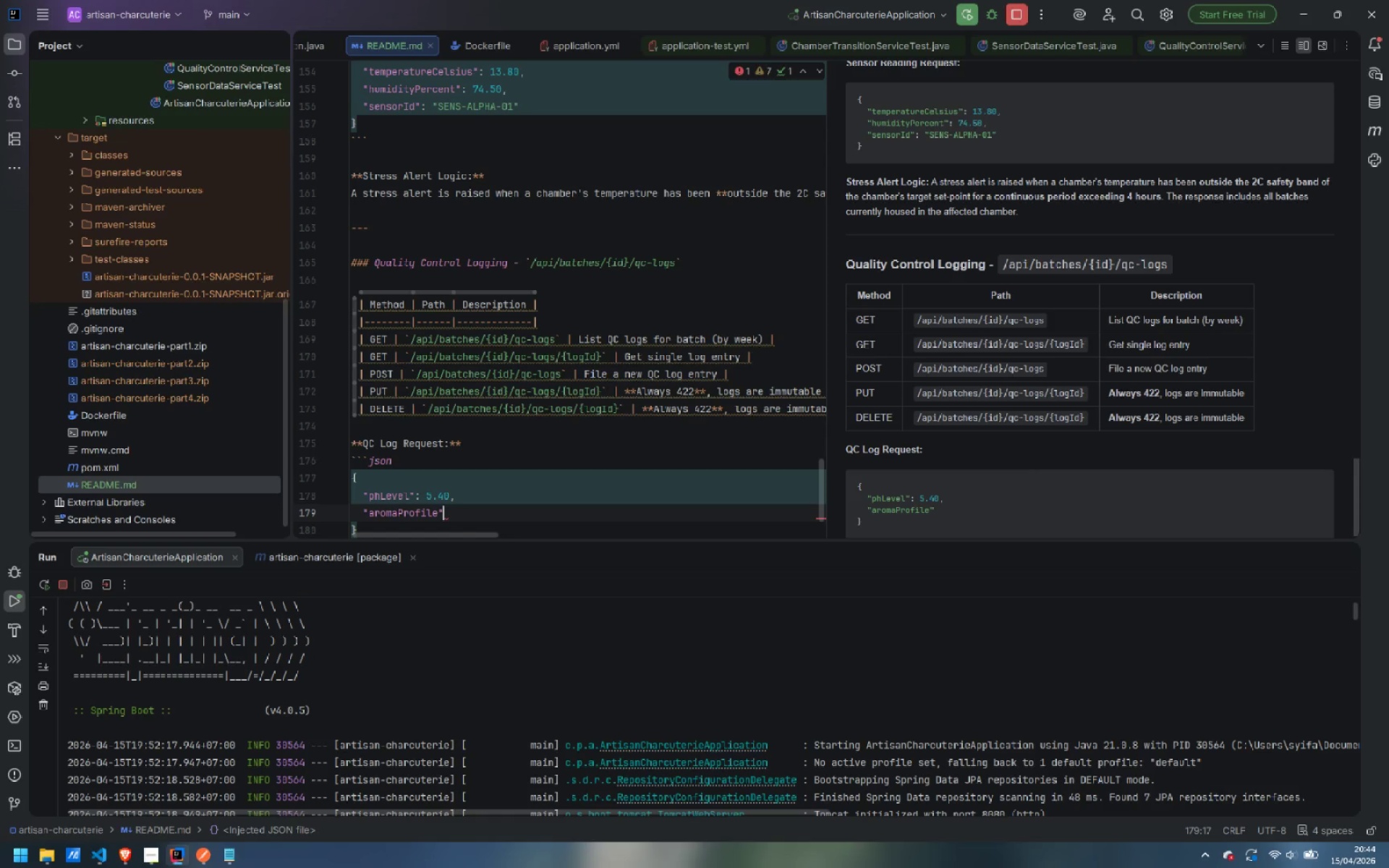 
type(: "Nutty, sweet, mid)
key(Backspace)
type(ld lactic notes)
 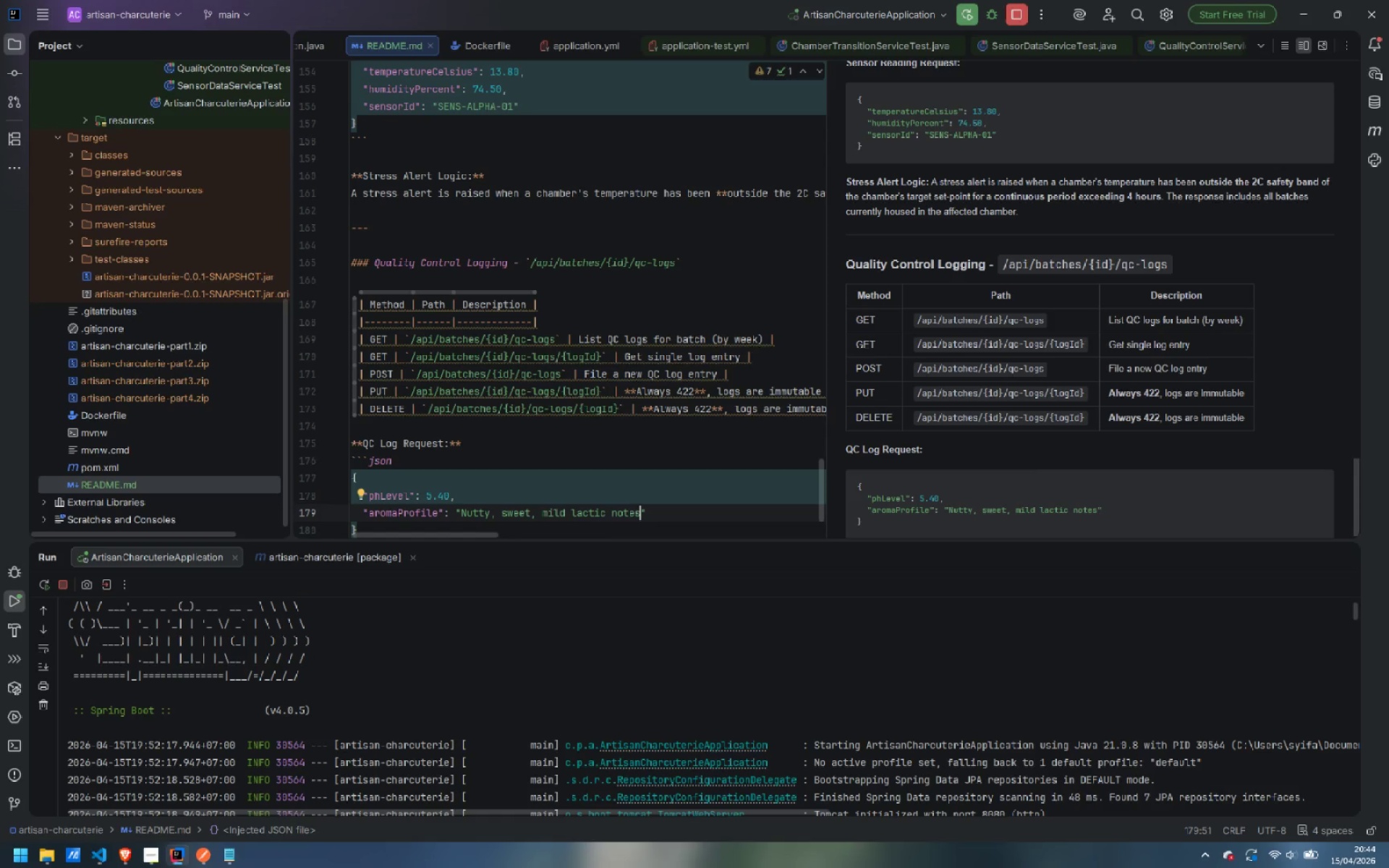 
key(ArrowRight)
 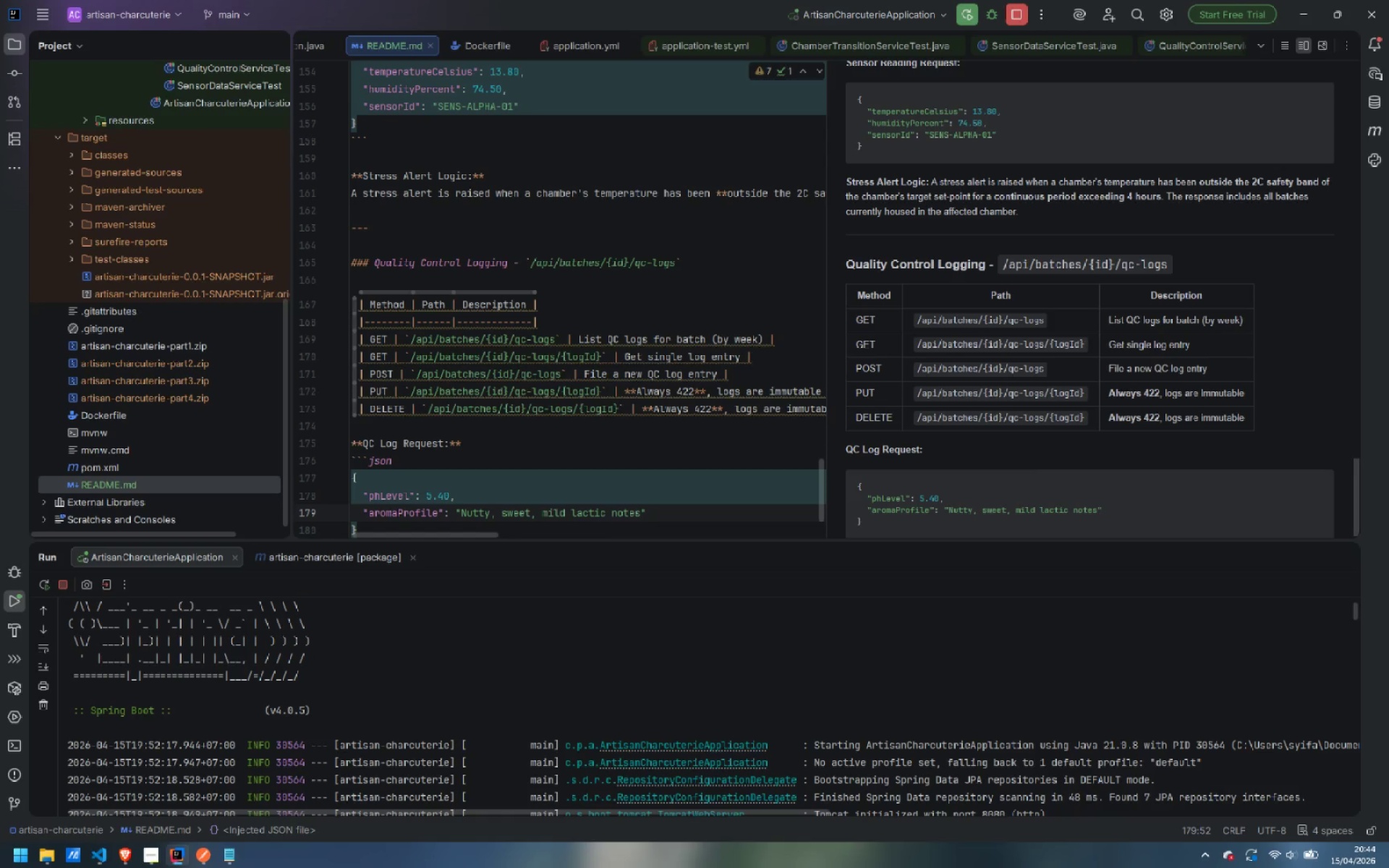 
key(ArrowLeft)
 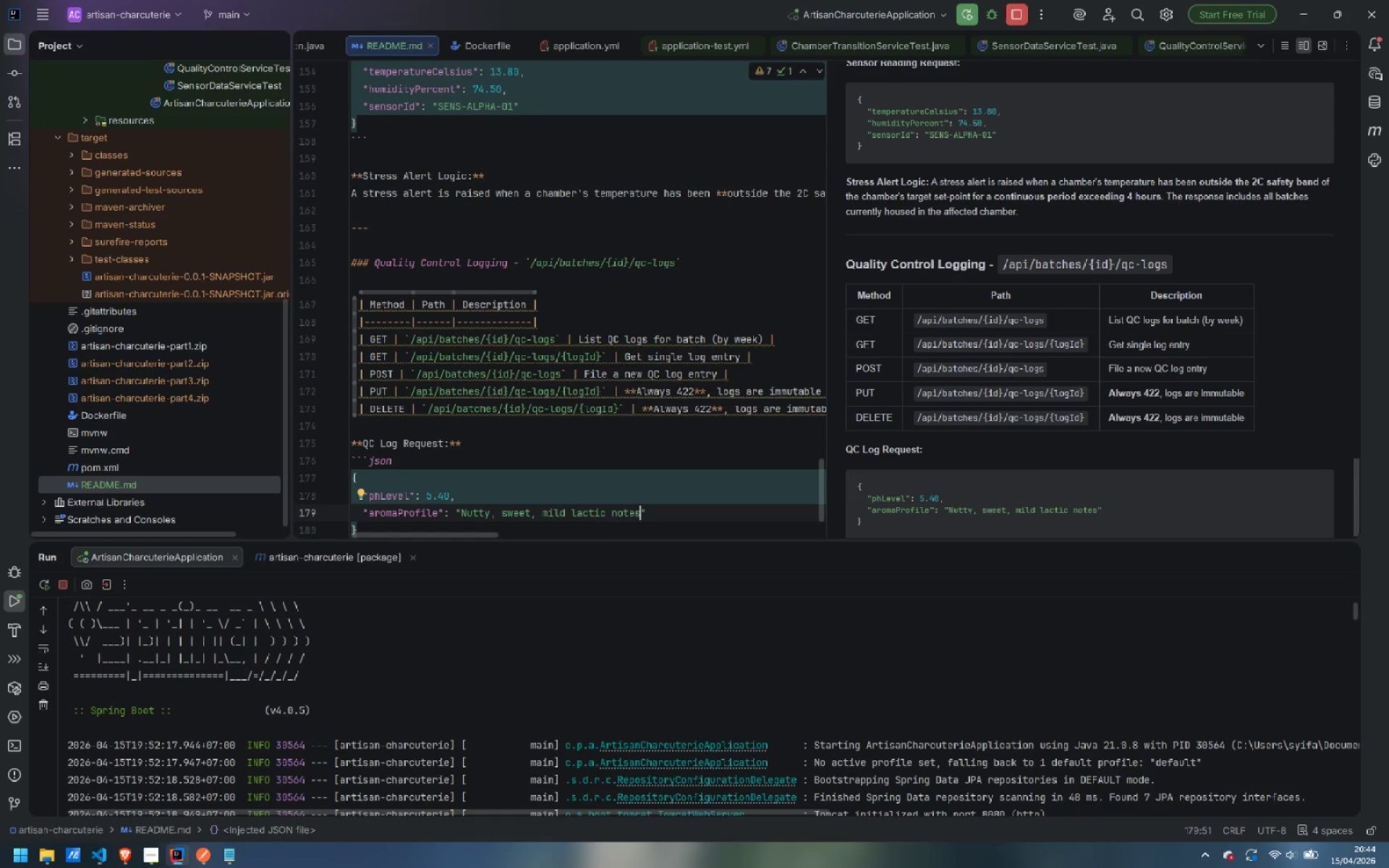 
type(. Excele)
key(Backspace)
type(lent develoipment)
 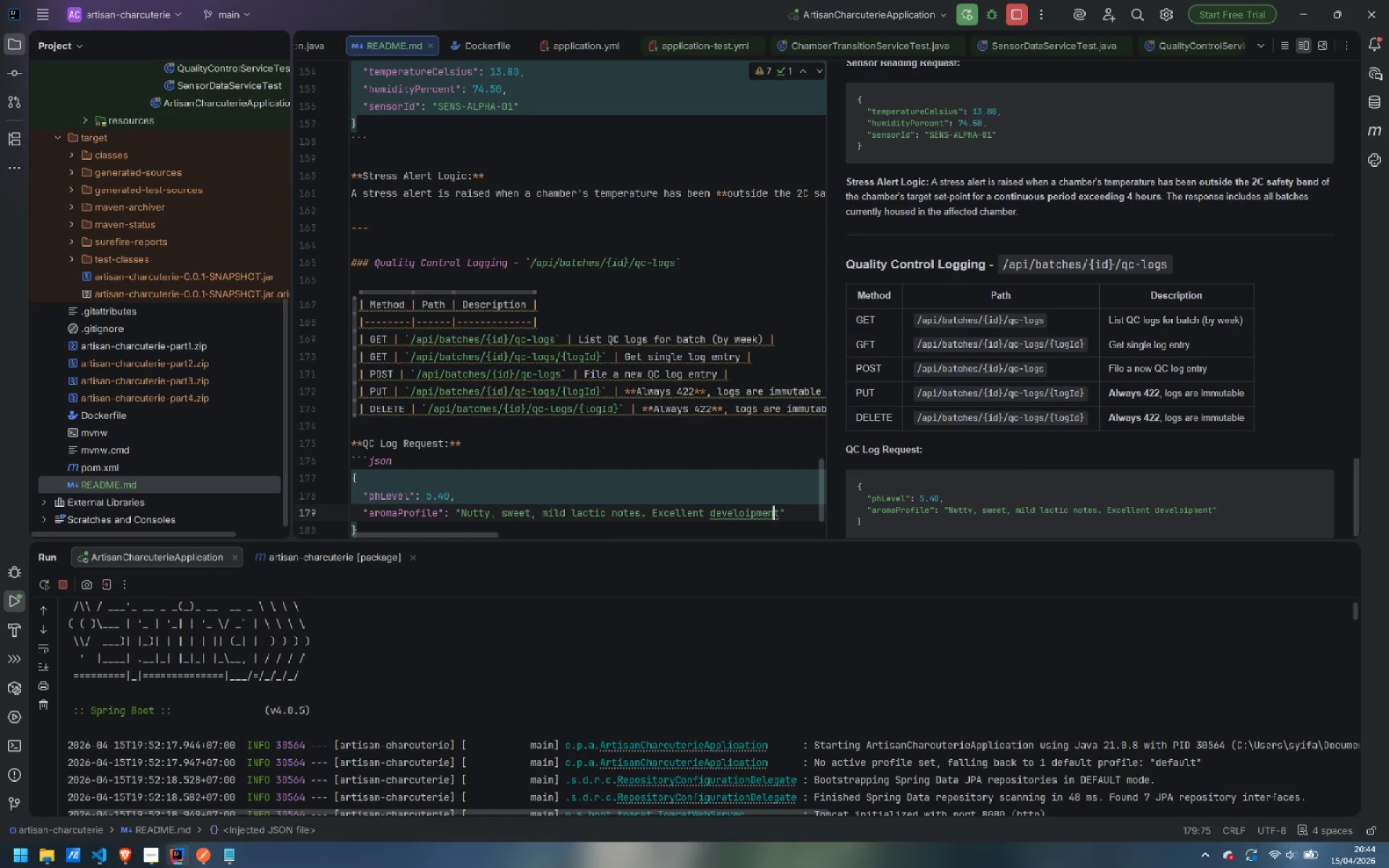 
key(ArrowLeft)
 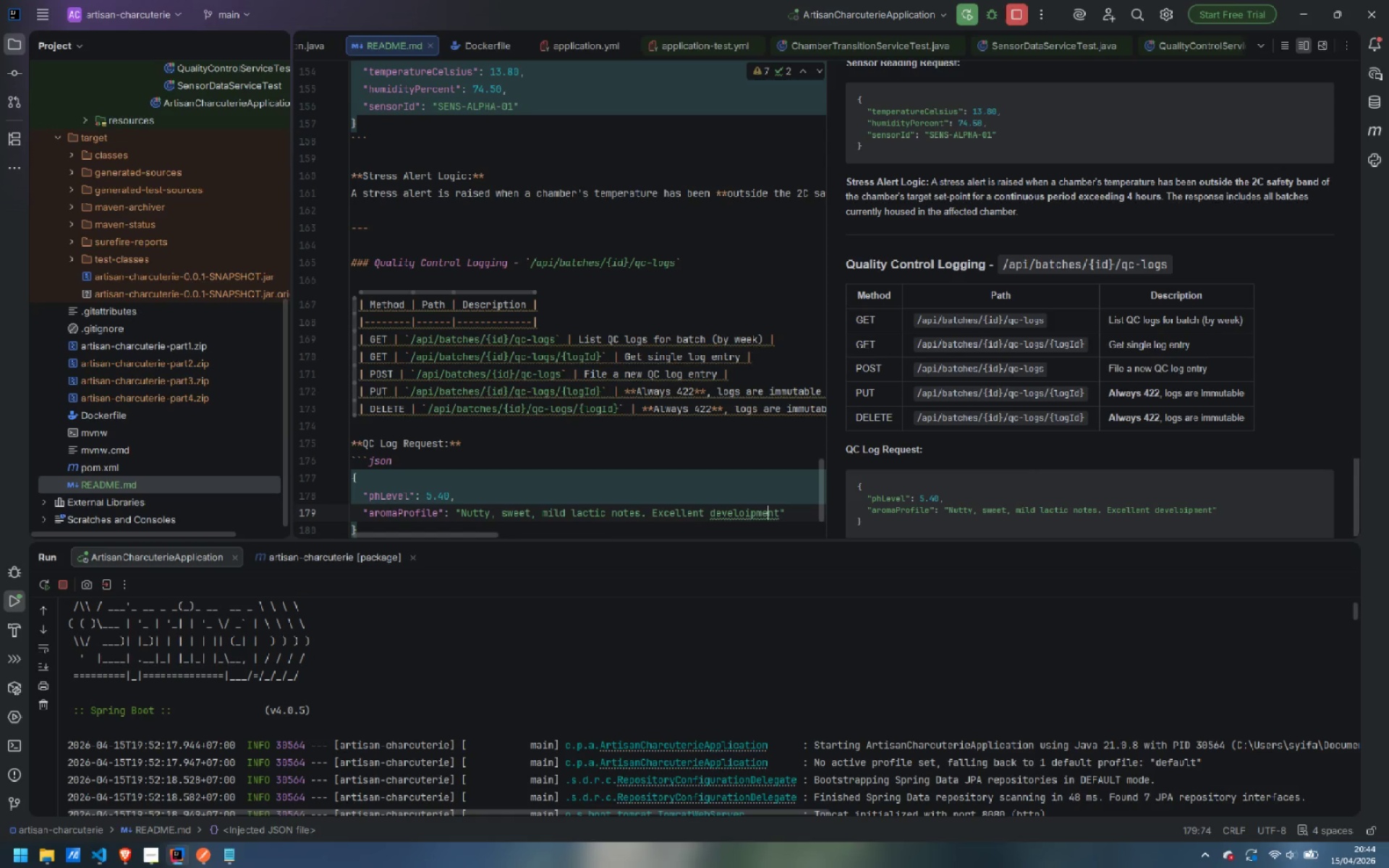 
key(ArrowLeft)
 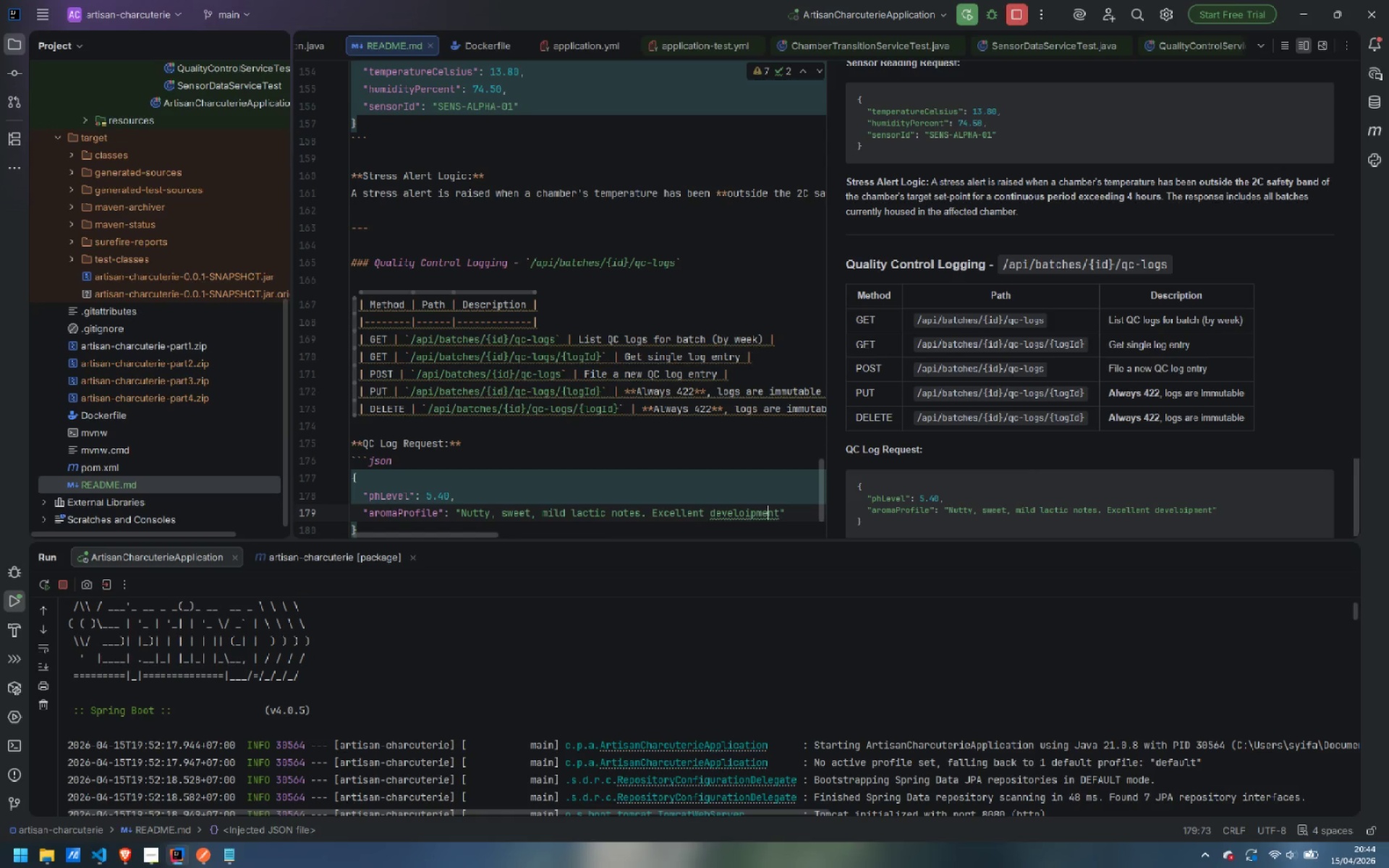 
key(ArrowLeft)
 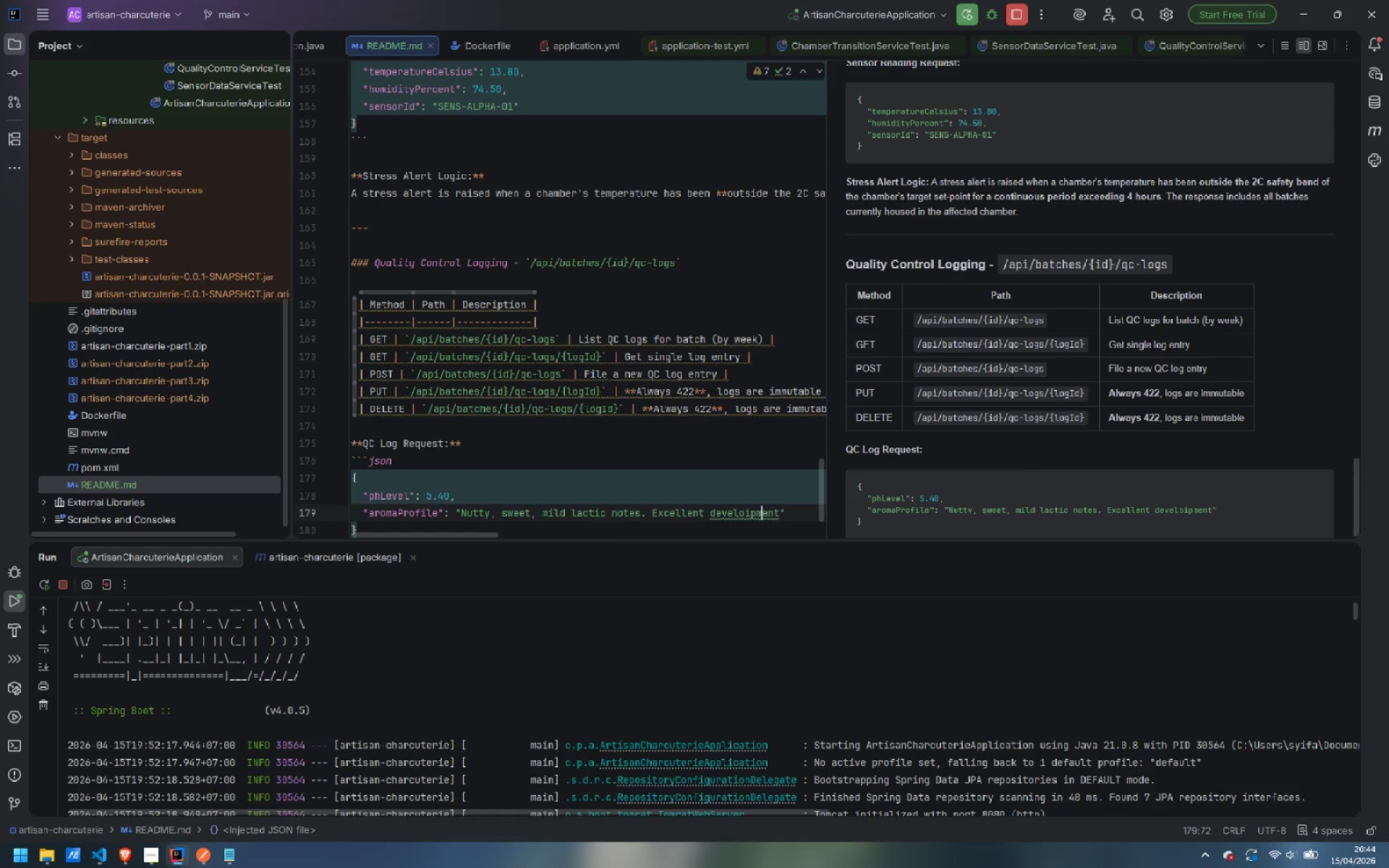 
key(ArrowLeft)
 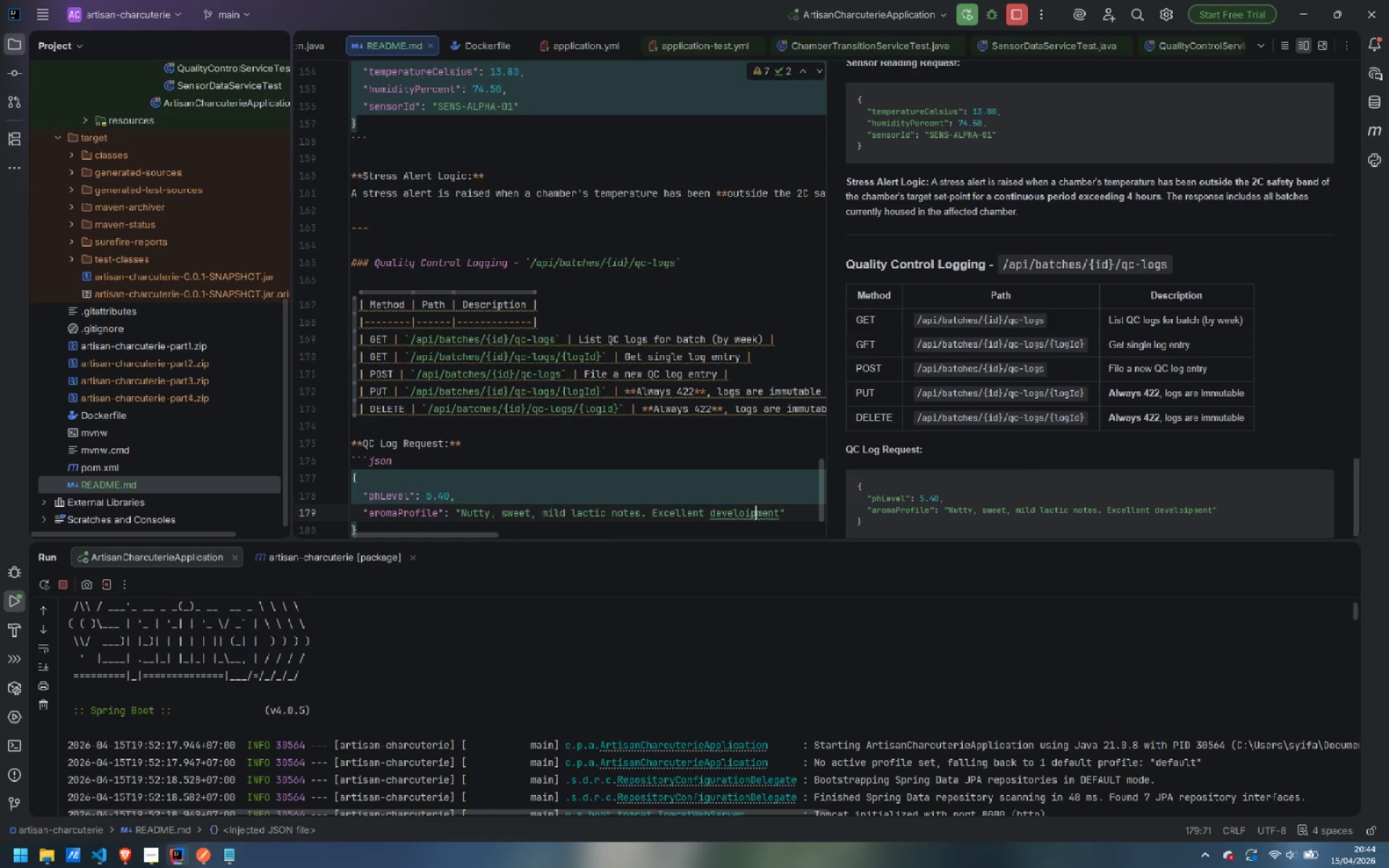 
key(ArrowLeft)
 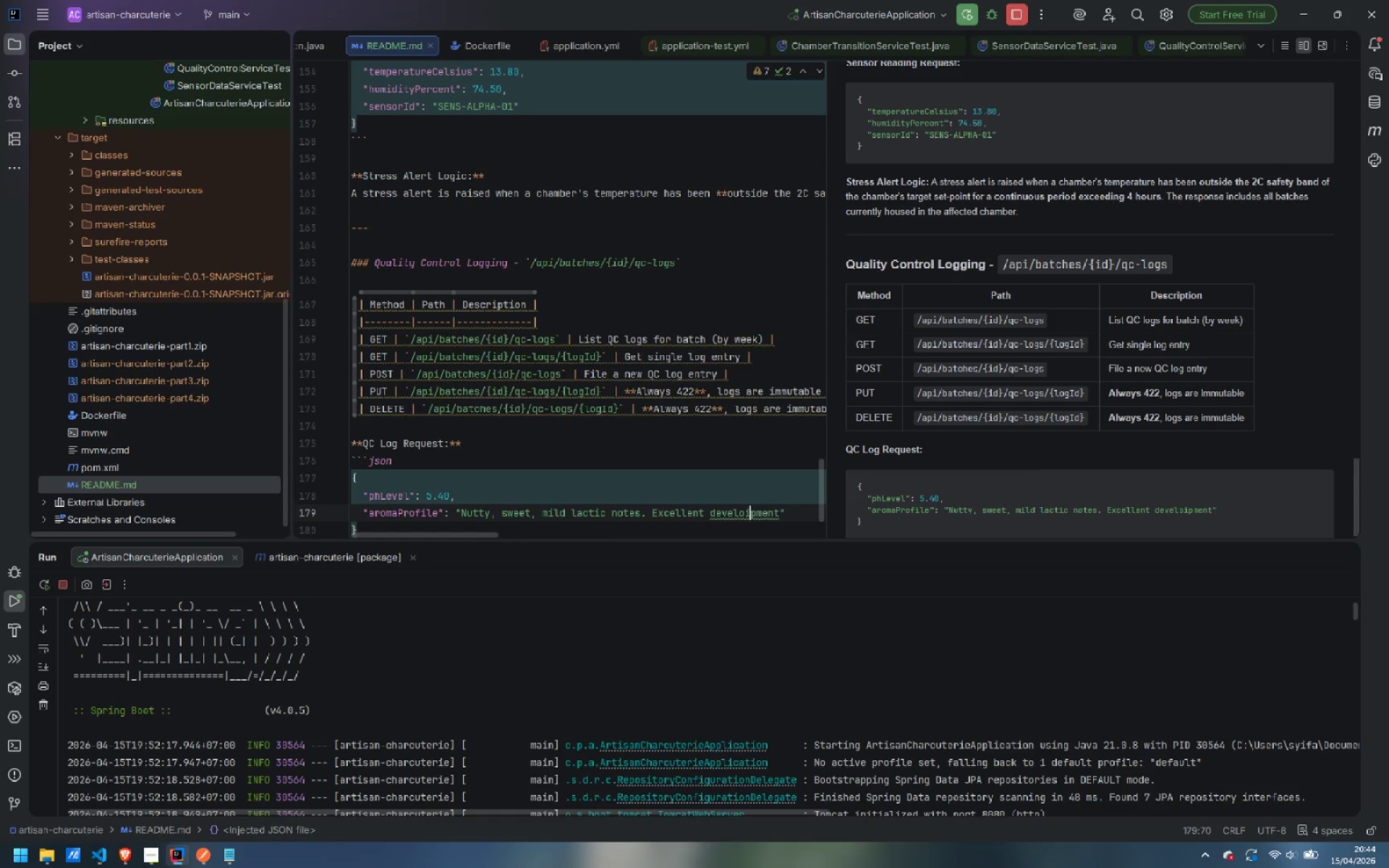 
key(Backspace)
 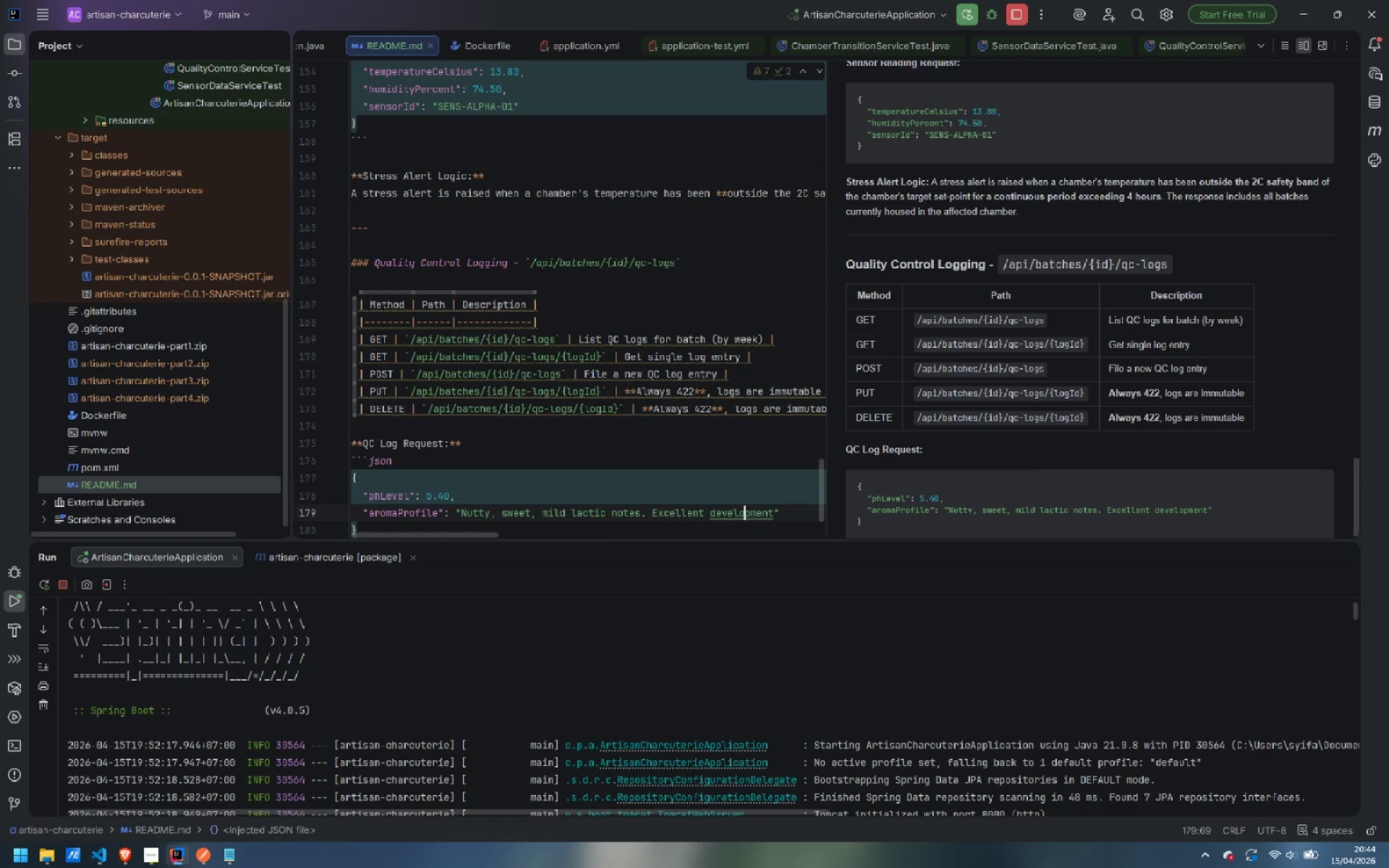 
key(ArrowRight)
 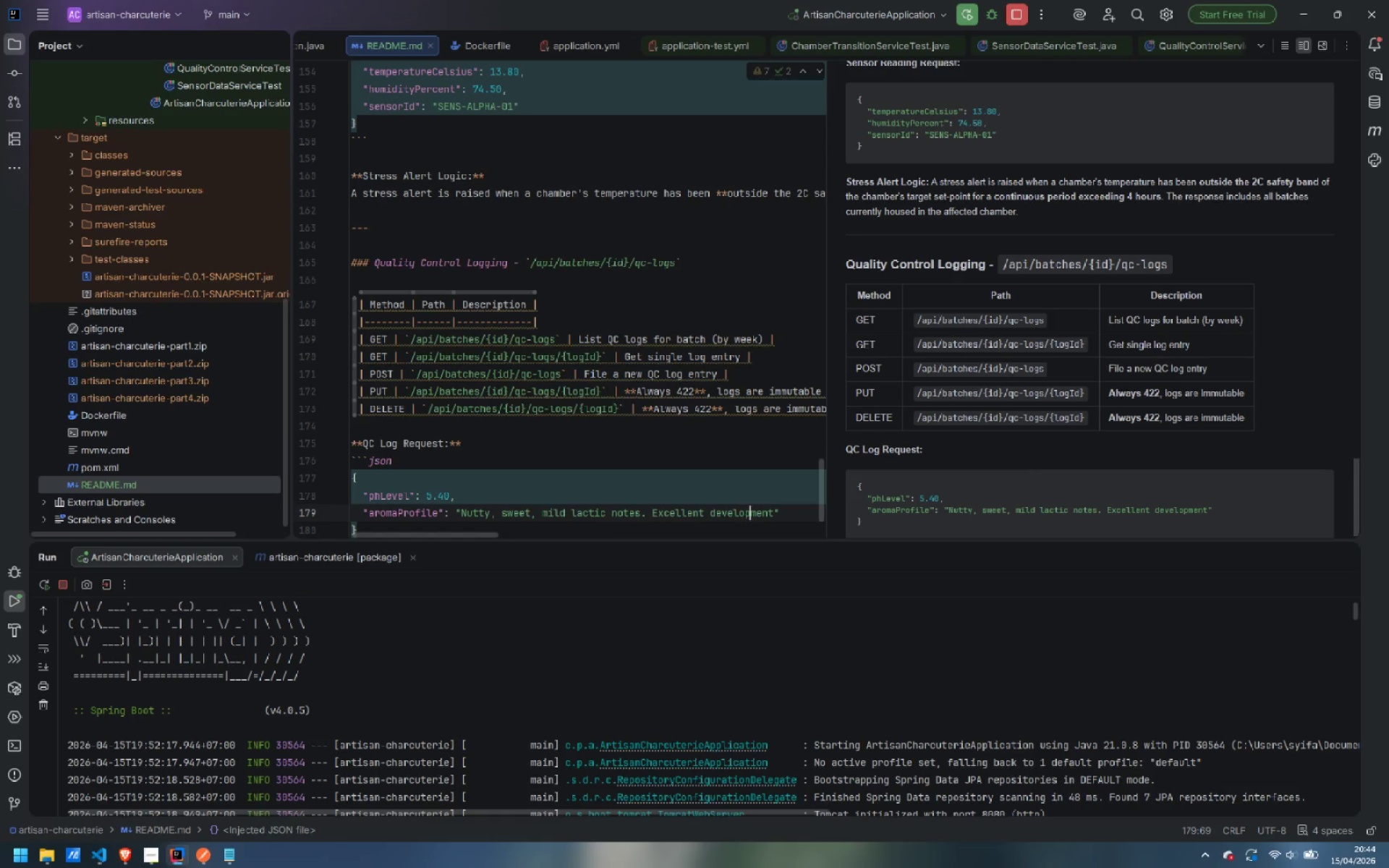 
key(ArrowRight)
 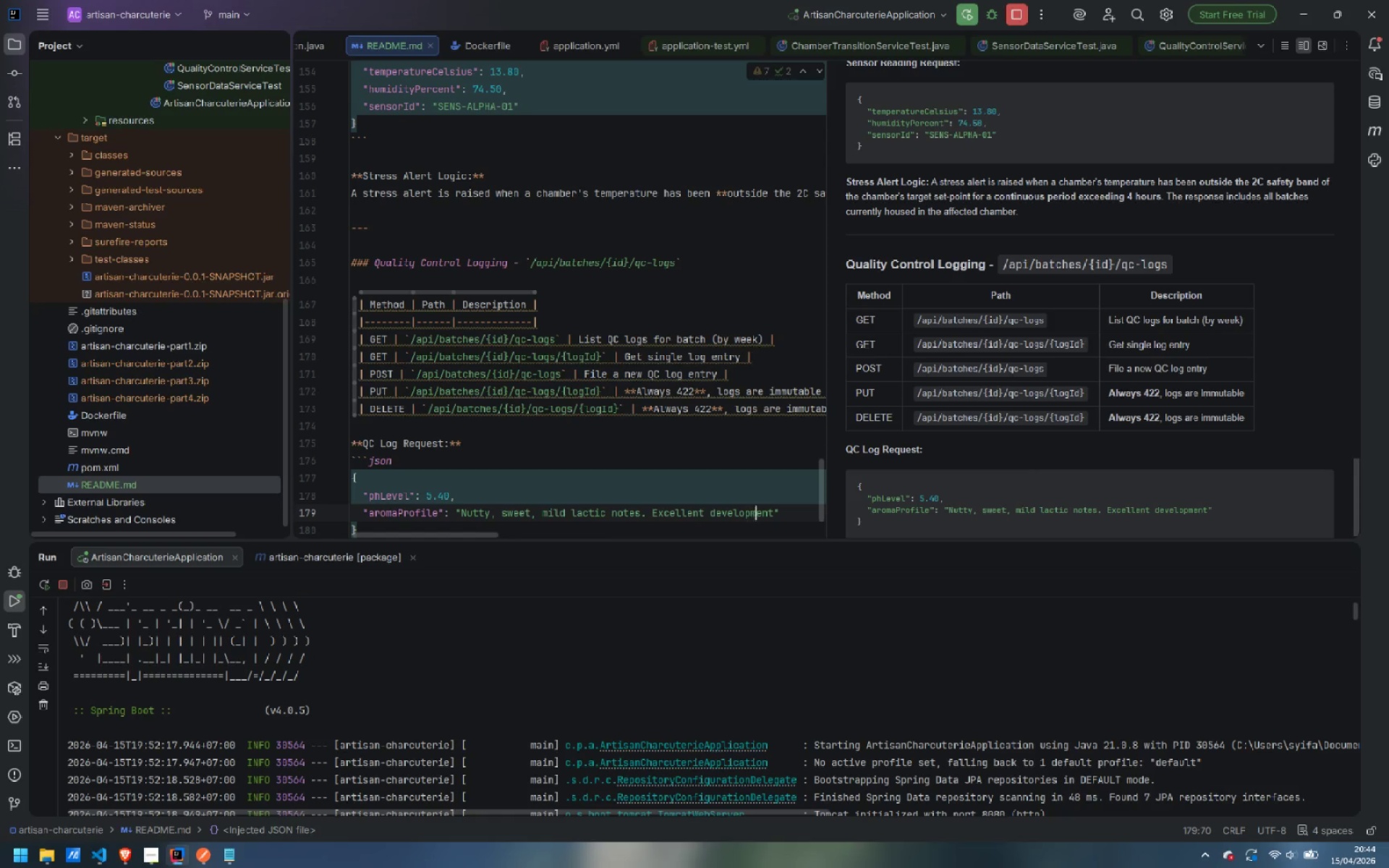 
key(ArrowRight)
 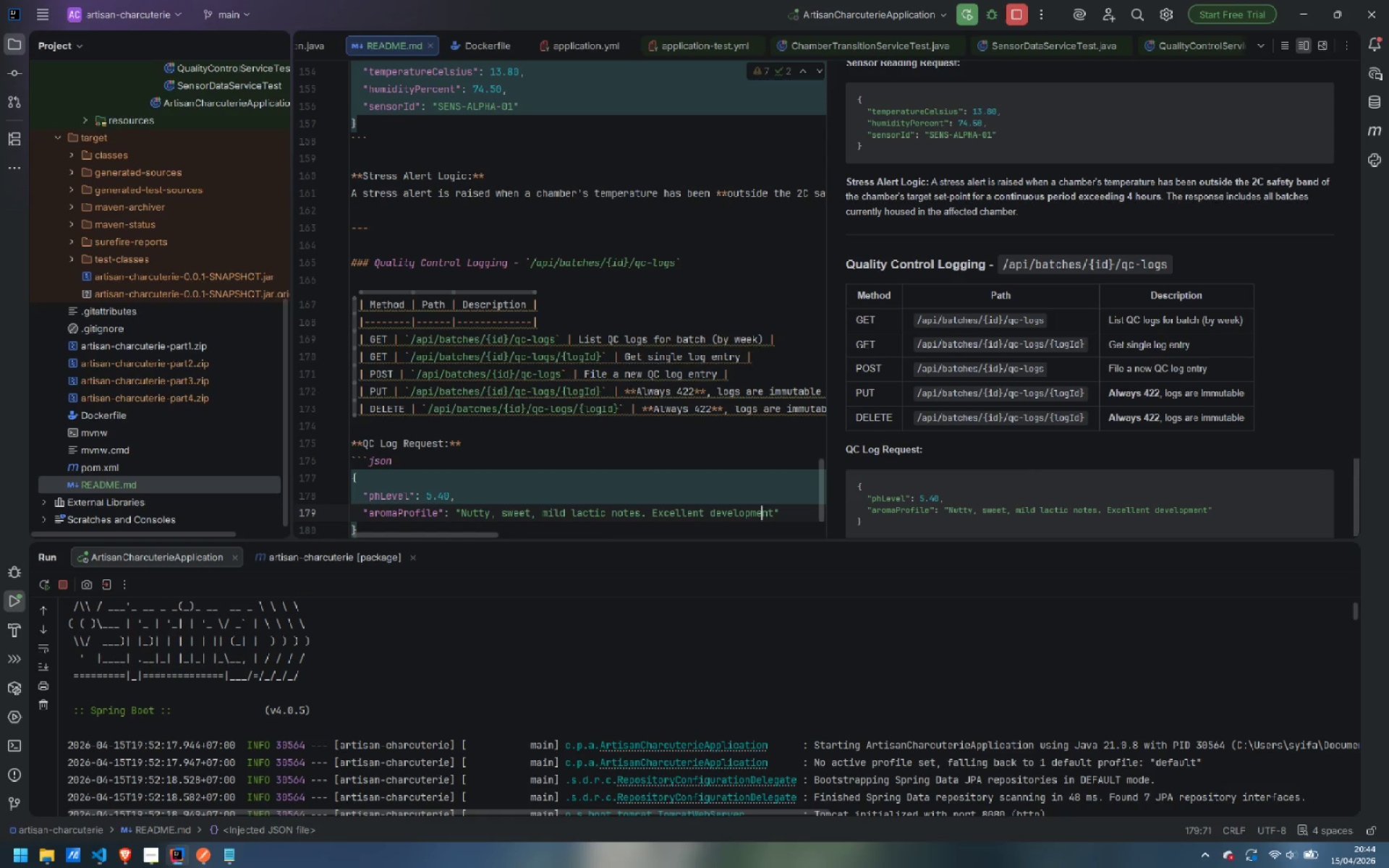 
key(ArrowRight)
 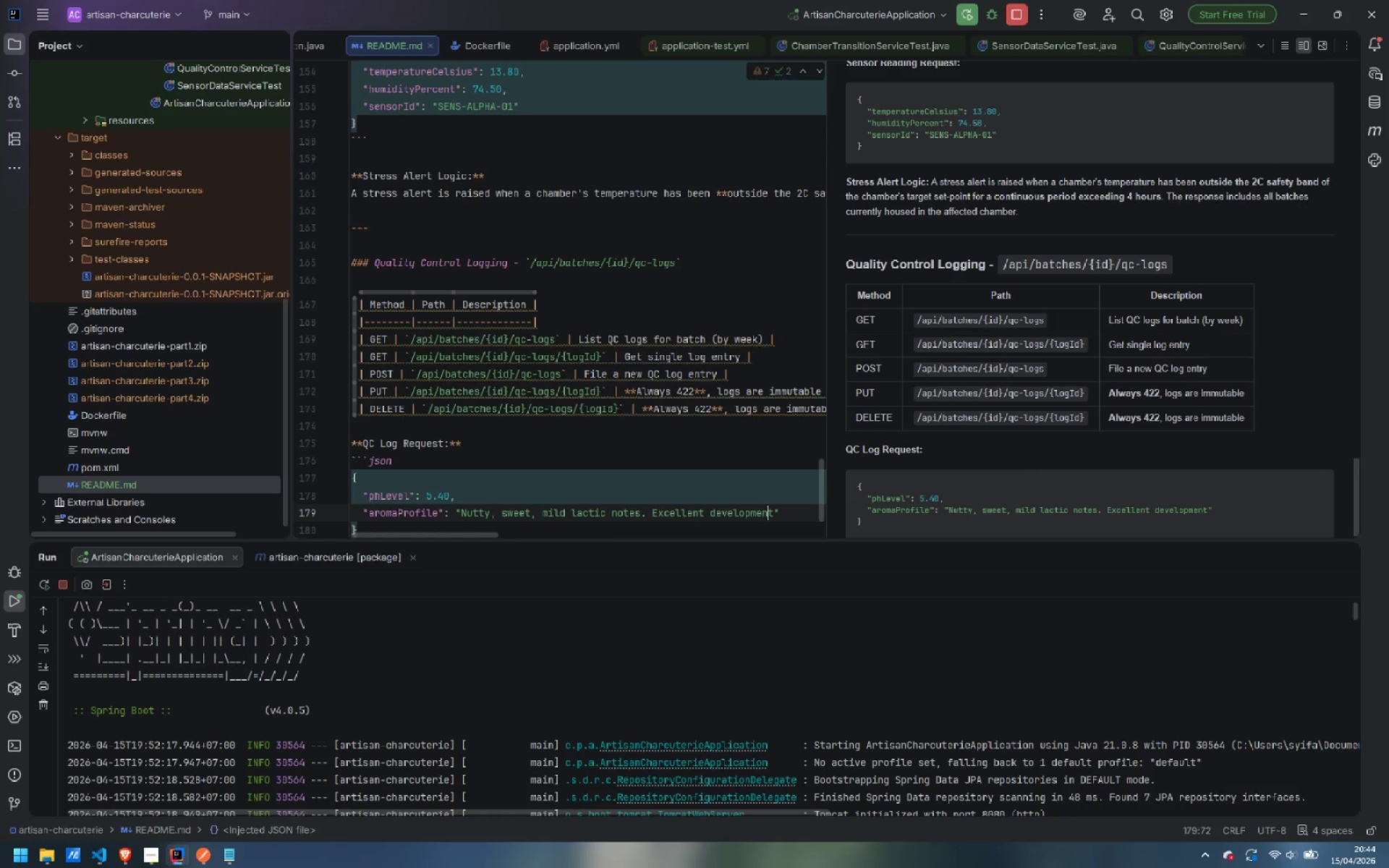 
key(ArrowRight)
 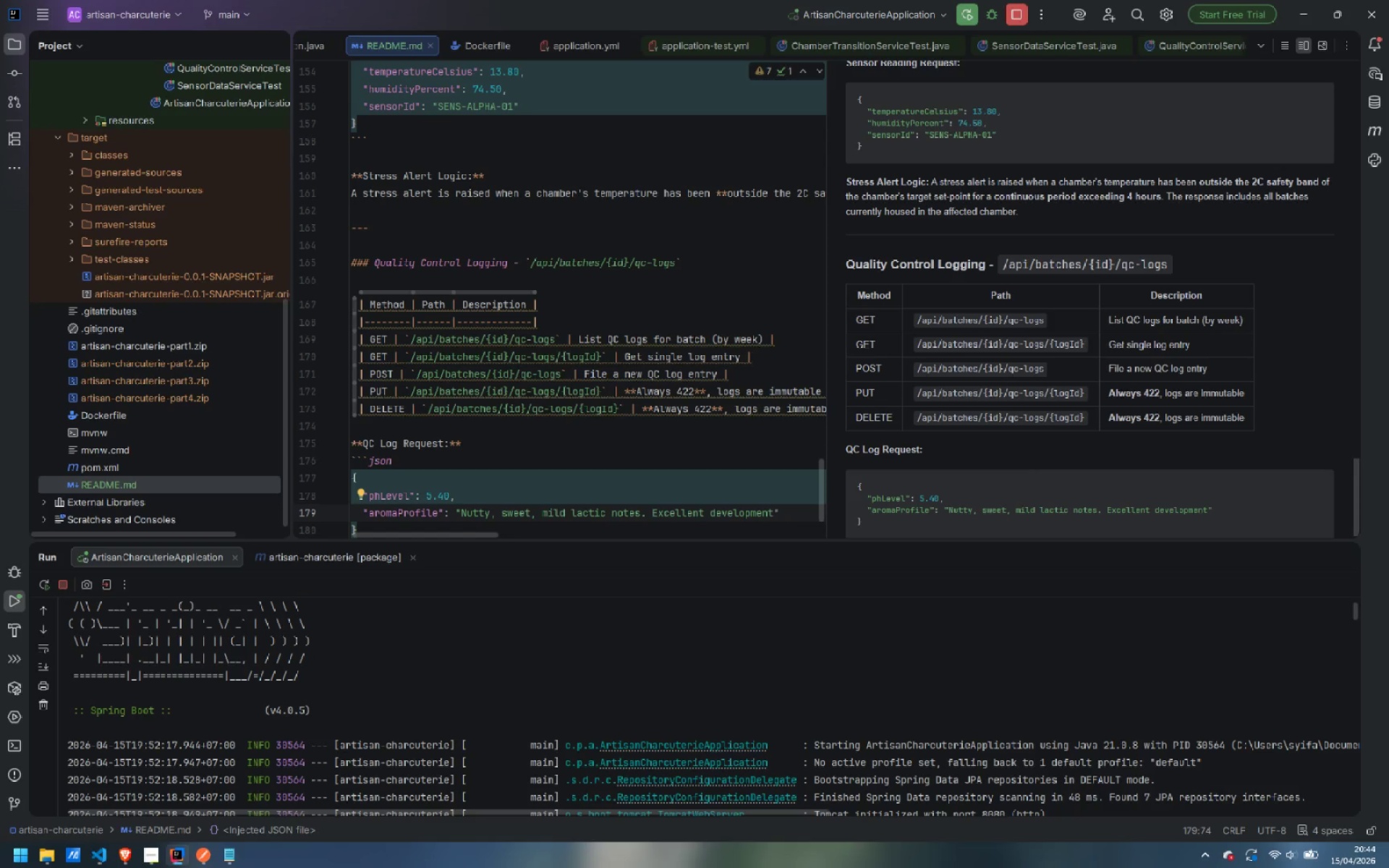 
key(ArrowRight)
 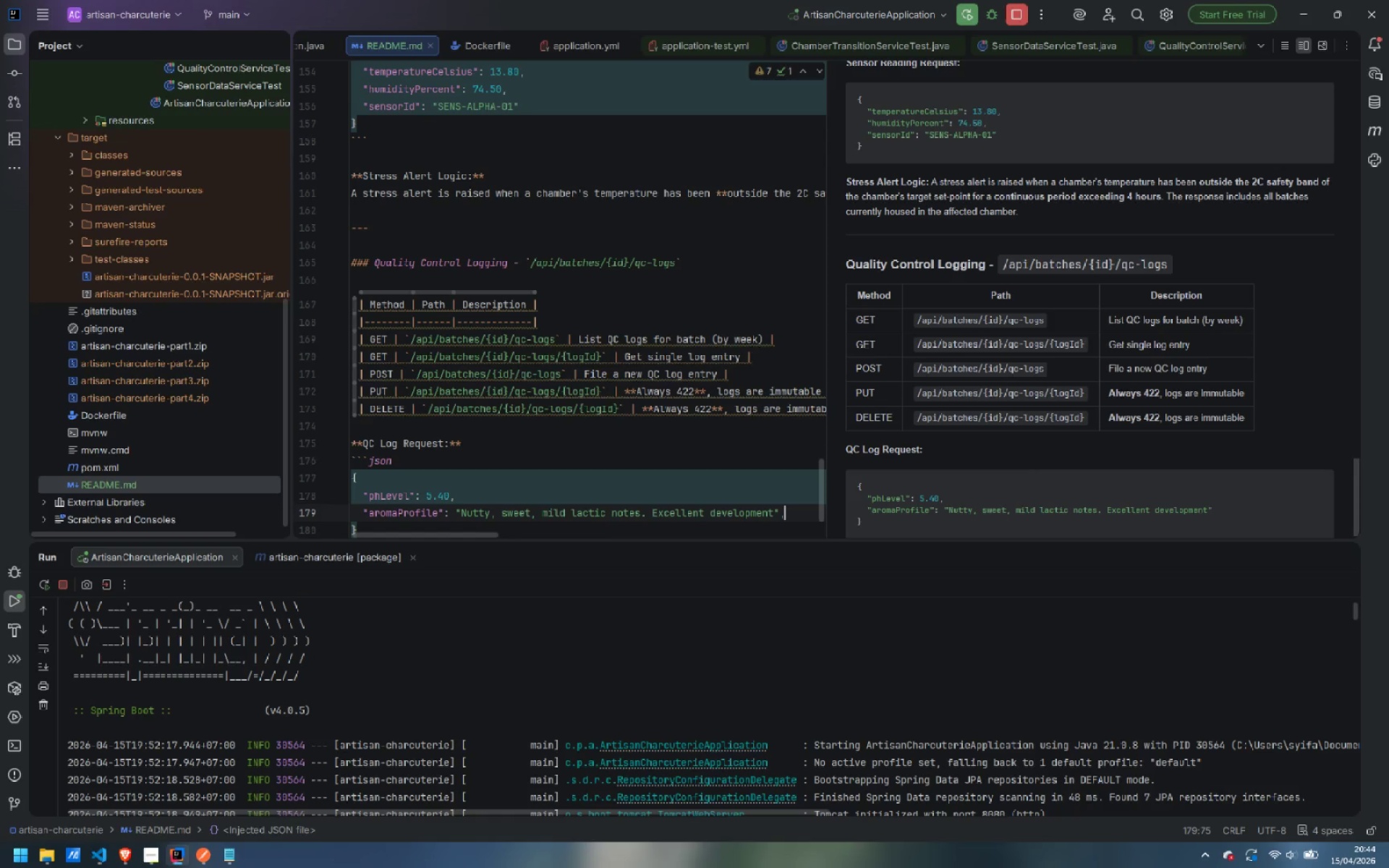 
key(Comma)
 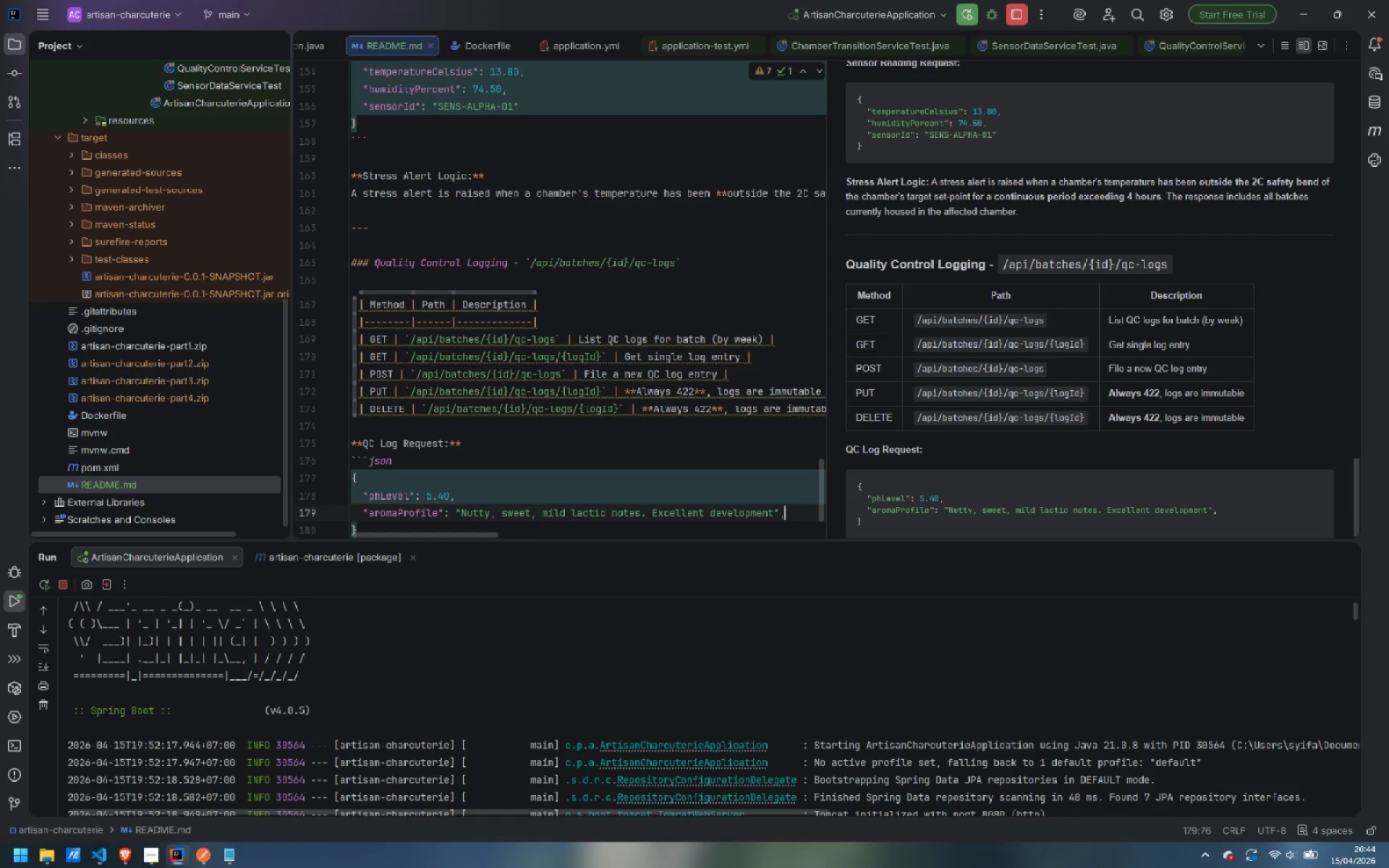 
key(Enter)
 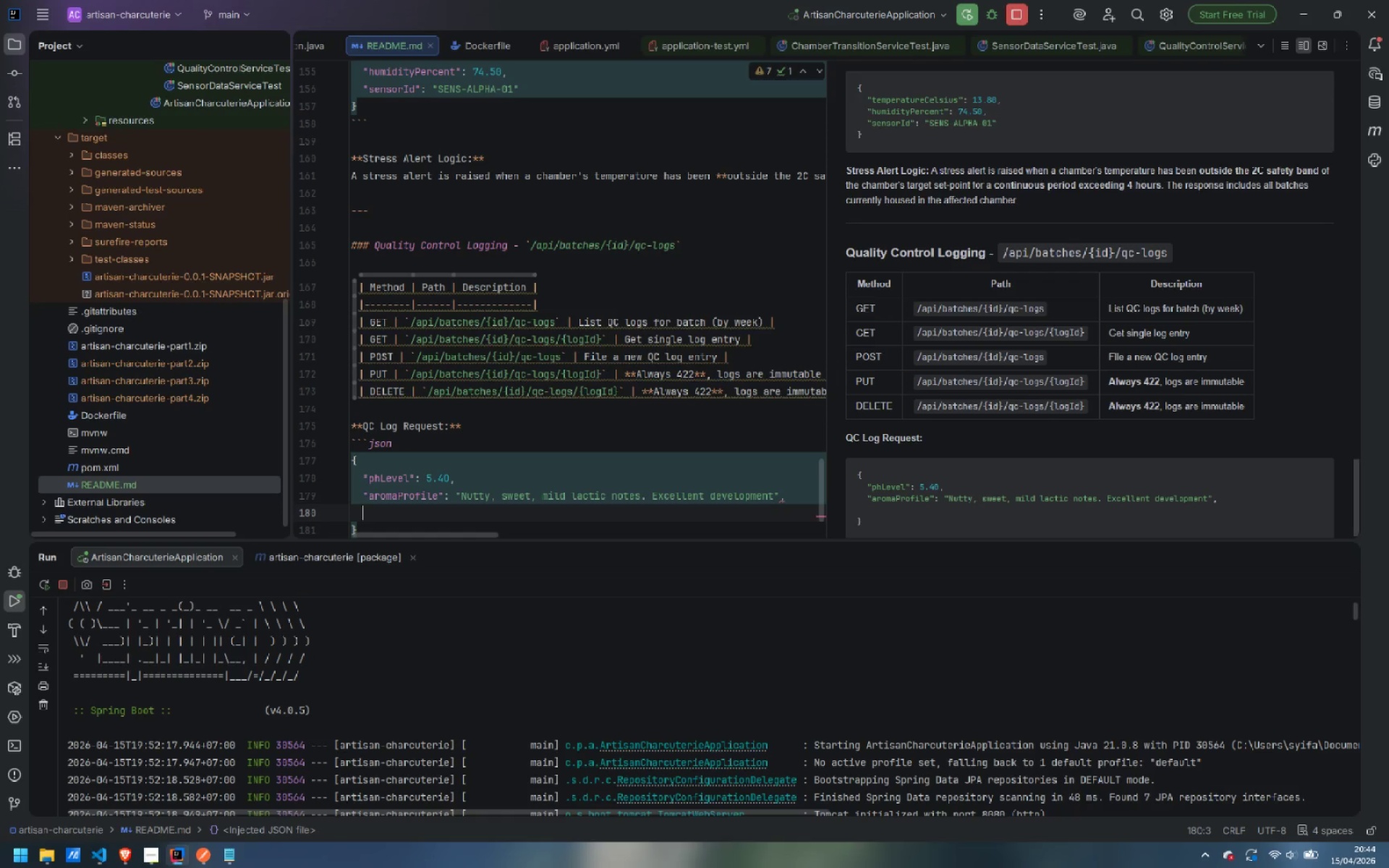 
type("inspector)
 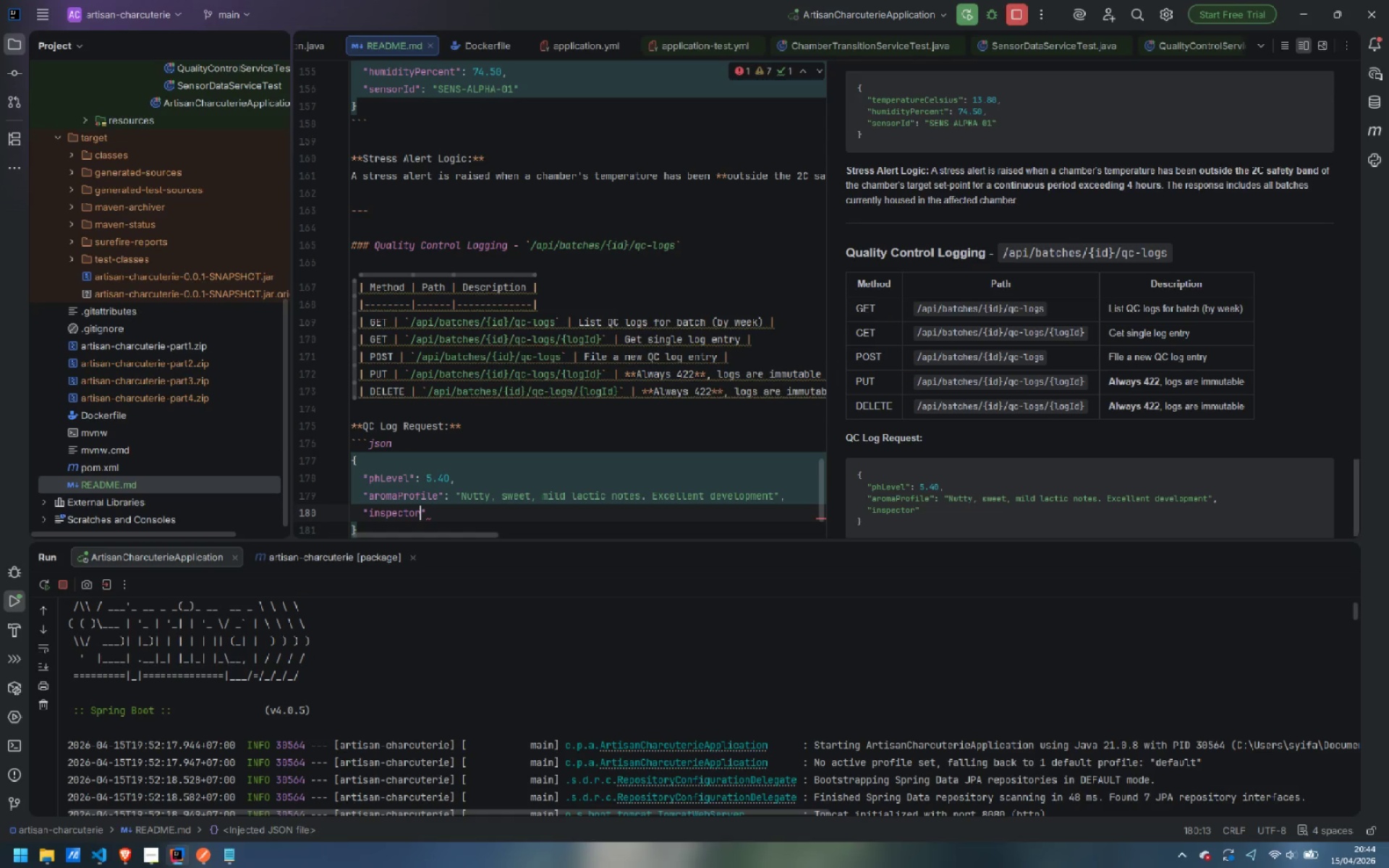 
key(ArrowRight)
 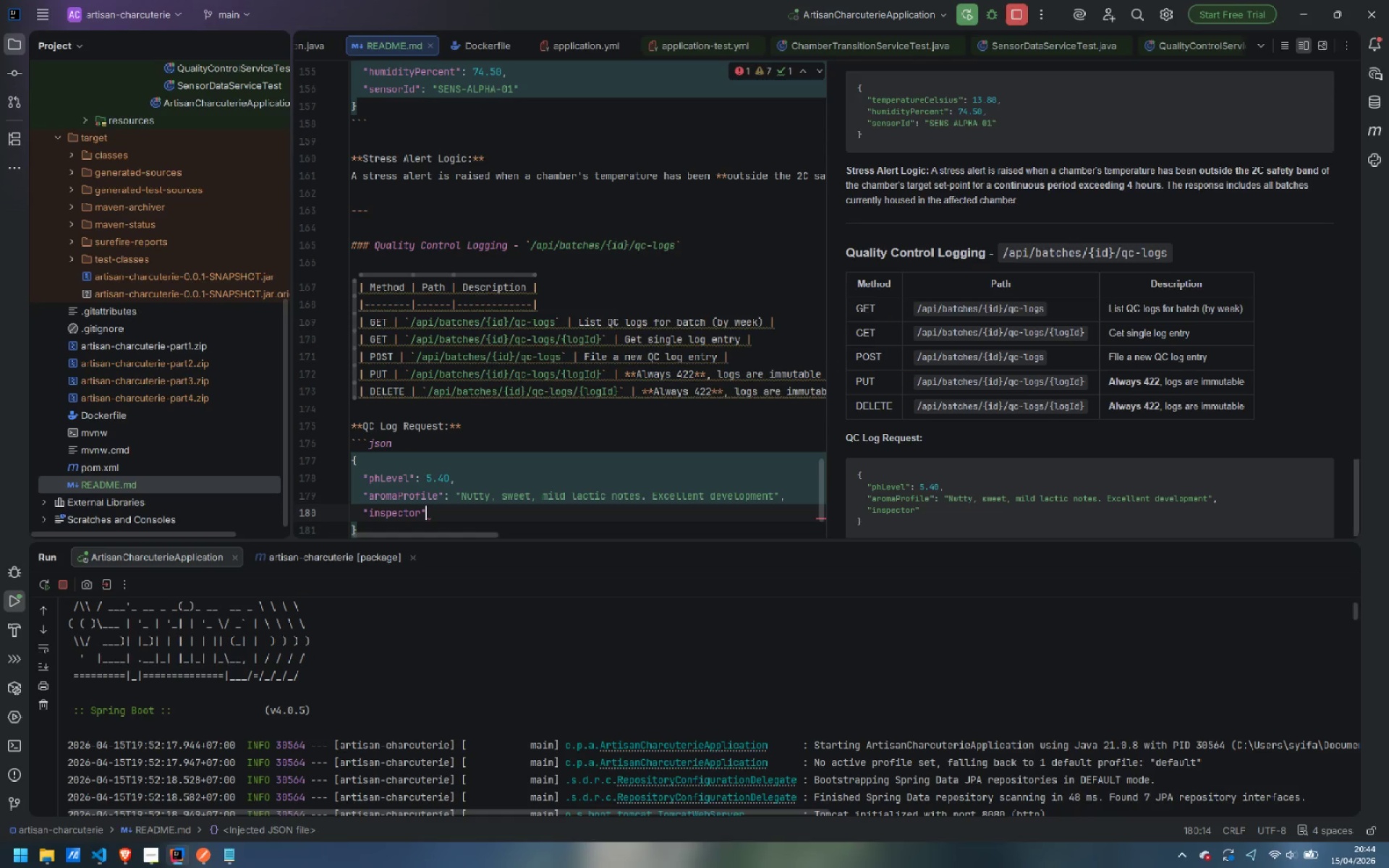 
type(: "G. Ferrari - QC )
 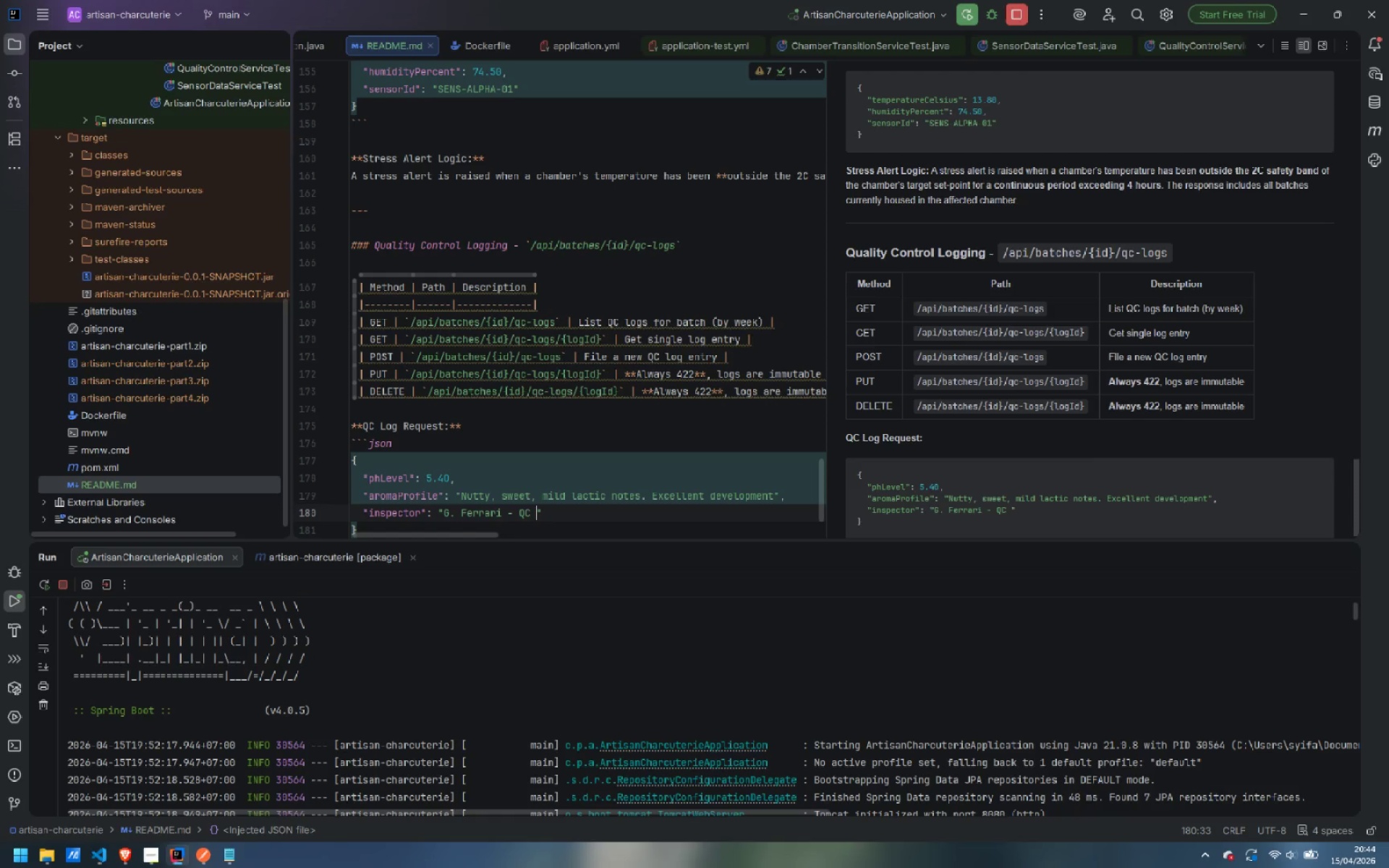 
type(Dept)
 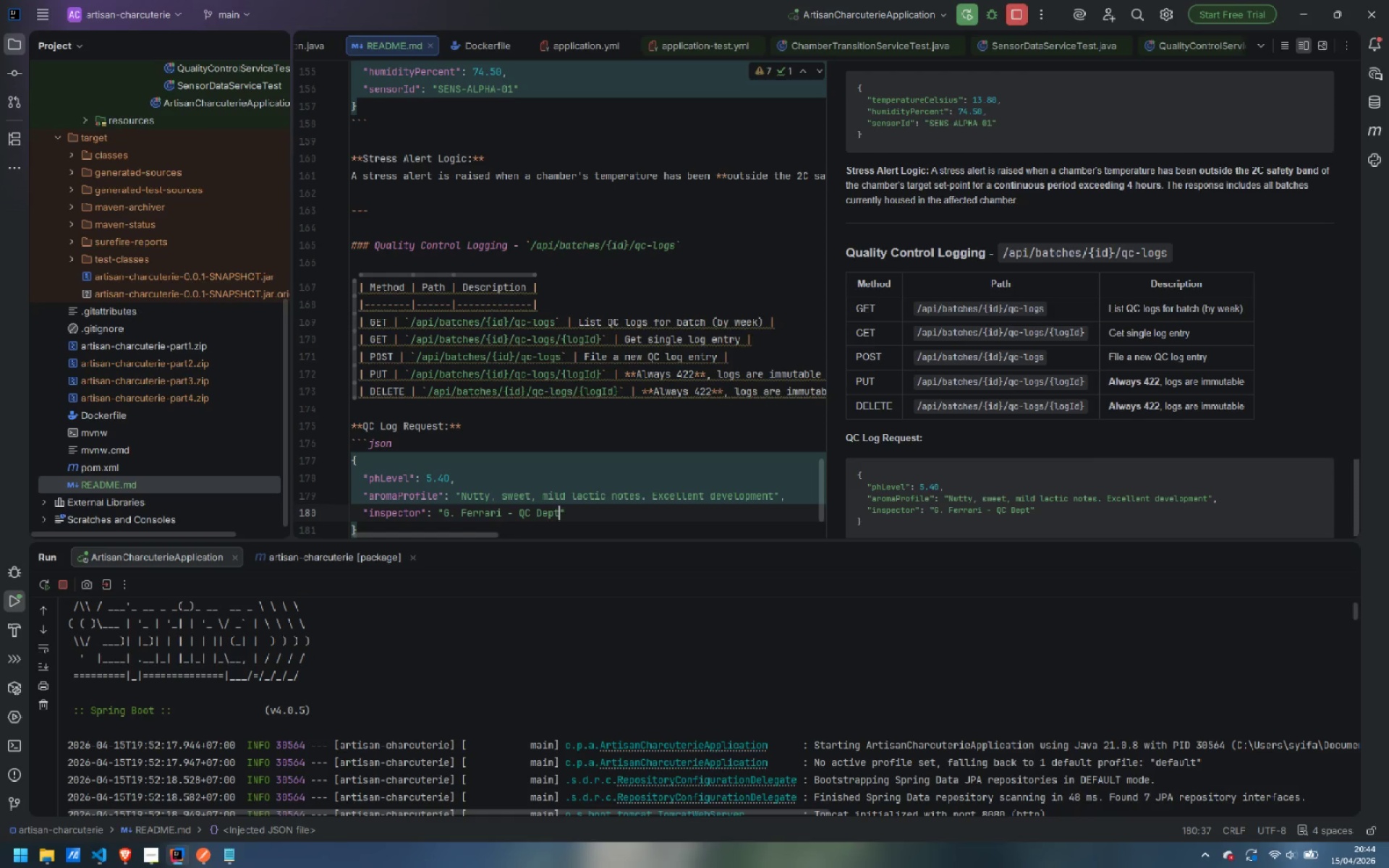 
key(ArrowRight)
 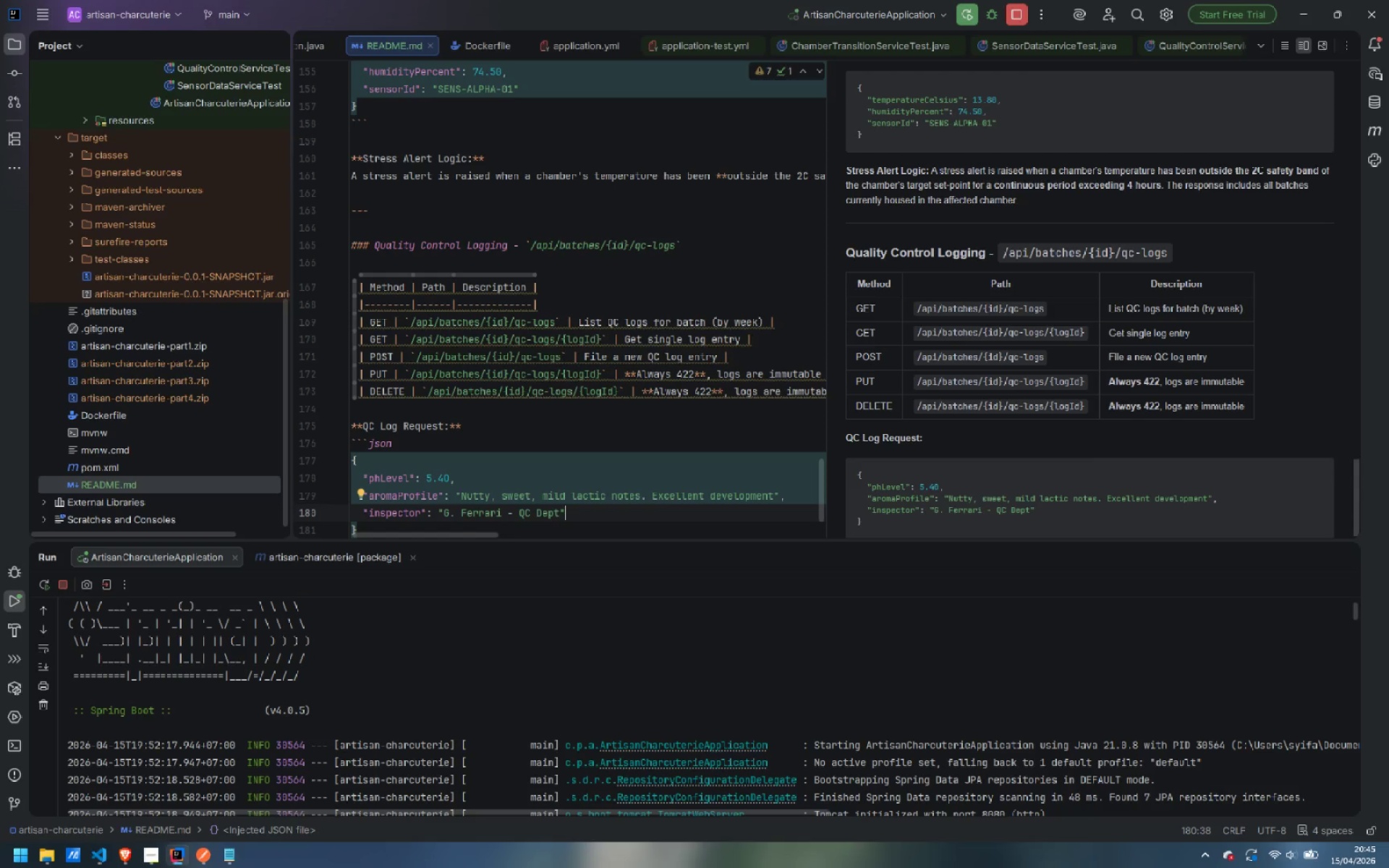 
key(Comma)
 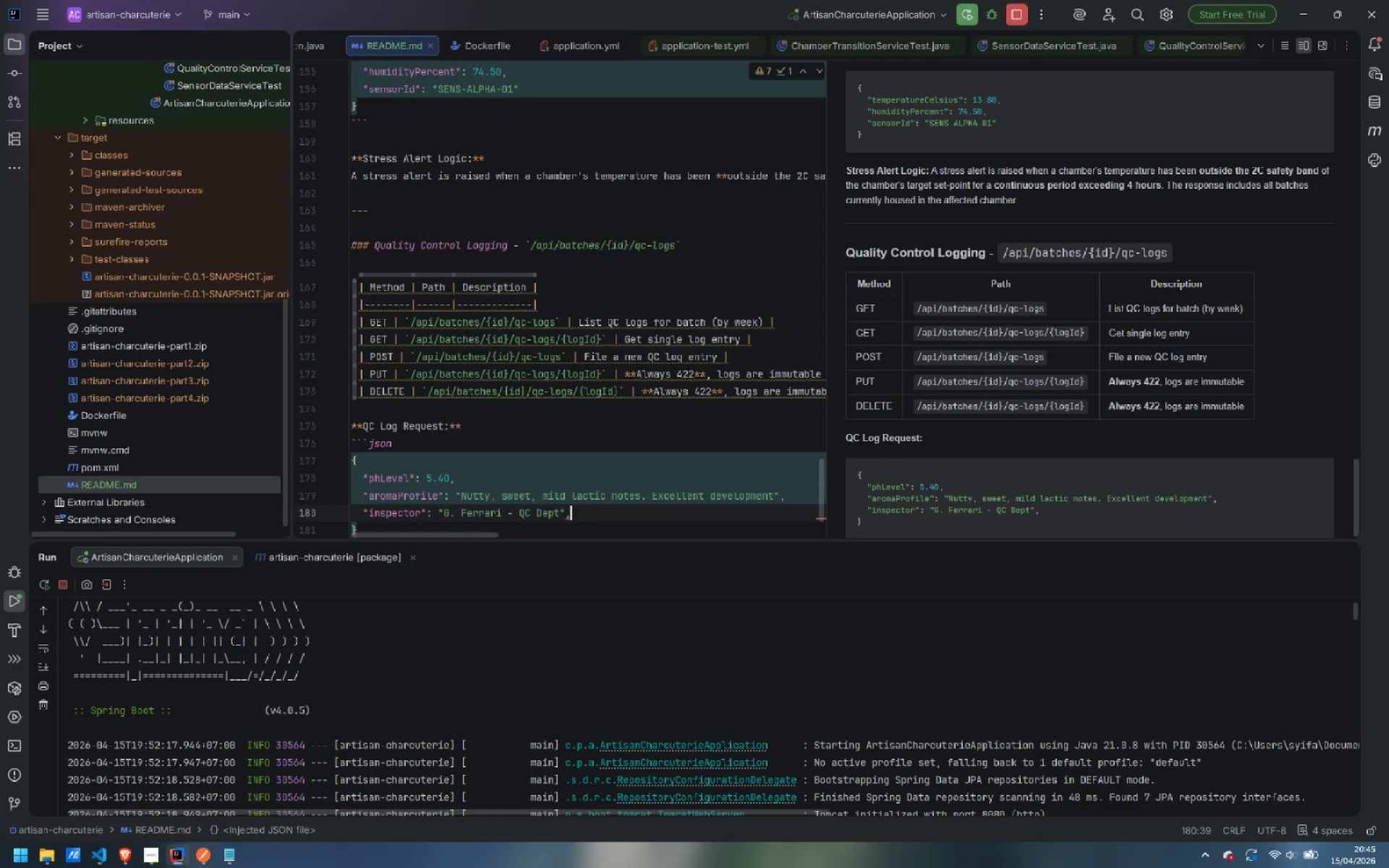 
key(Enter)
 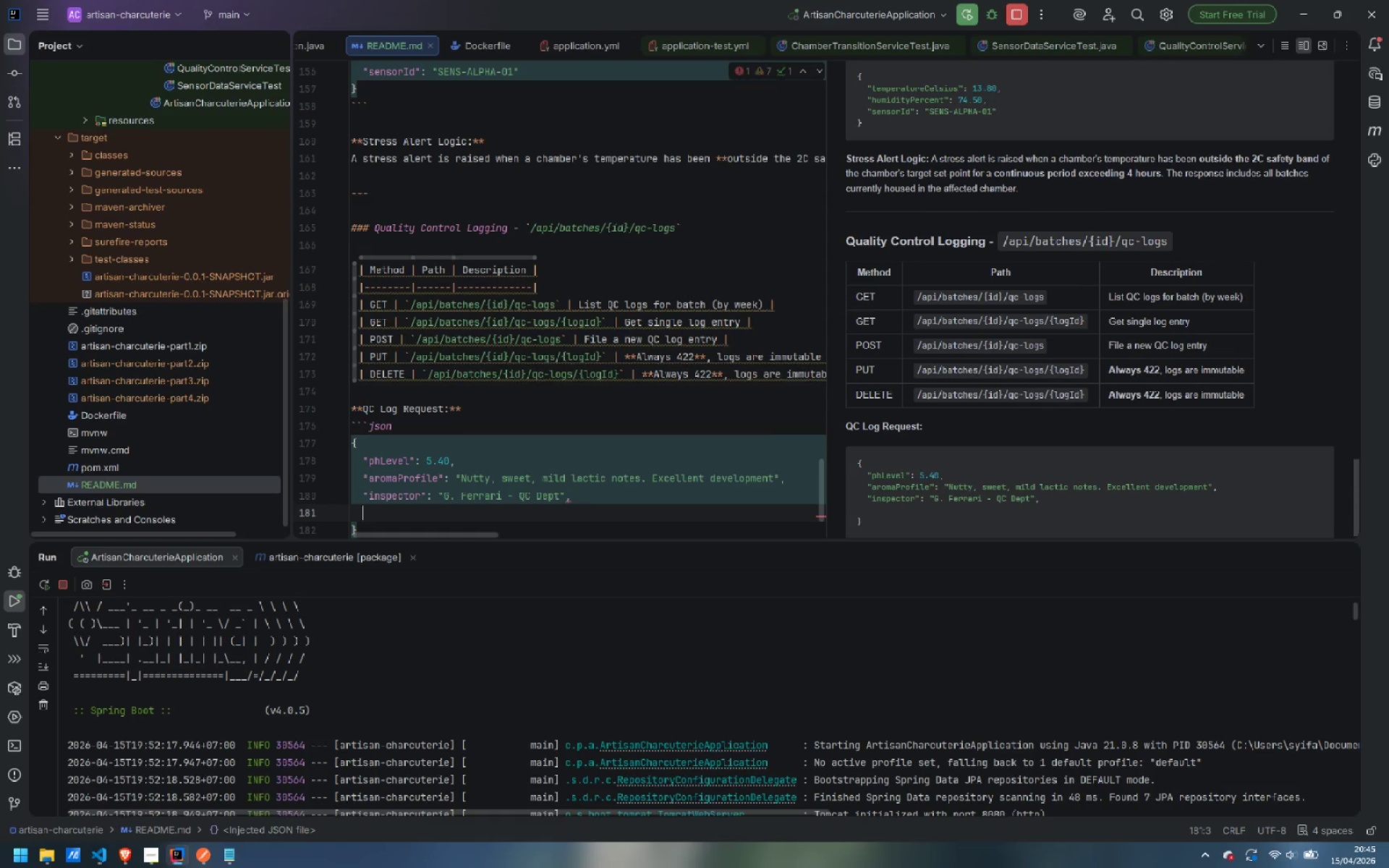 
type("weekNumber)
 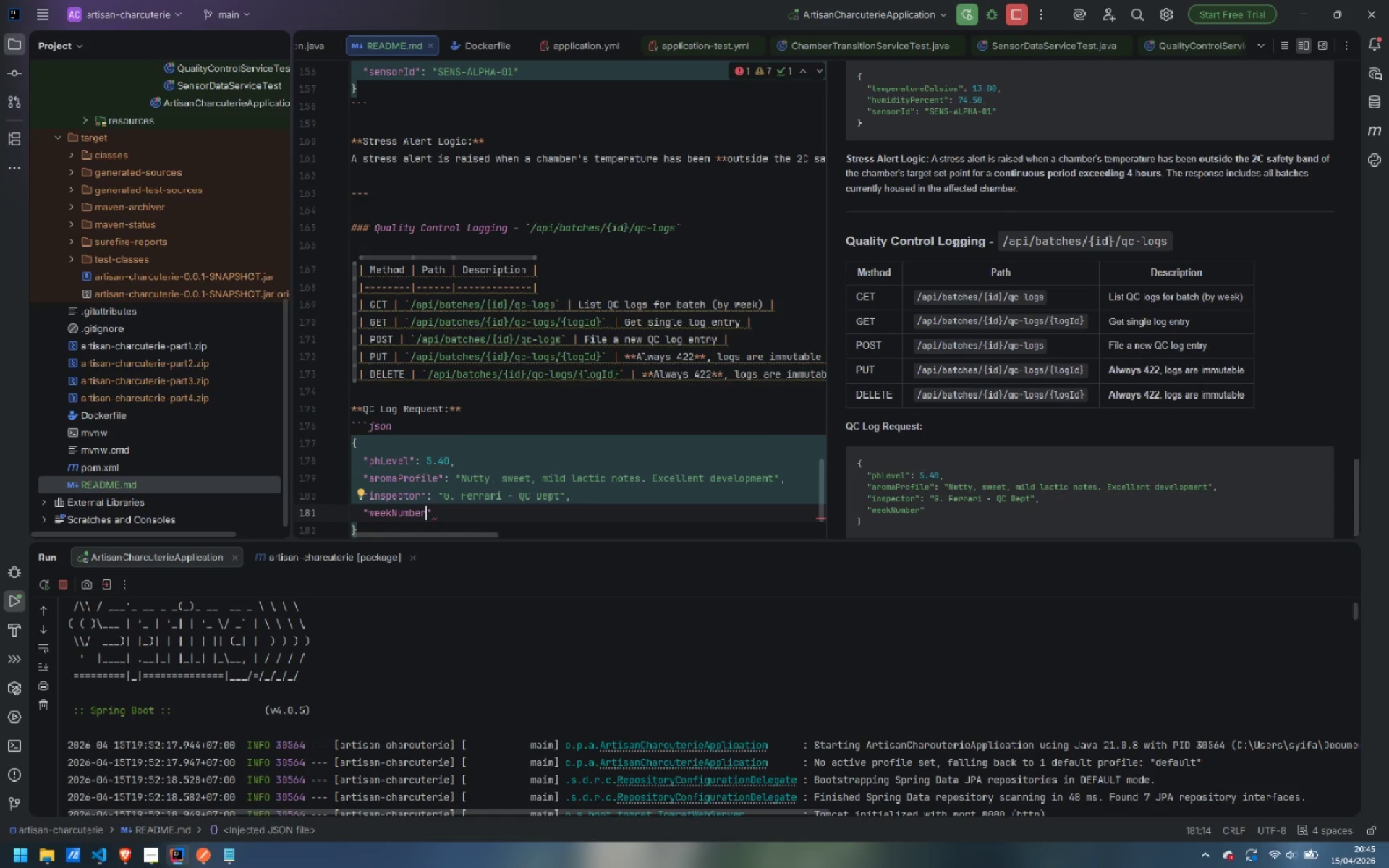 
key(ArrowRight)
 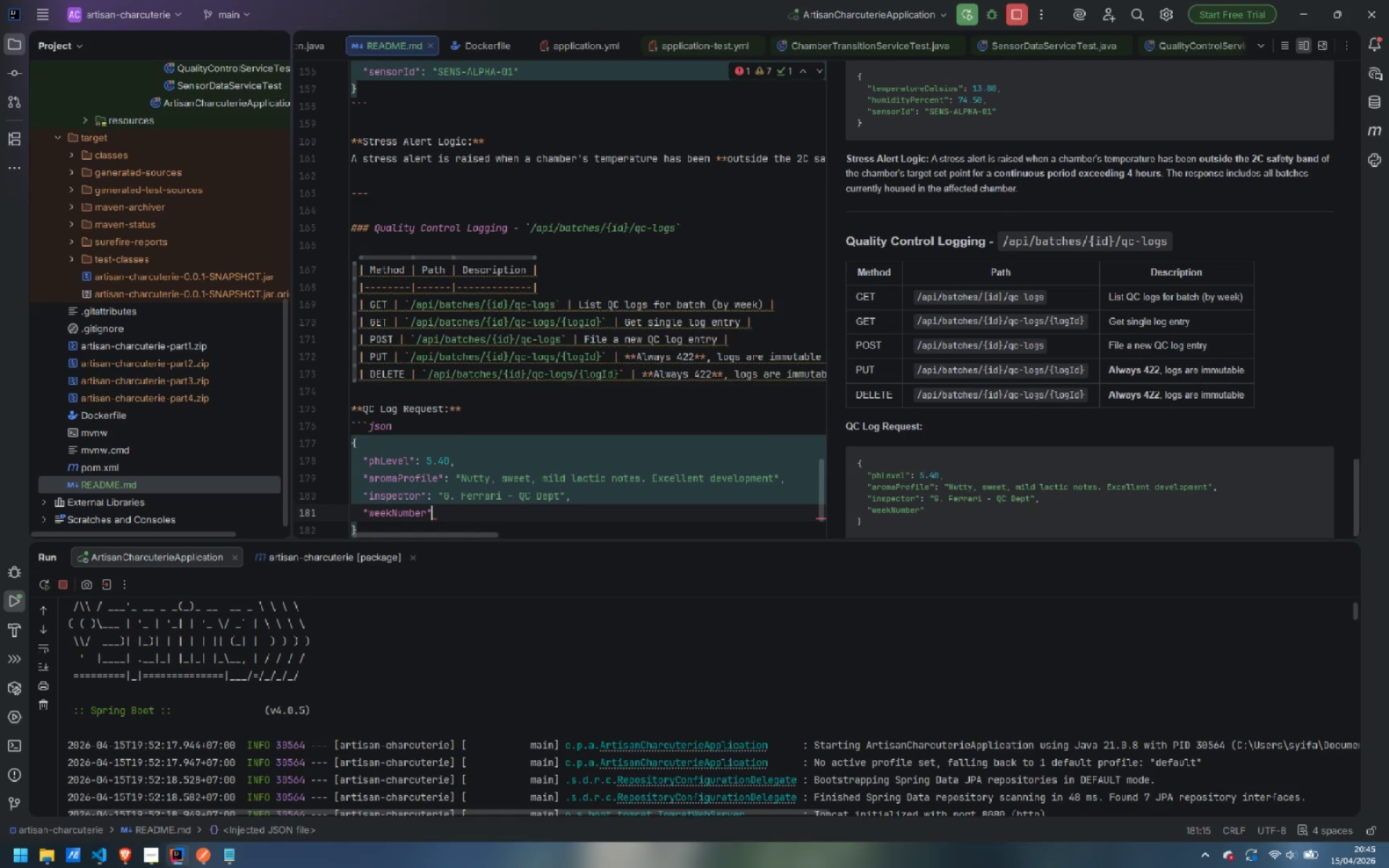 
key(Shift+Semicolon)
 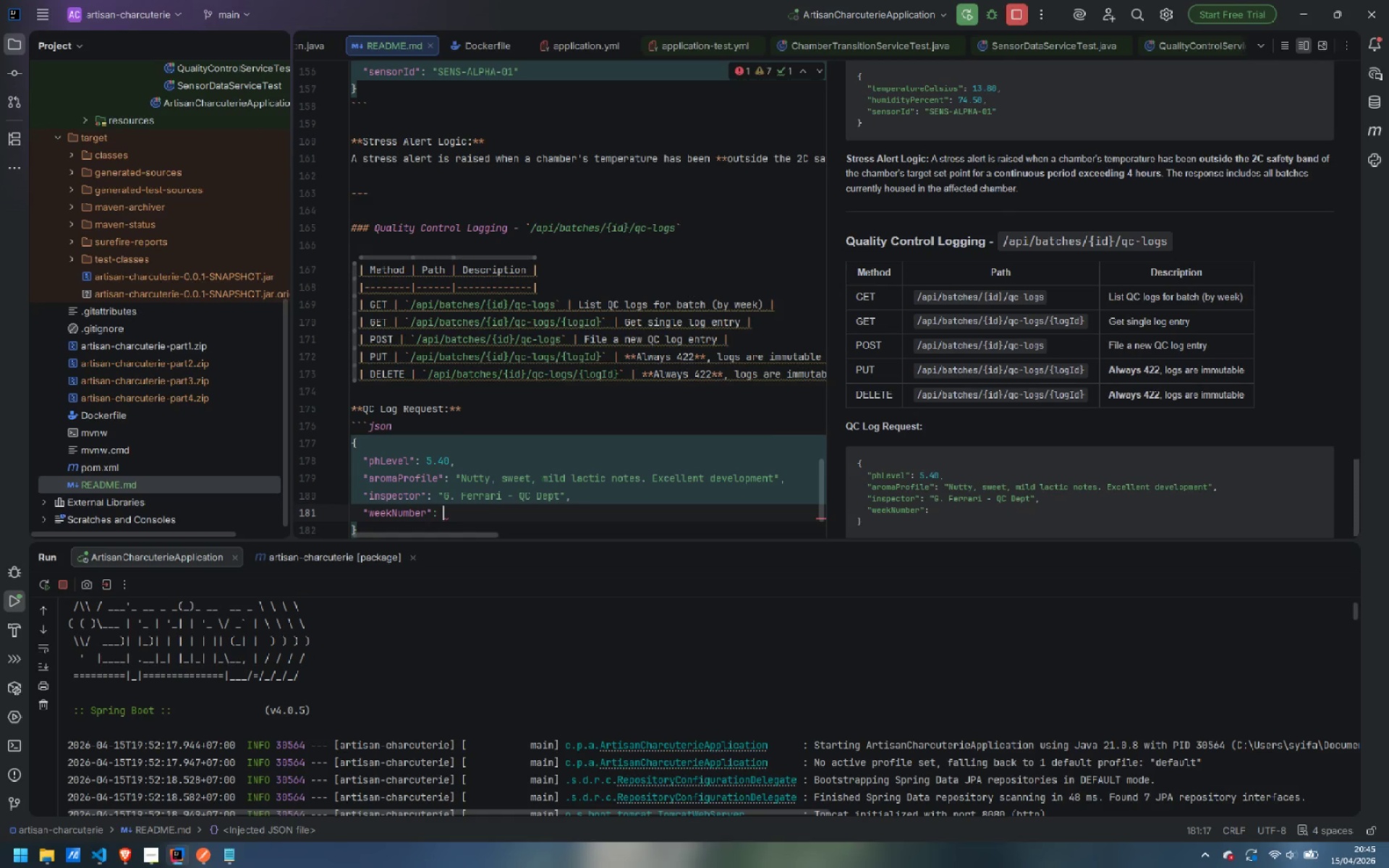 
key(Shift+Space)
 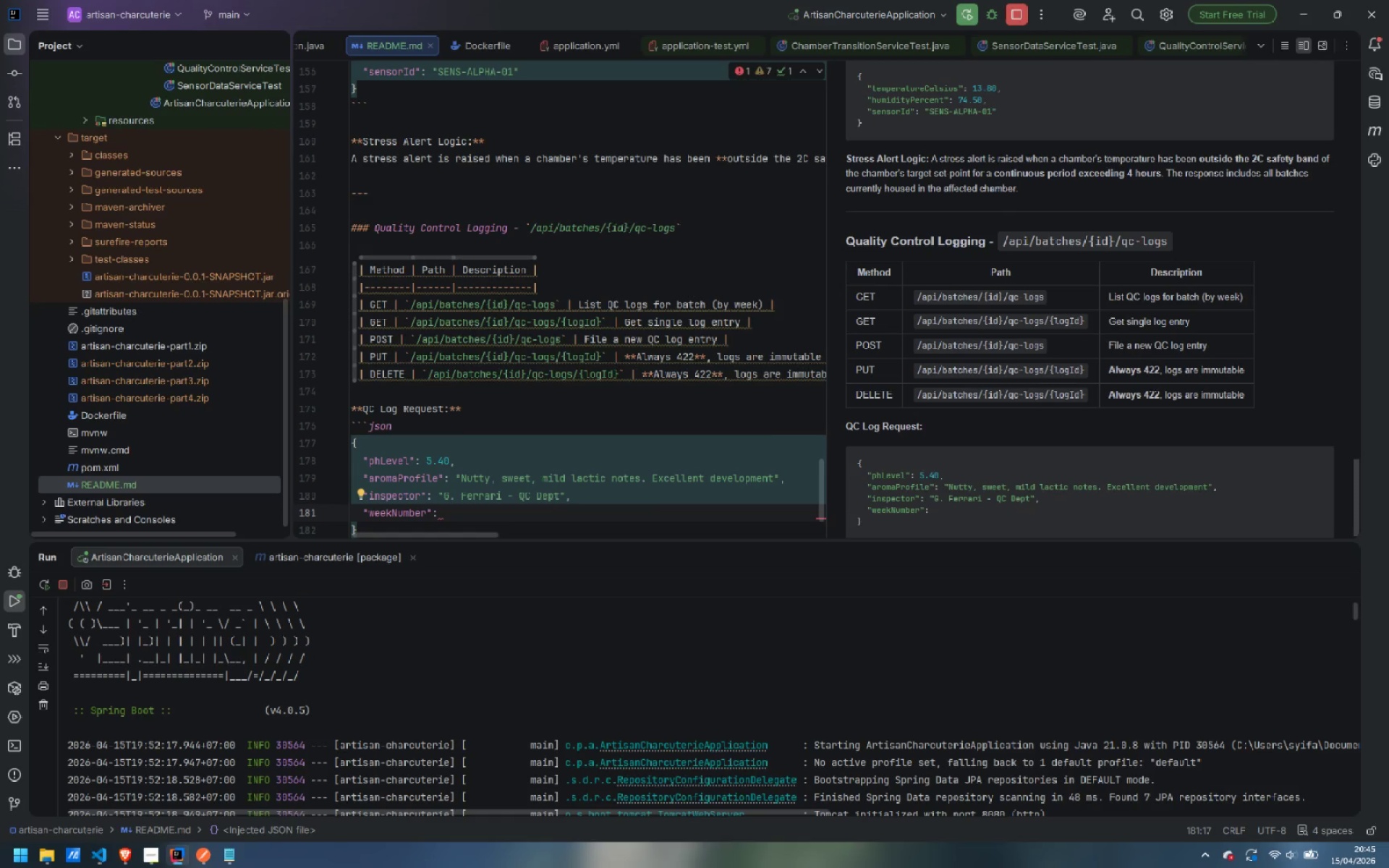 
key(4)
 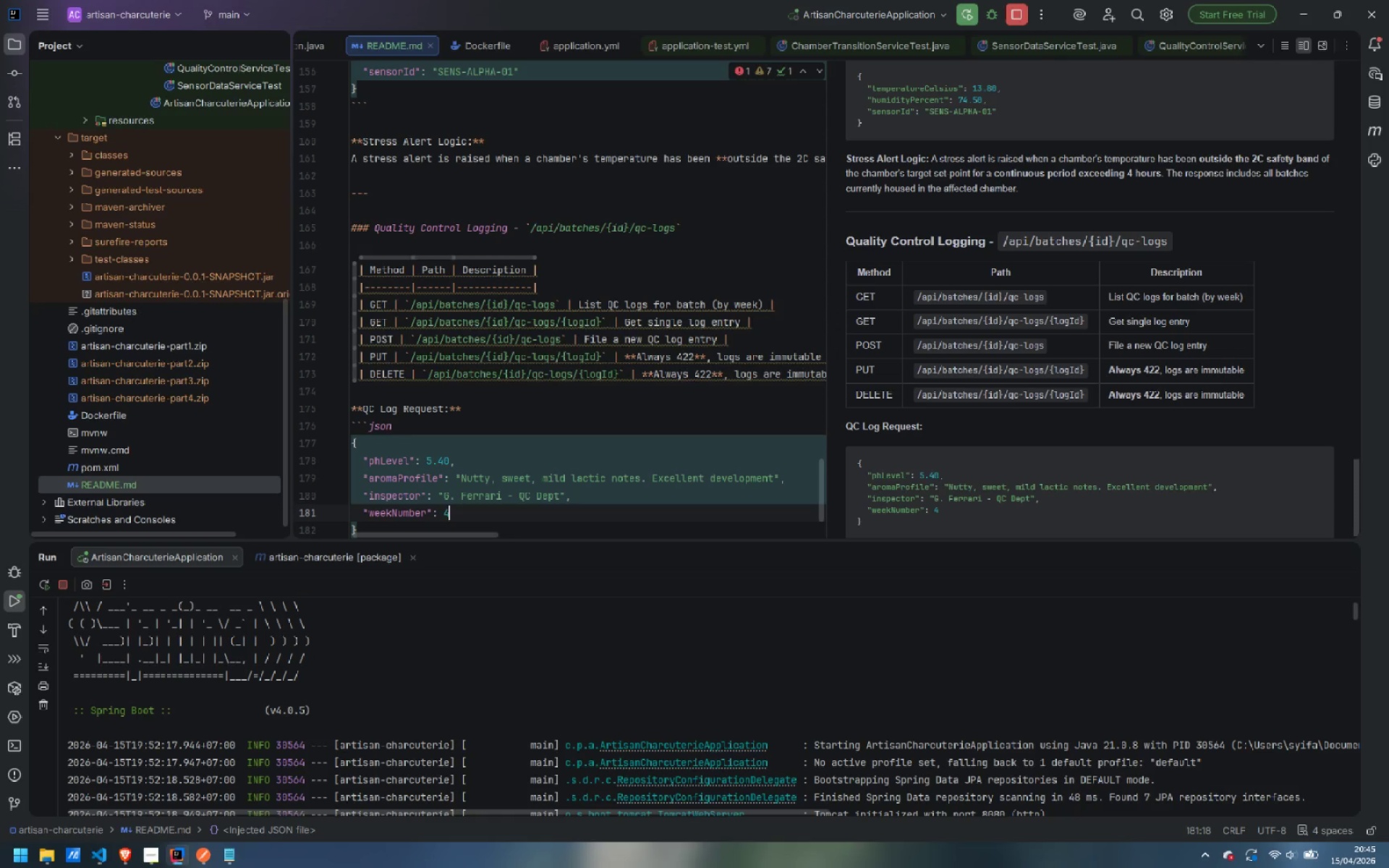 
key(Comma)
 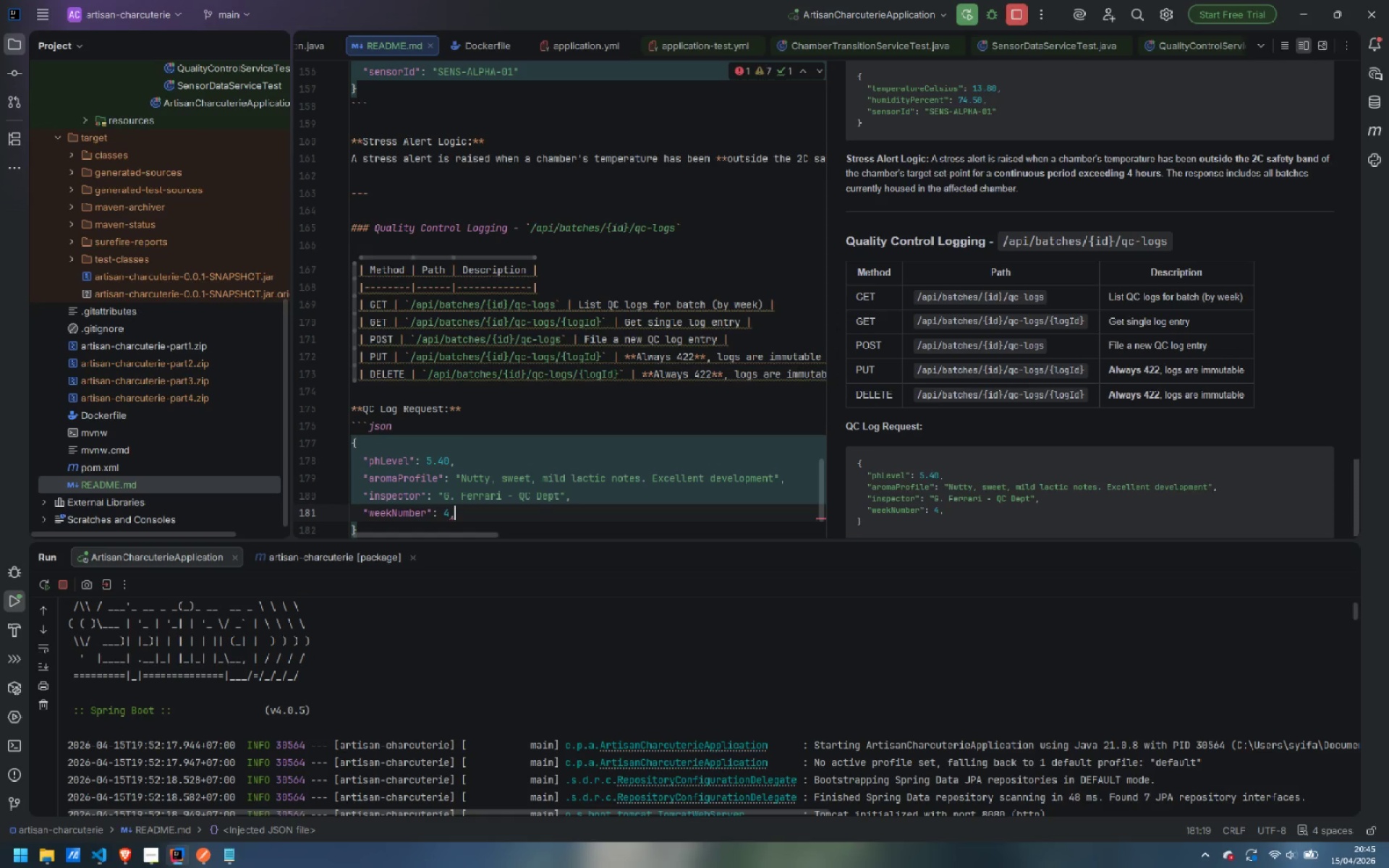 
key(Enter)
 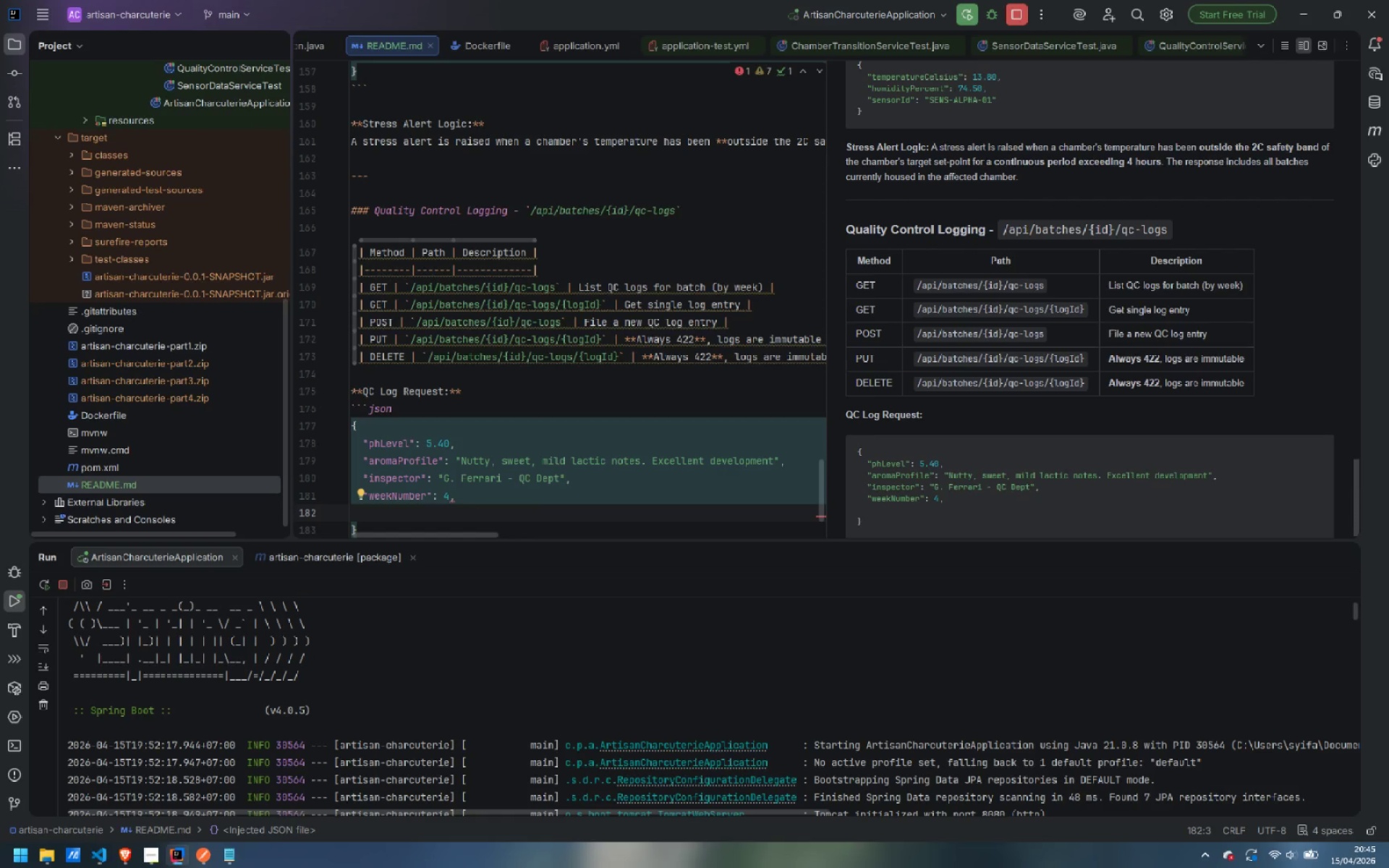 
type("notes)
 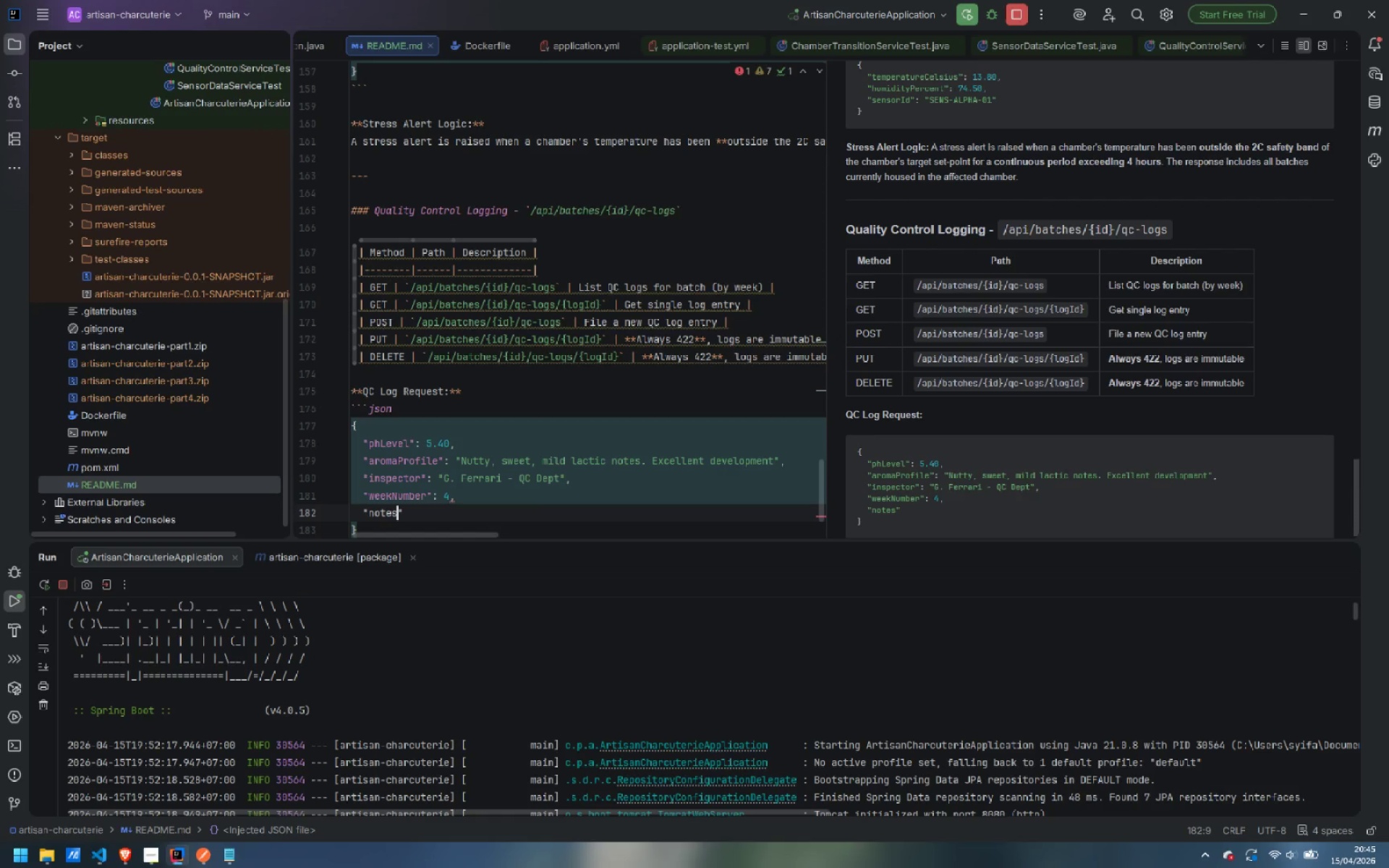 
hold_key(key=ShiftLeft, duration=0.42)
 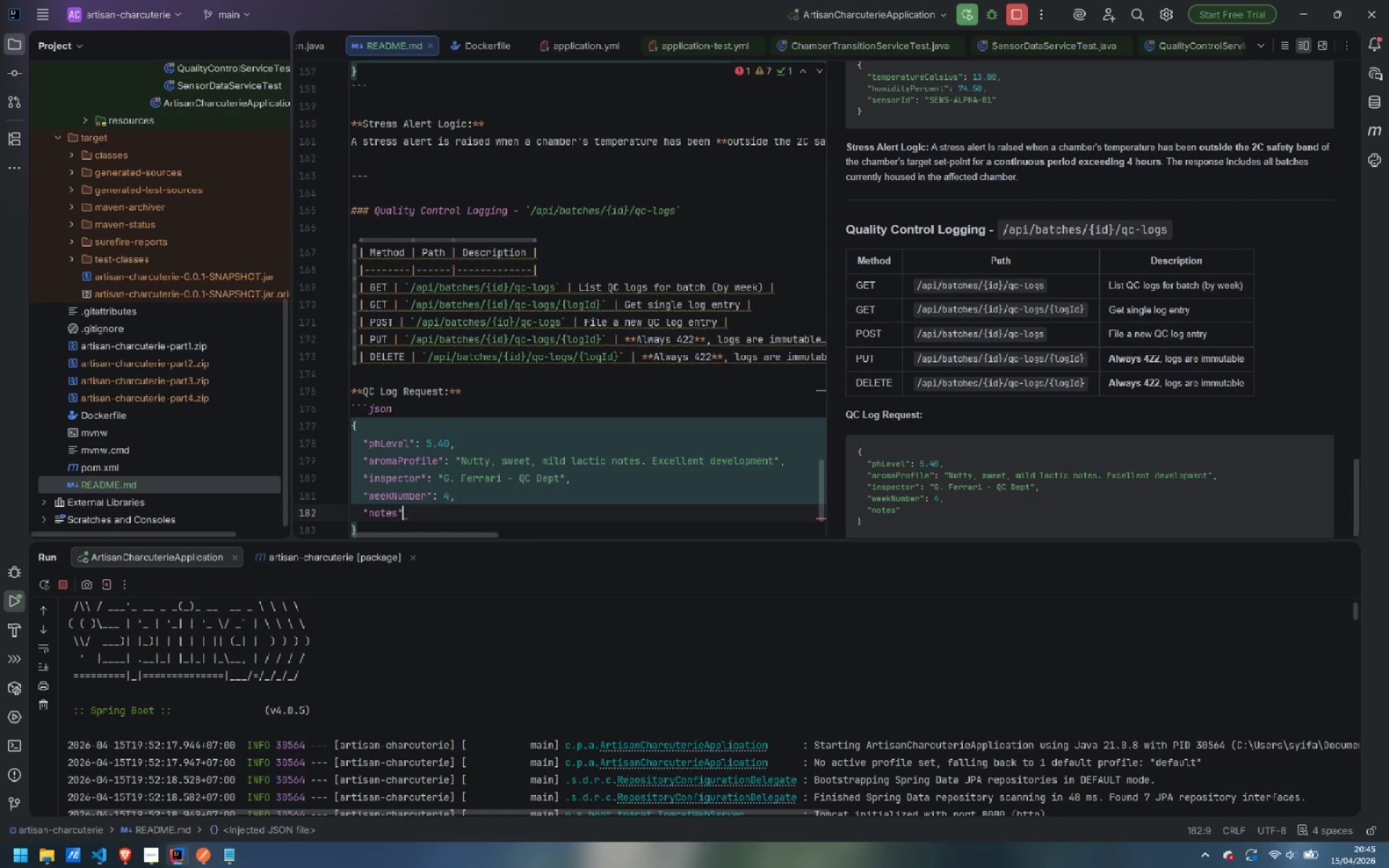 
key(ArrowRight)
 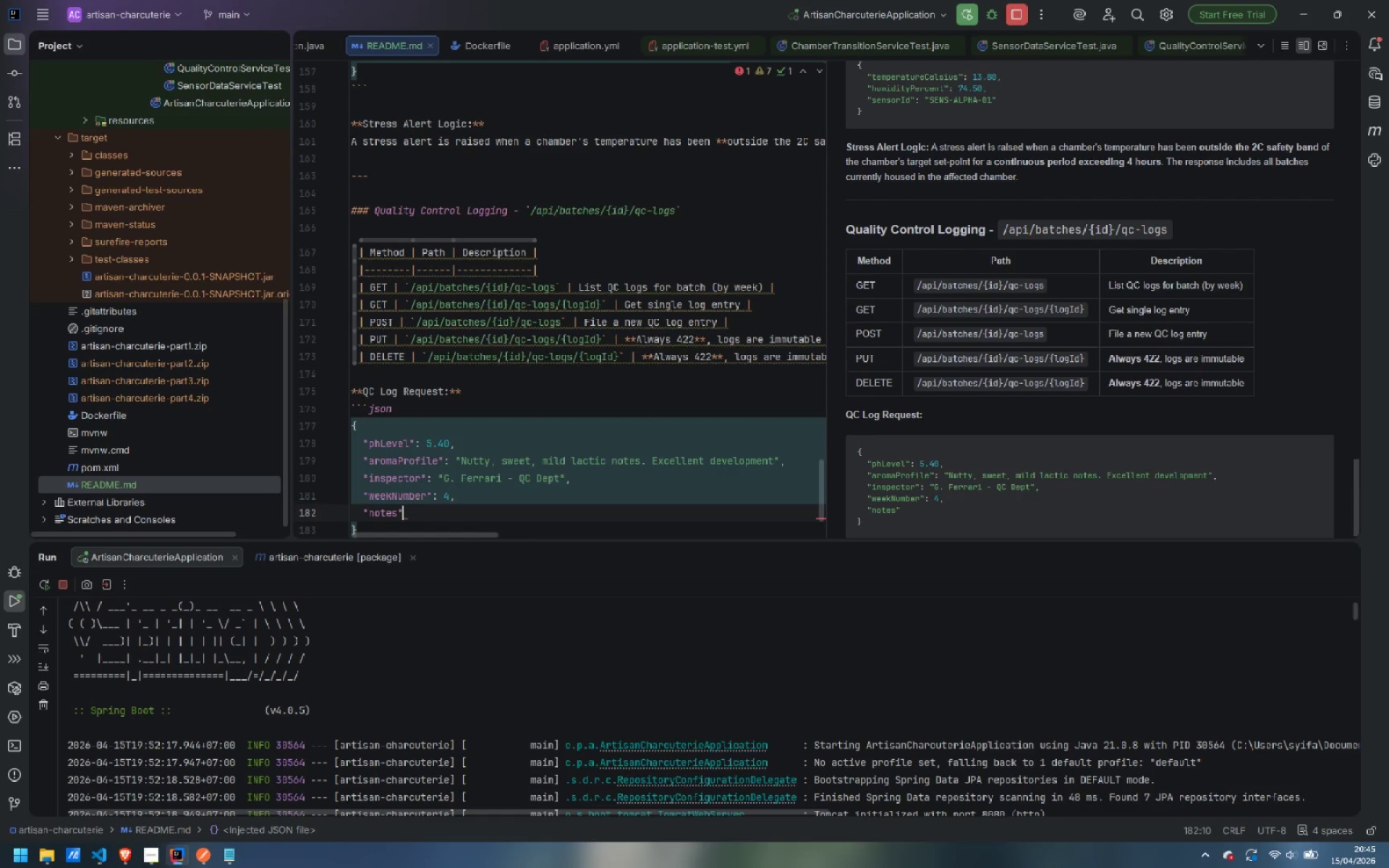 
type(: "Surface mold dee)
key(Backspace)
type(velopment  cons)
key(Backspace)
key(Backspace)
key(Backspace)
key(Backspace)
key(Backspace)
type(consistent and helty)
key(Backspace)
key(Backspace)
key(Backspace)
key(Backspace)
 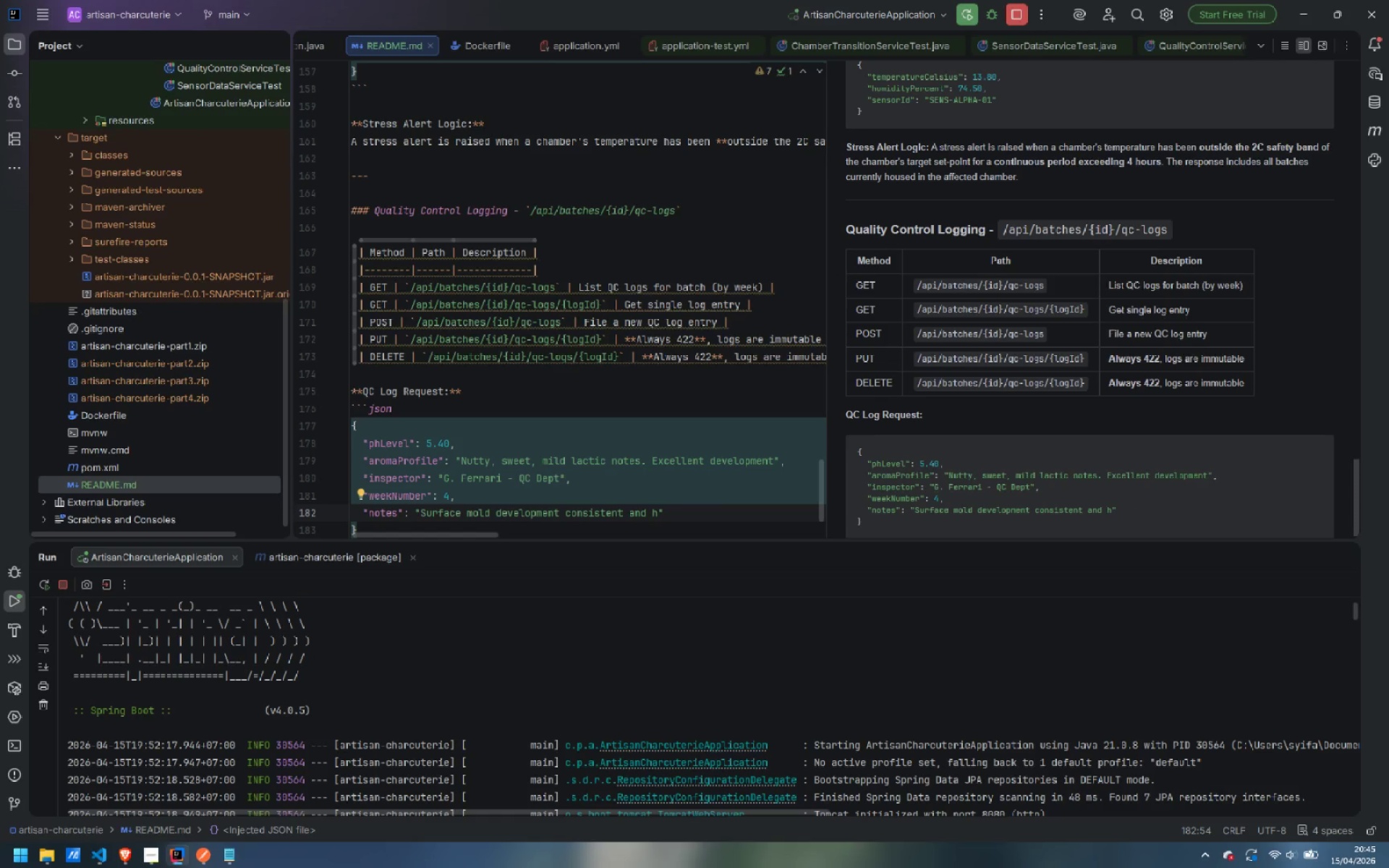 
type(al)
key(Backspace)
key(Backspace)
type(ealty)
key(Backspace)
type(ht)
key(Backspace)
type(y )
key(Backspace)
type(.)
 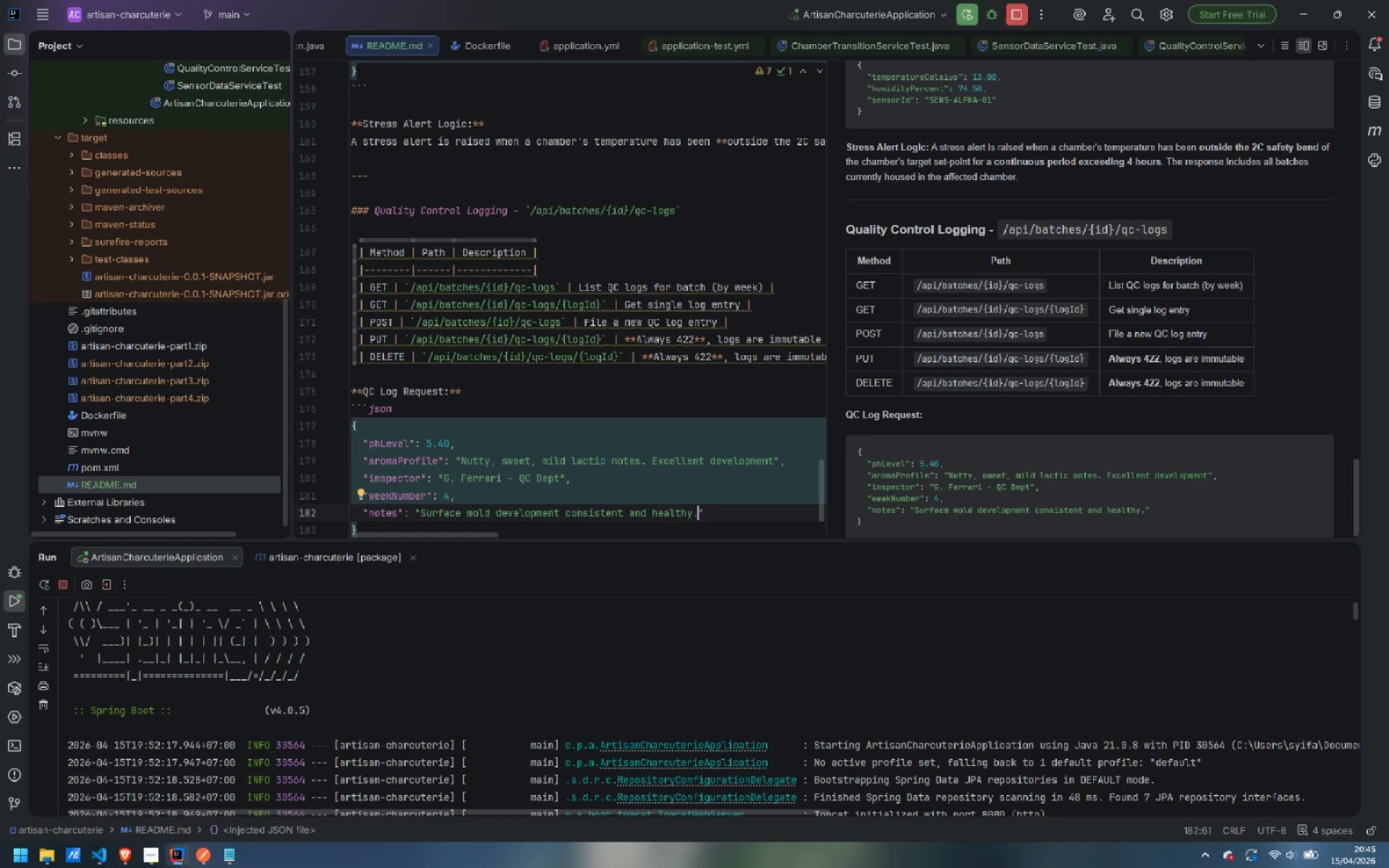 
key(ArrowDown)
 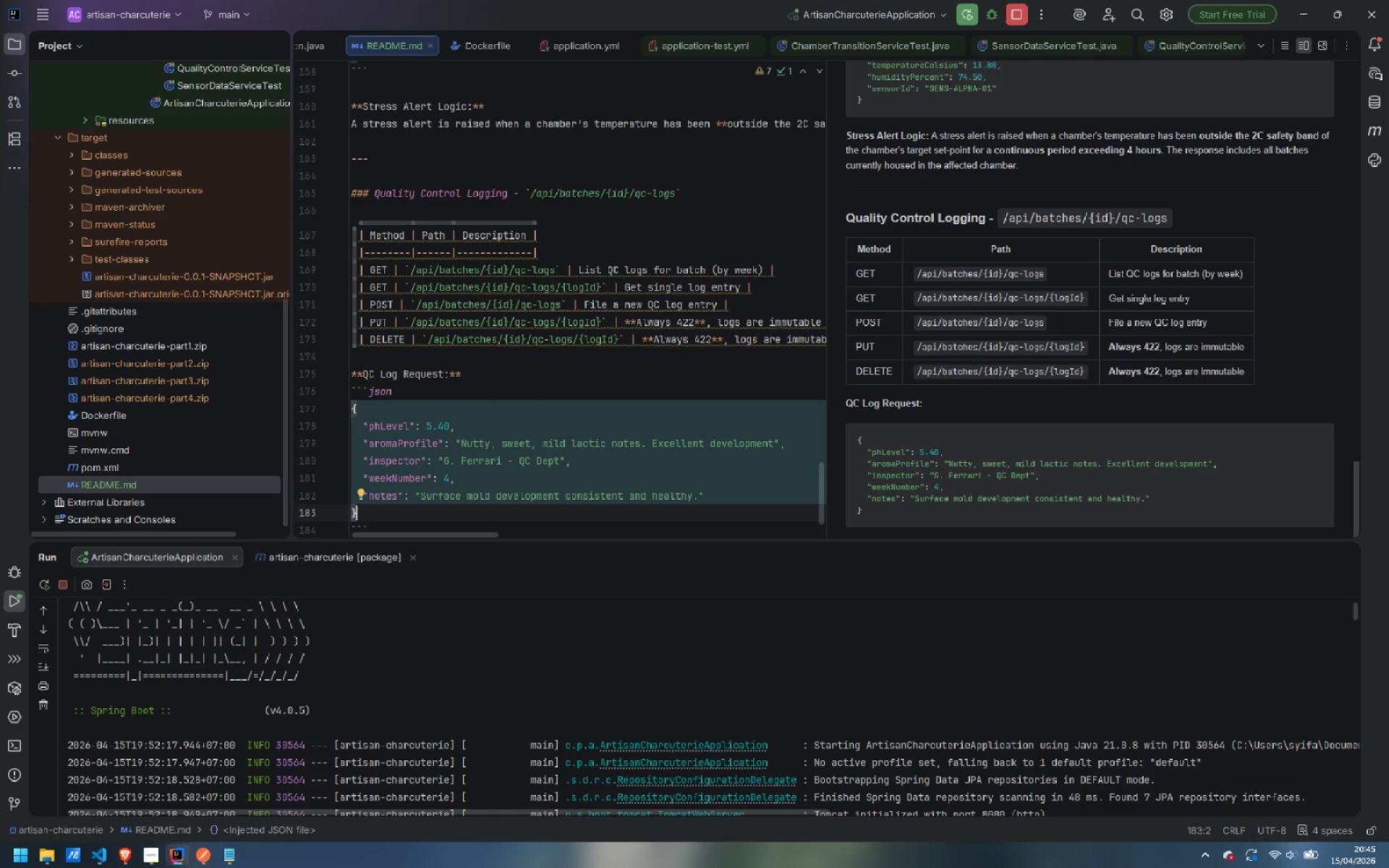 
key(ArrowDown)
 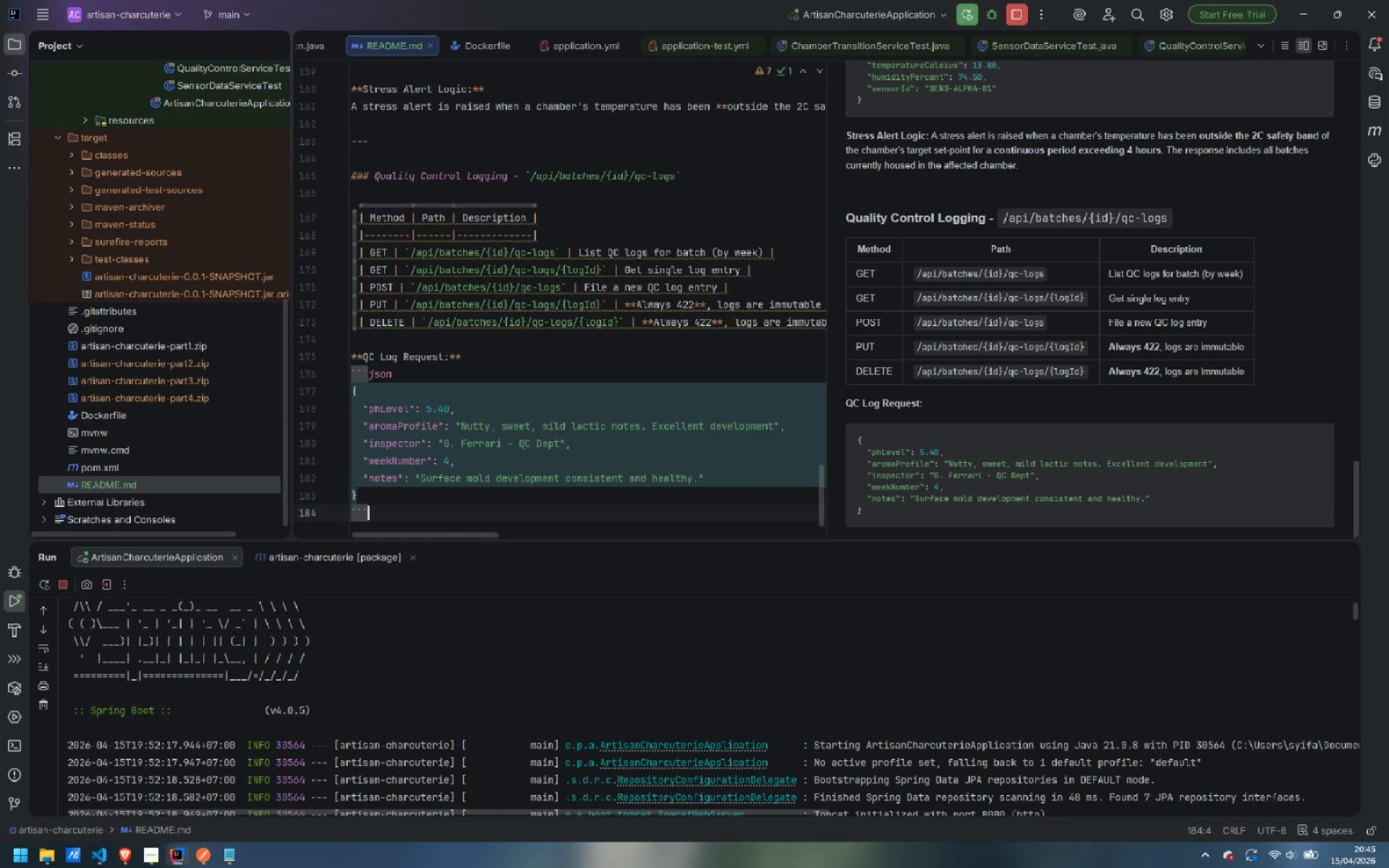 
key(Enter)
 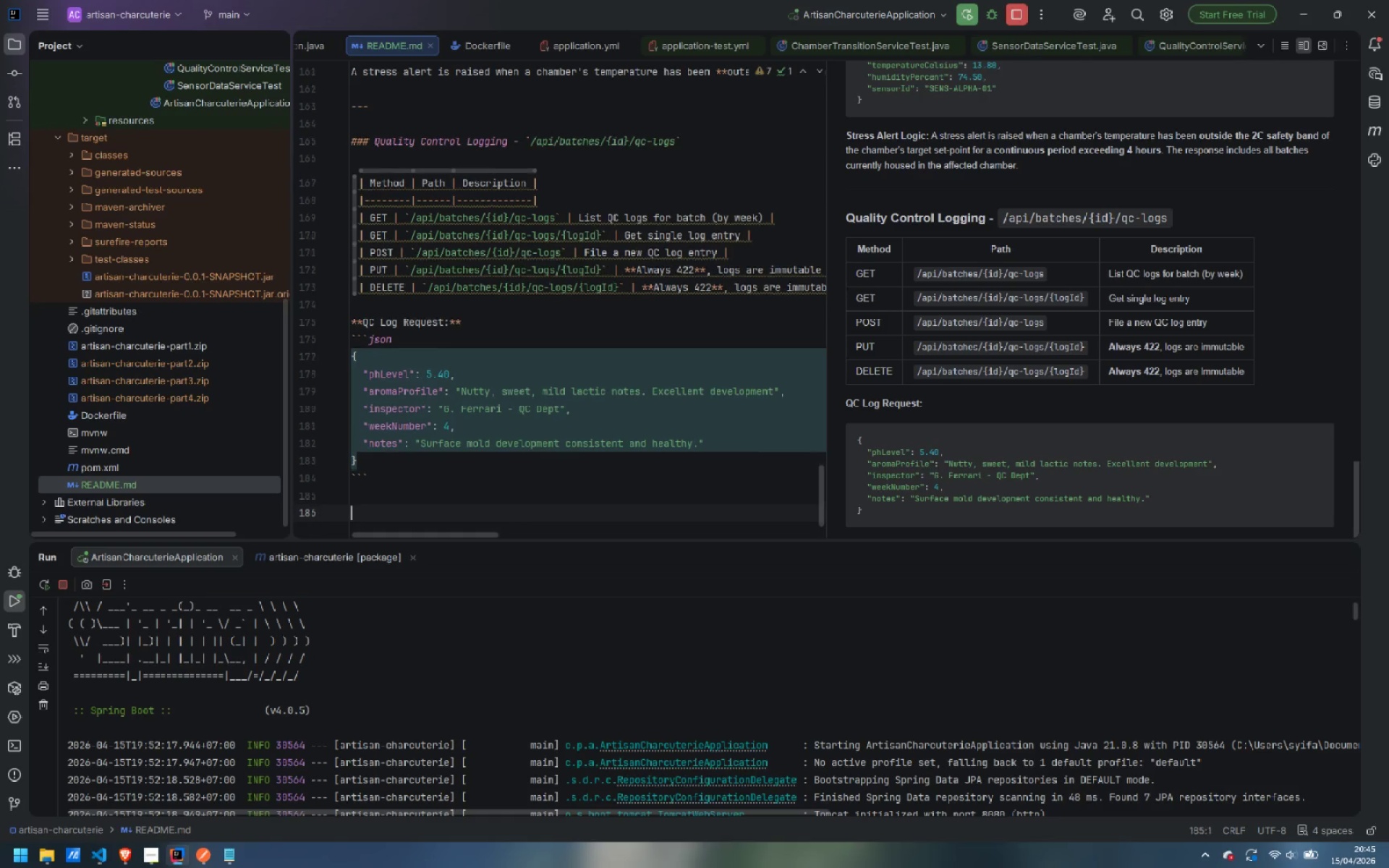 
key(Enter)
 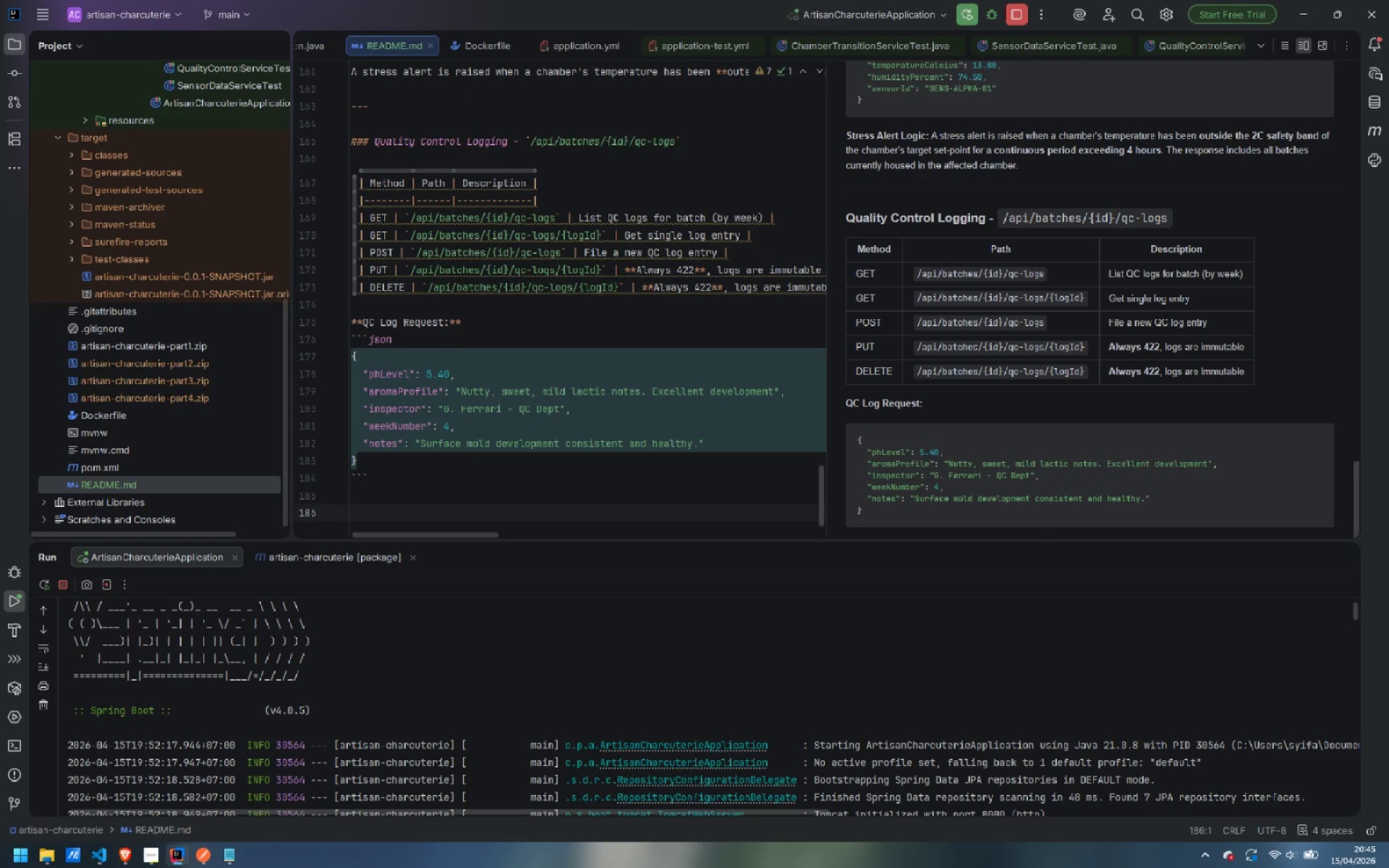 
type(**Immutability:** Once a QC logs)
key(Backspace)
type( is submitted, no field may be modified or deleted. Duplicate `weekNumber` entries for the same batch are rejected. This i )
key(Backspace)
type(s enforced by the service layer to es)
key(Backspace)
type(nsure regulatory comliac)
key(Backspace)
key(Backspace)
key(Backspace)
key(Backspace)
key(Backspace)
type(mpliacn)
key(Backspace)
key(Backspace)
type(nce.**)
key(Backspace)
key(Backspace)
 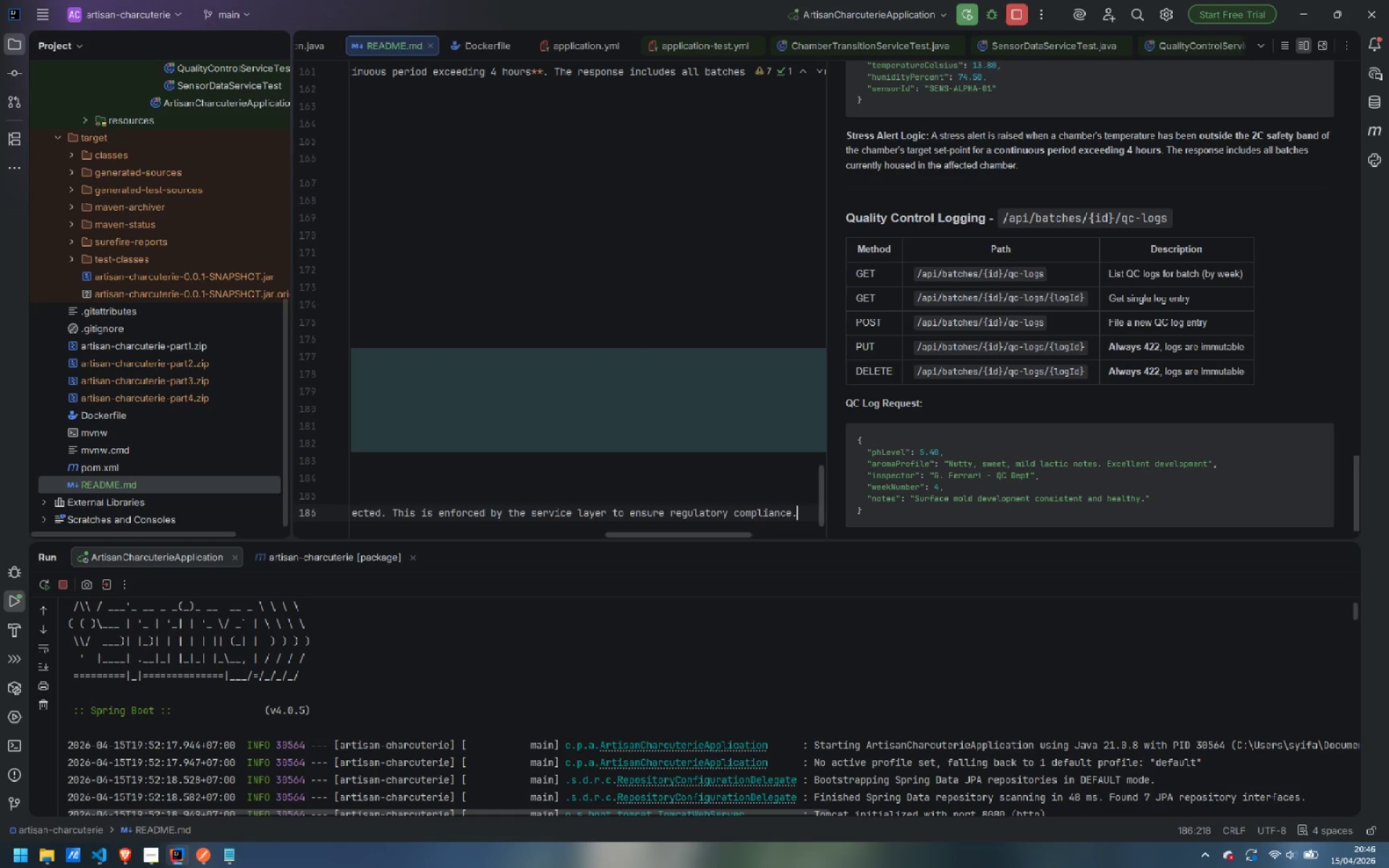 
key(Enter)
 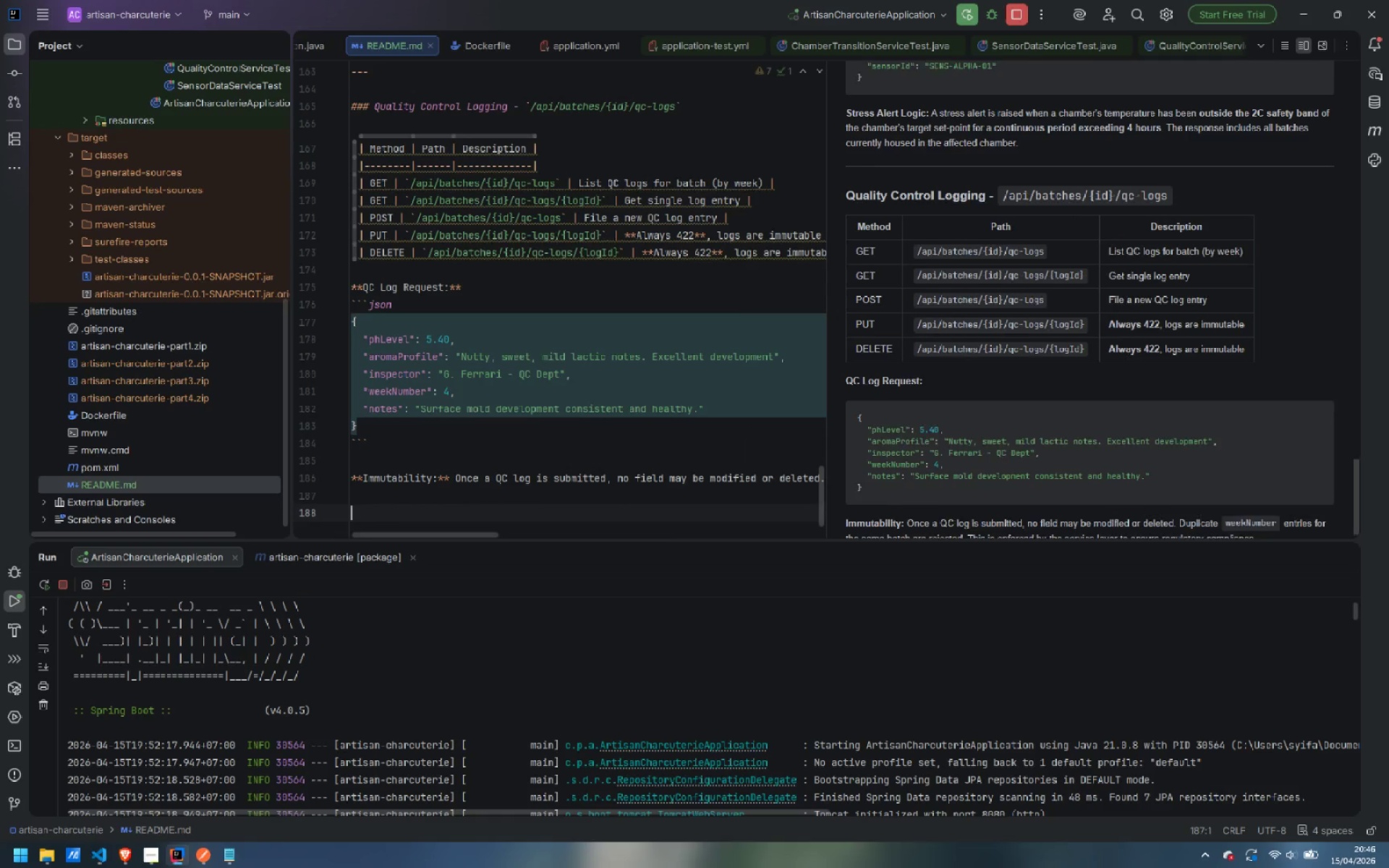 
key(Enter)
 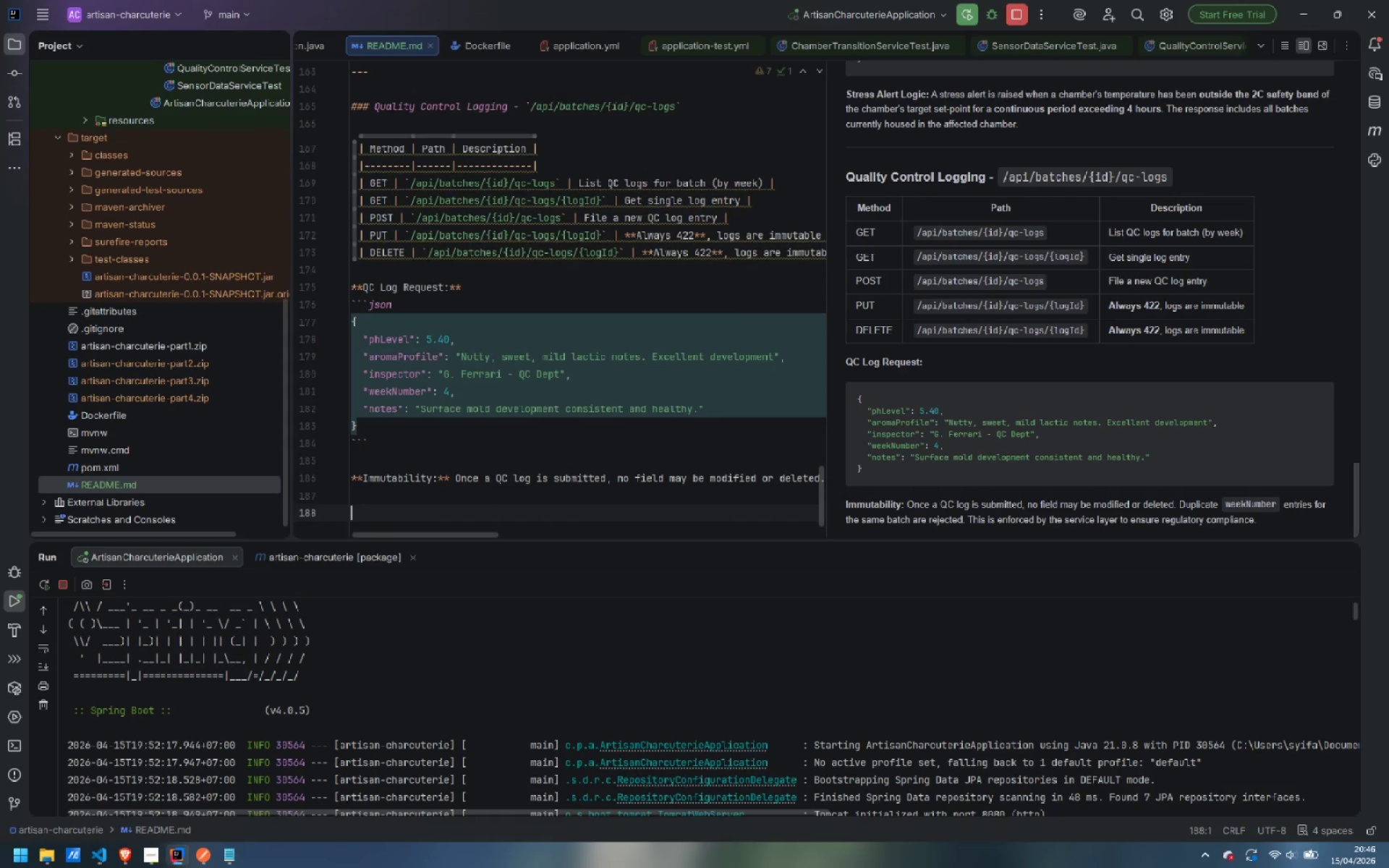 
key(Minus)
 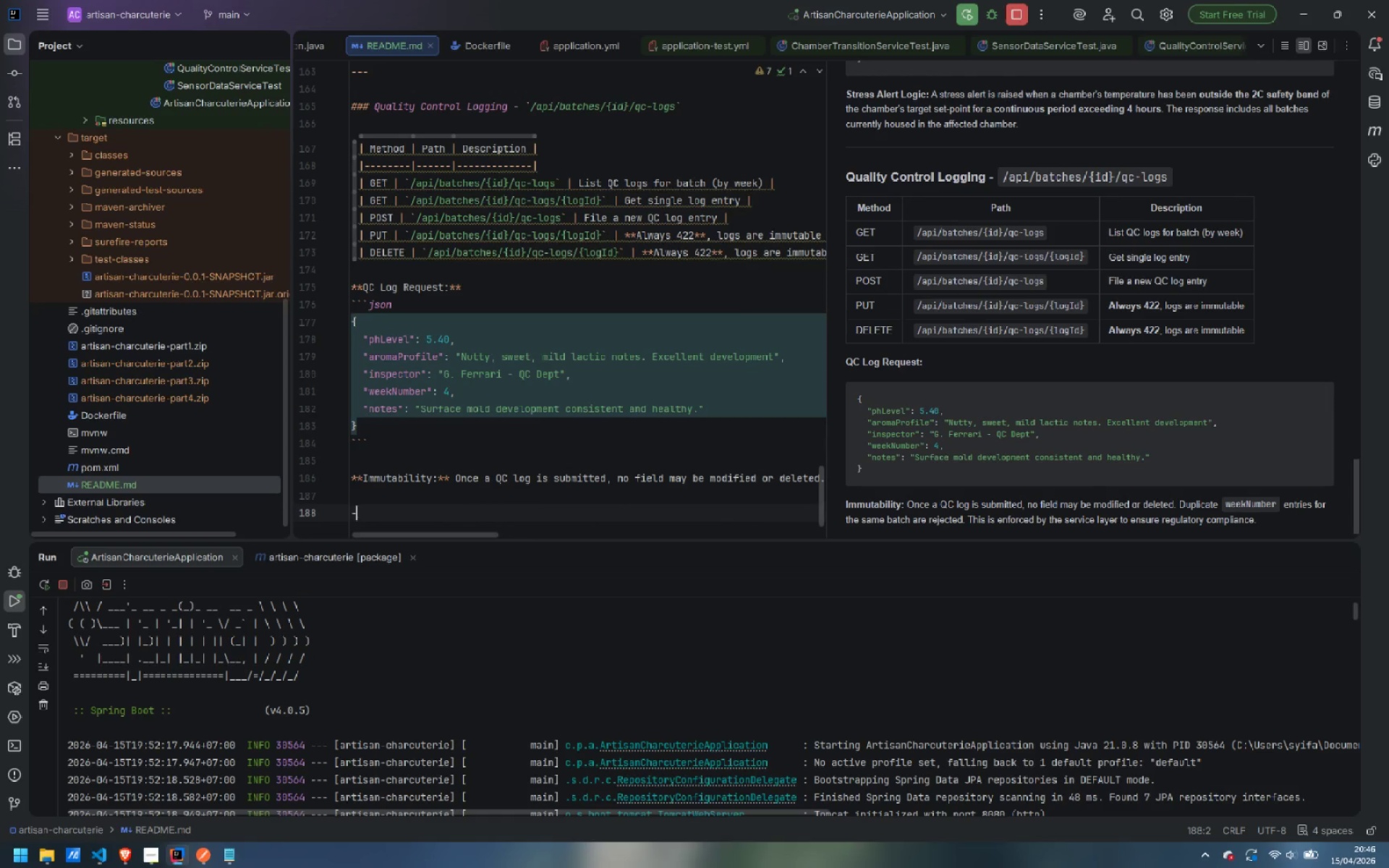 
key(Minus)
 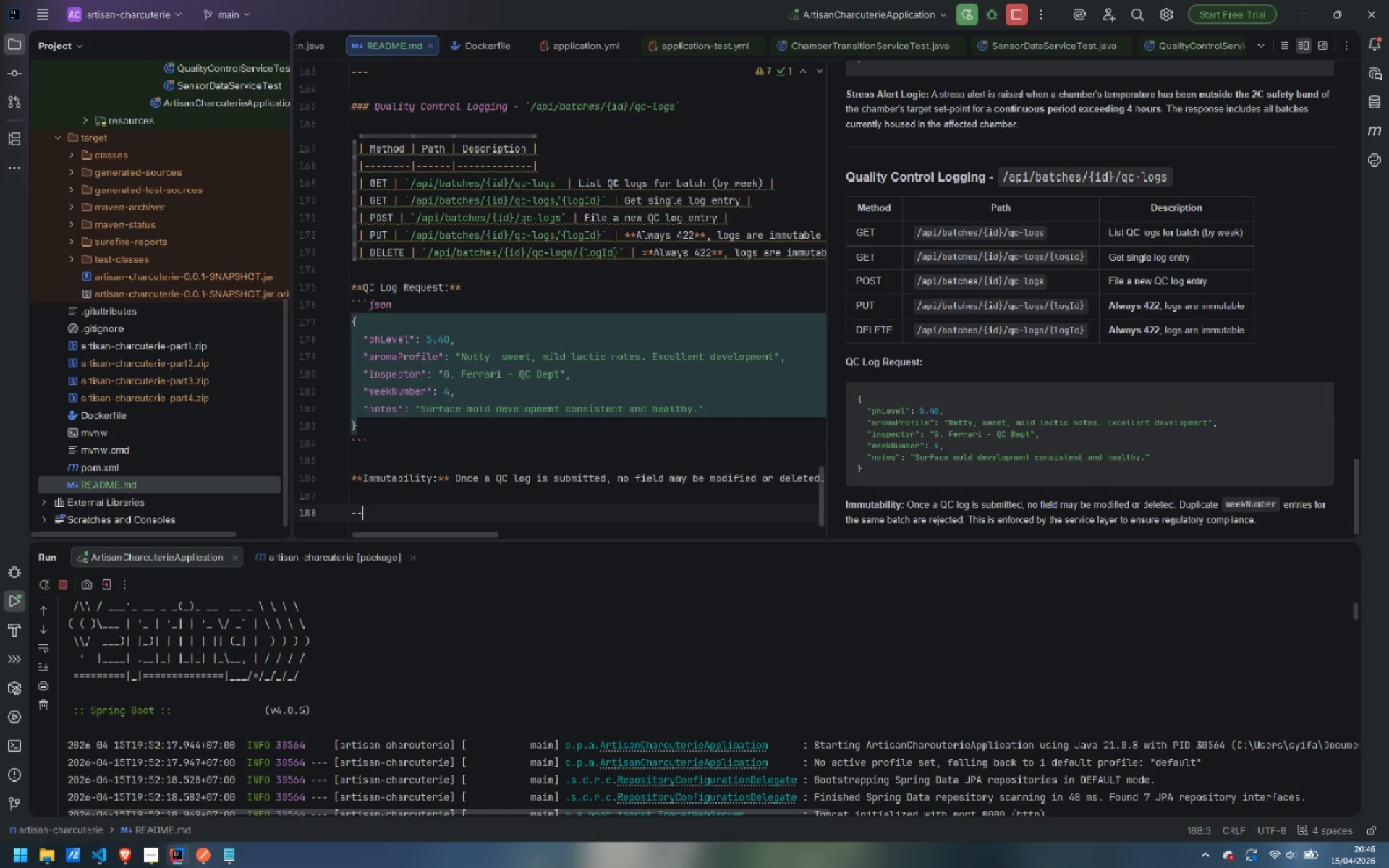 
key(Minus)
 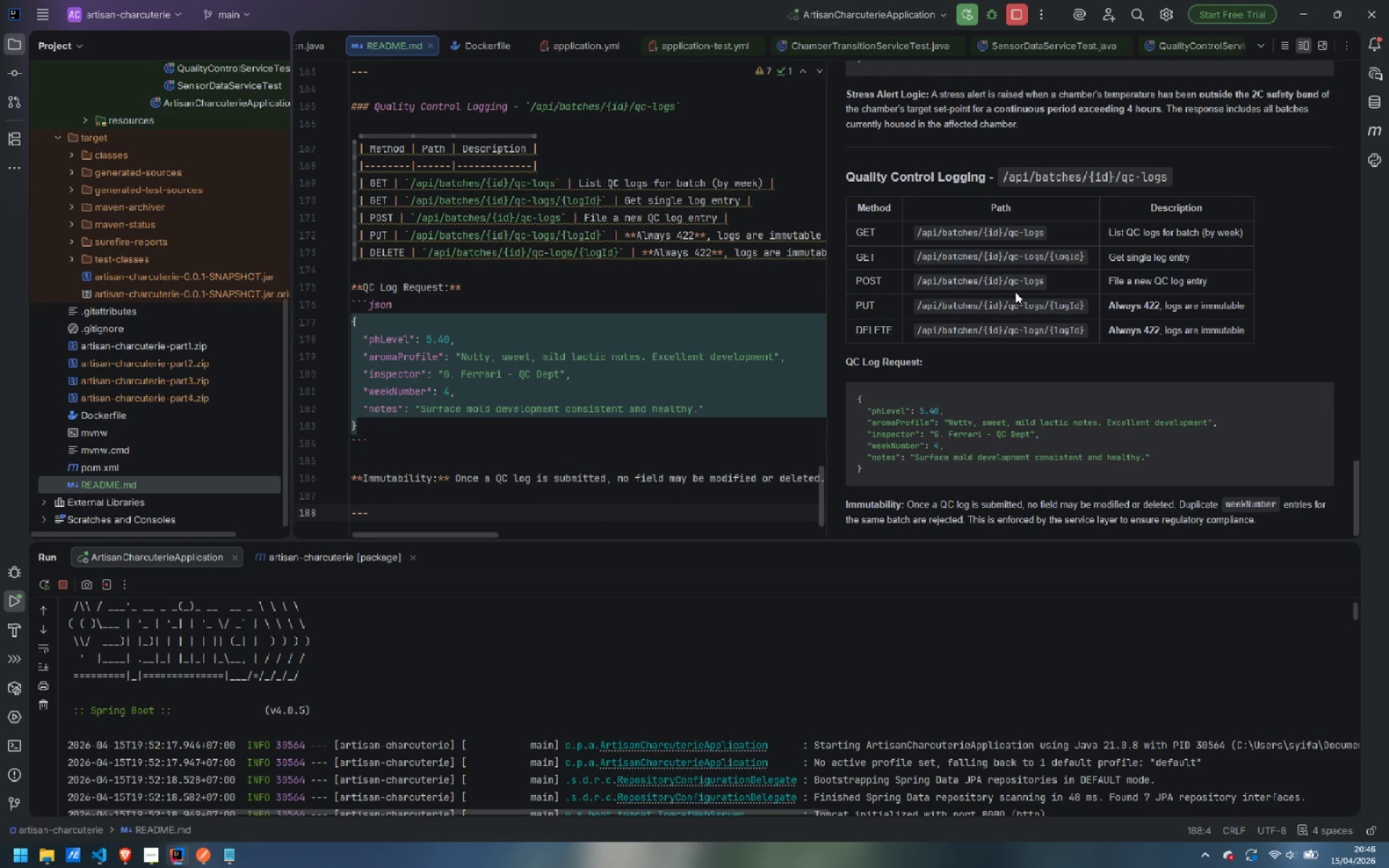 
scroll: coordinate [967, 480], scroll_direction: down, amount: 6.0
 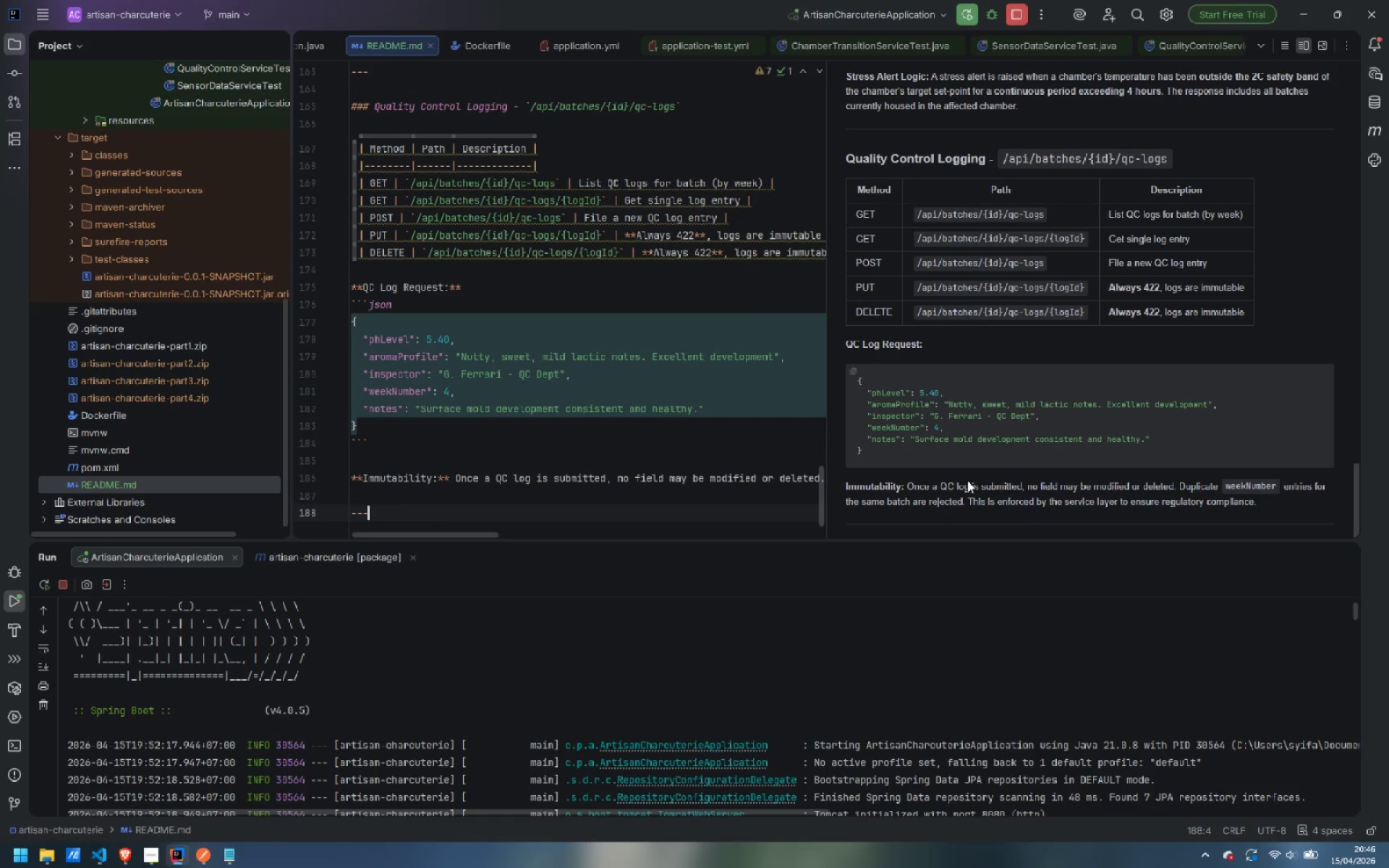 
scroll: coordinate [972, 472], scroll_direction: up, amount: 36.0
 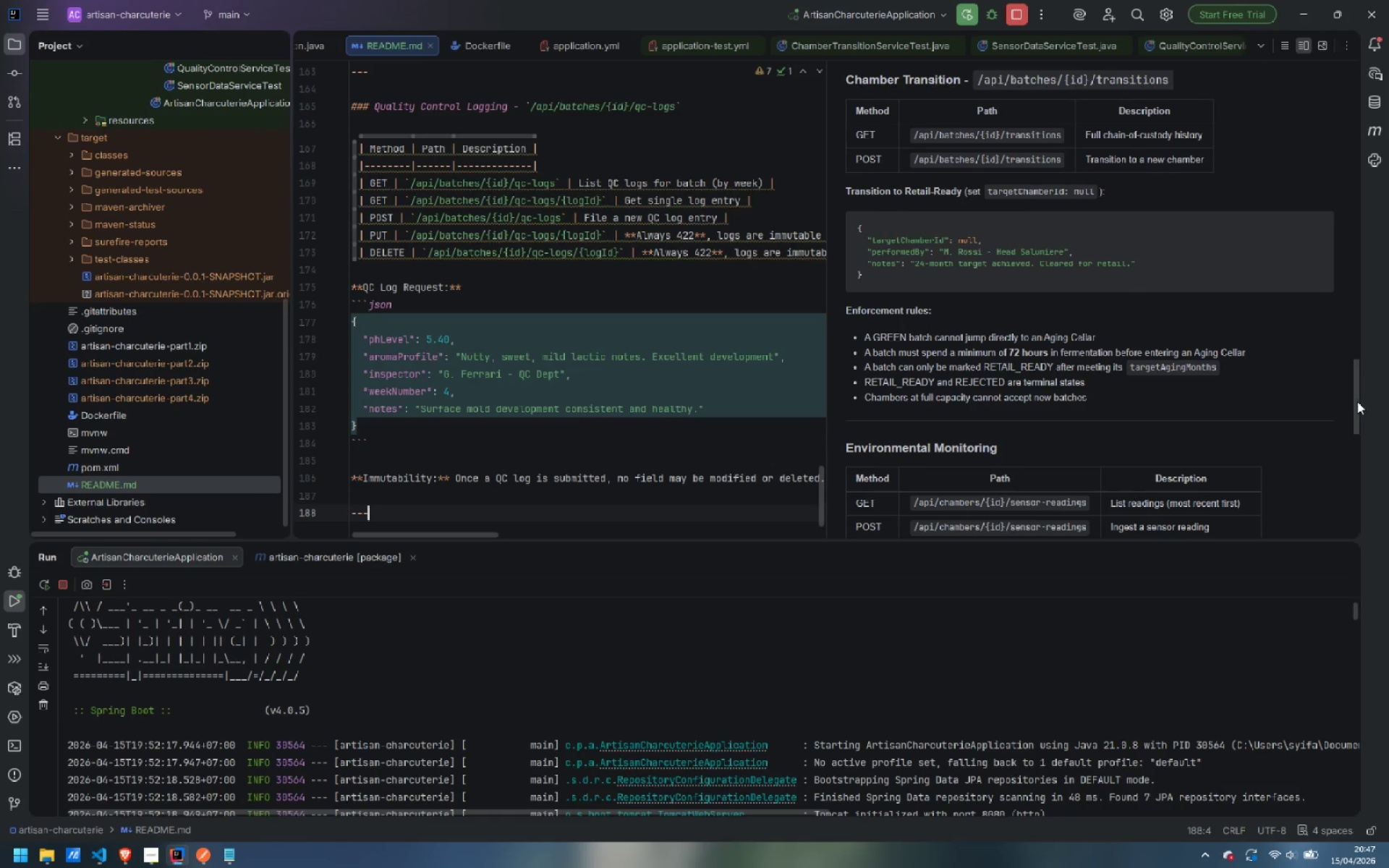 
left_click_drag(start_coordinate=[1356, 401], to_coordinate=[1338, 556])
 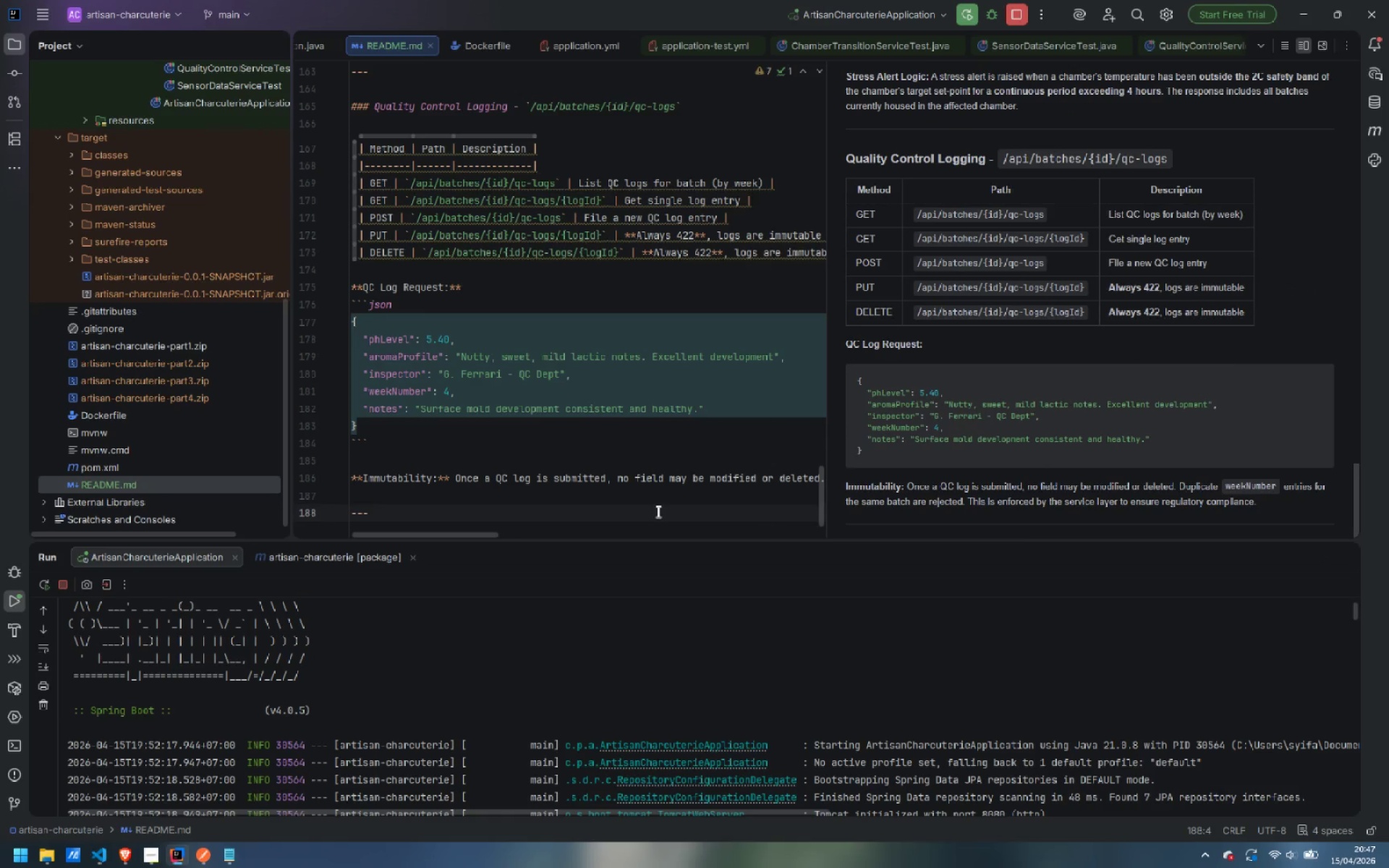 
scroll: coordinate [535, 477], scroll_direction: down, amount: 5.0
 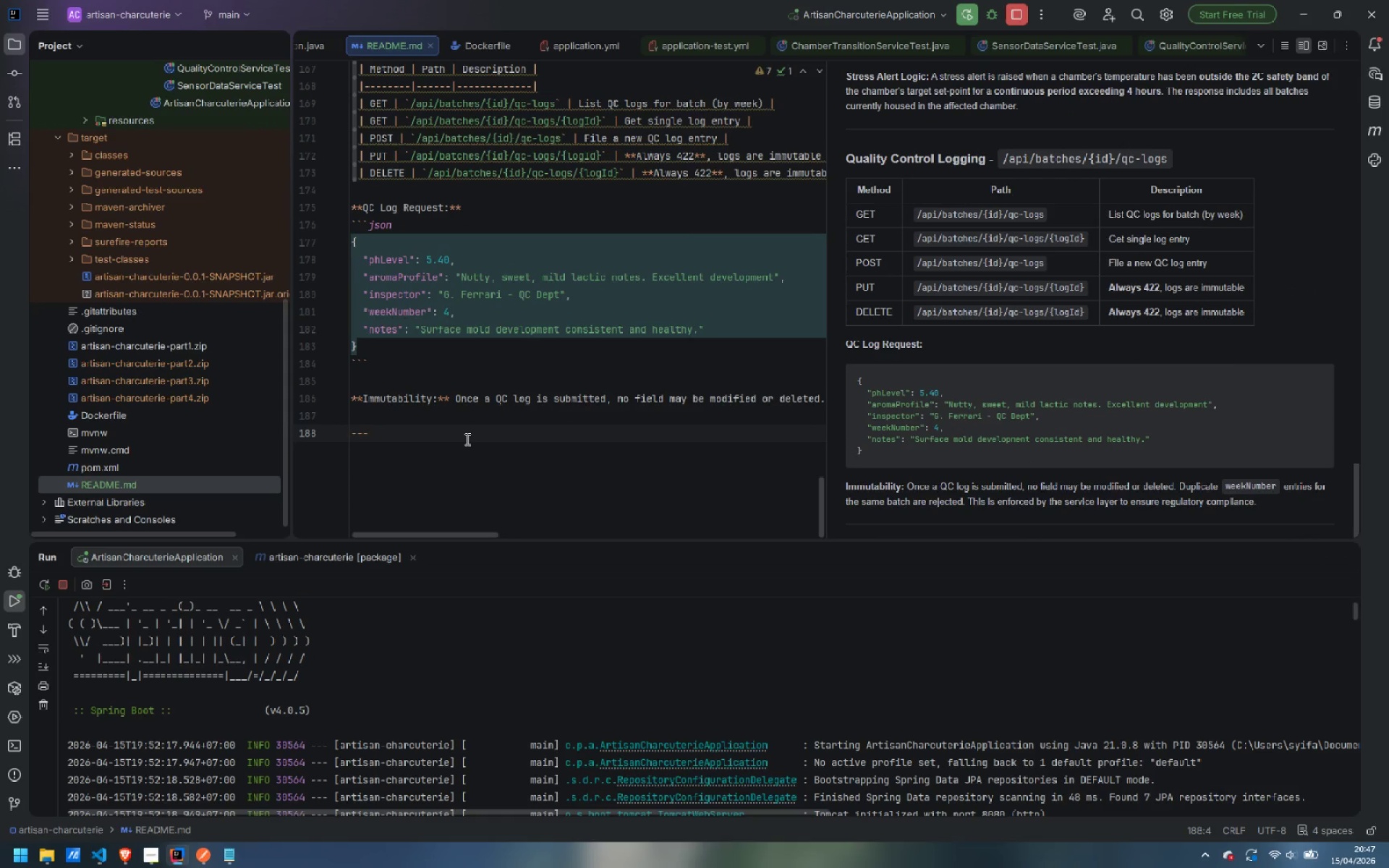 
left_click([466, 439])
 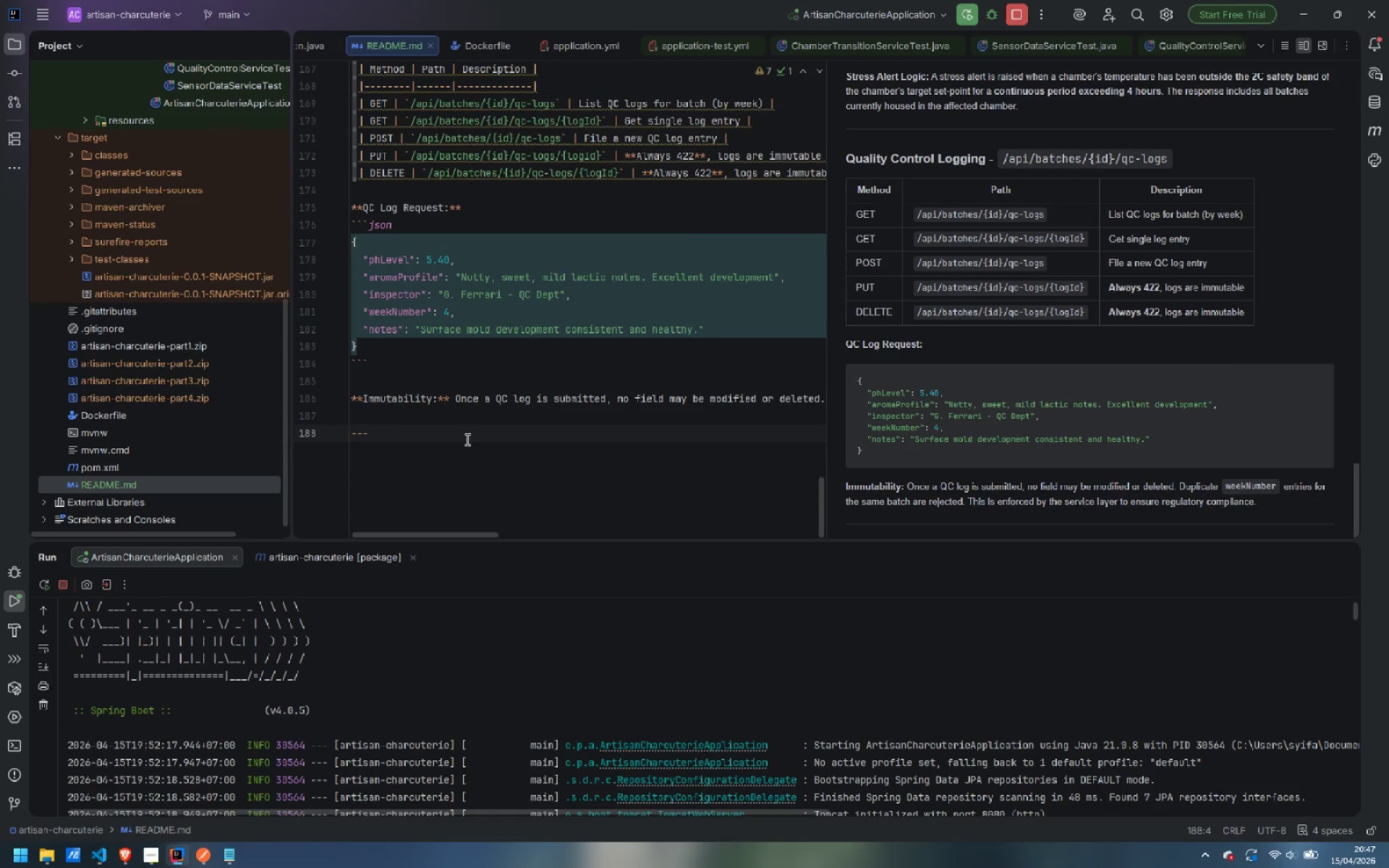 
key(Enter)
 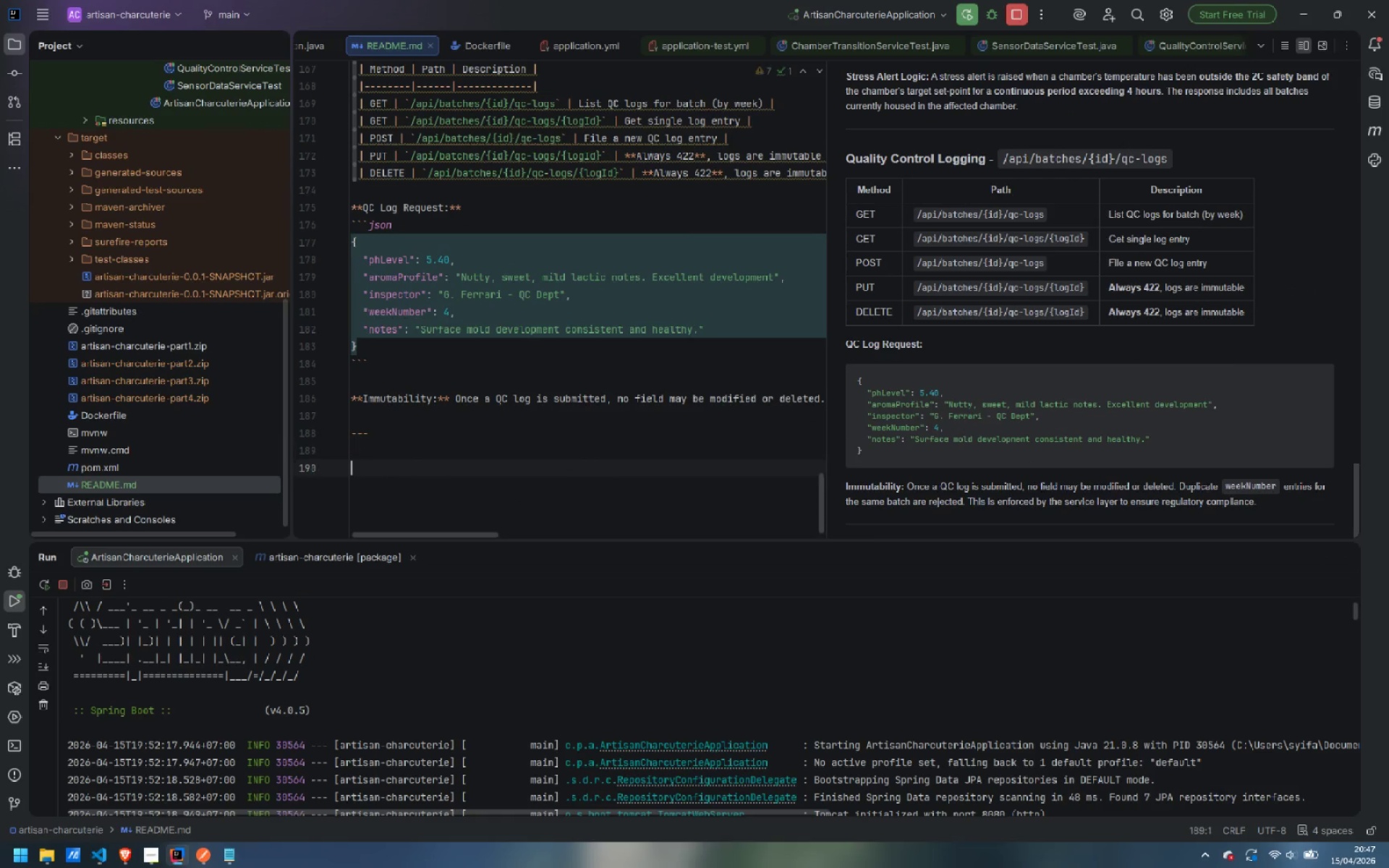 
key(Enter)
 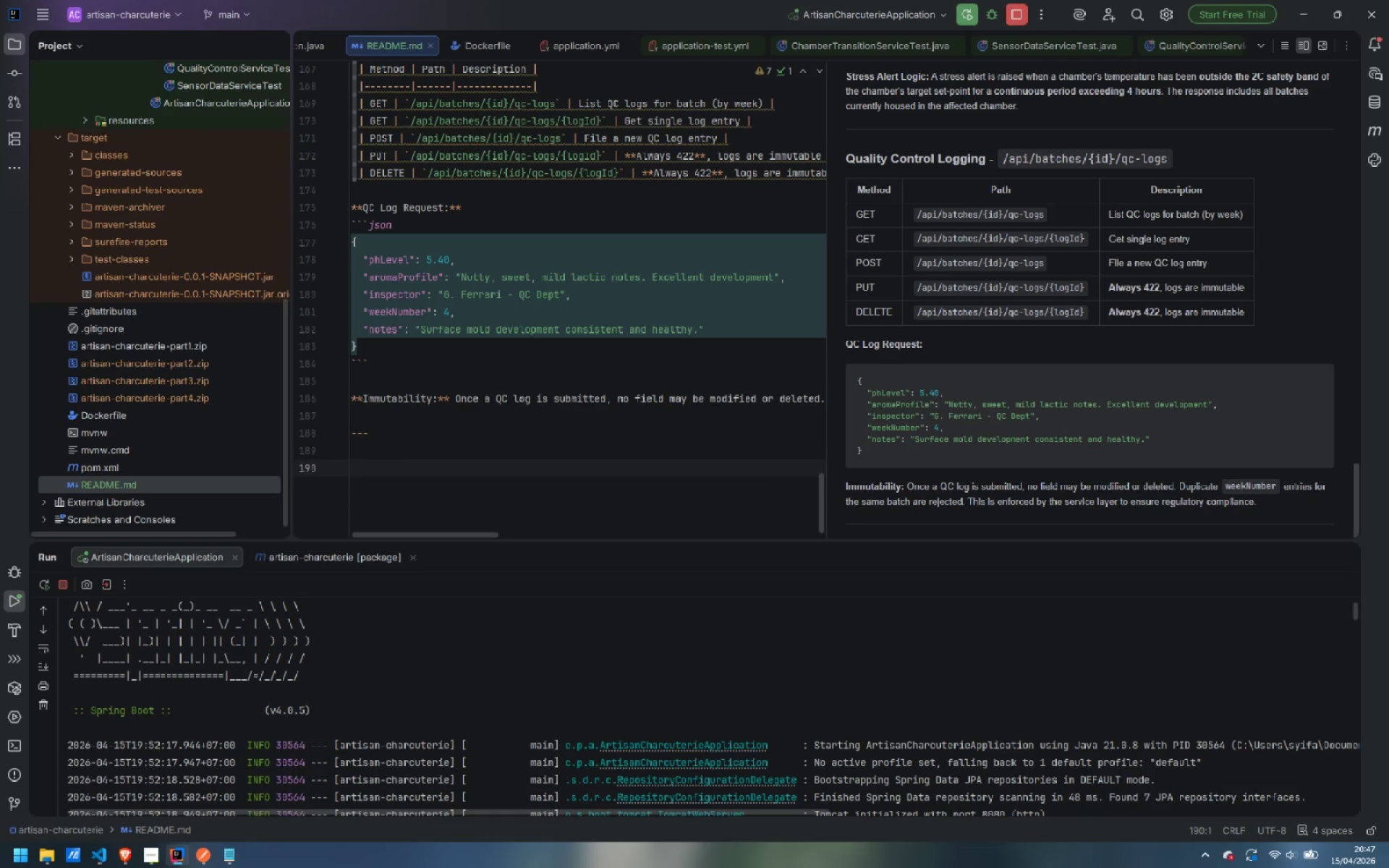 
wait(10.19)
 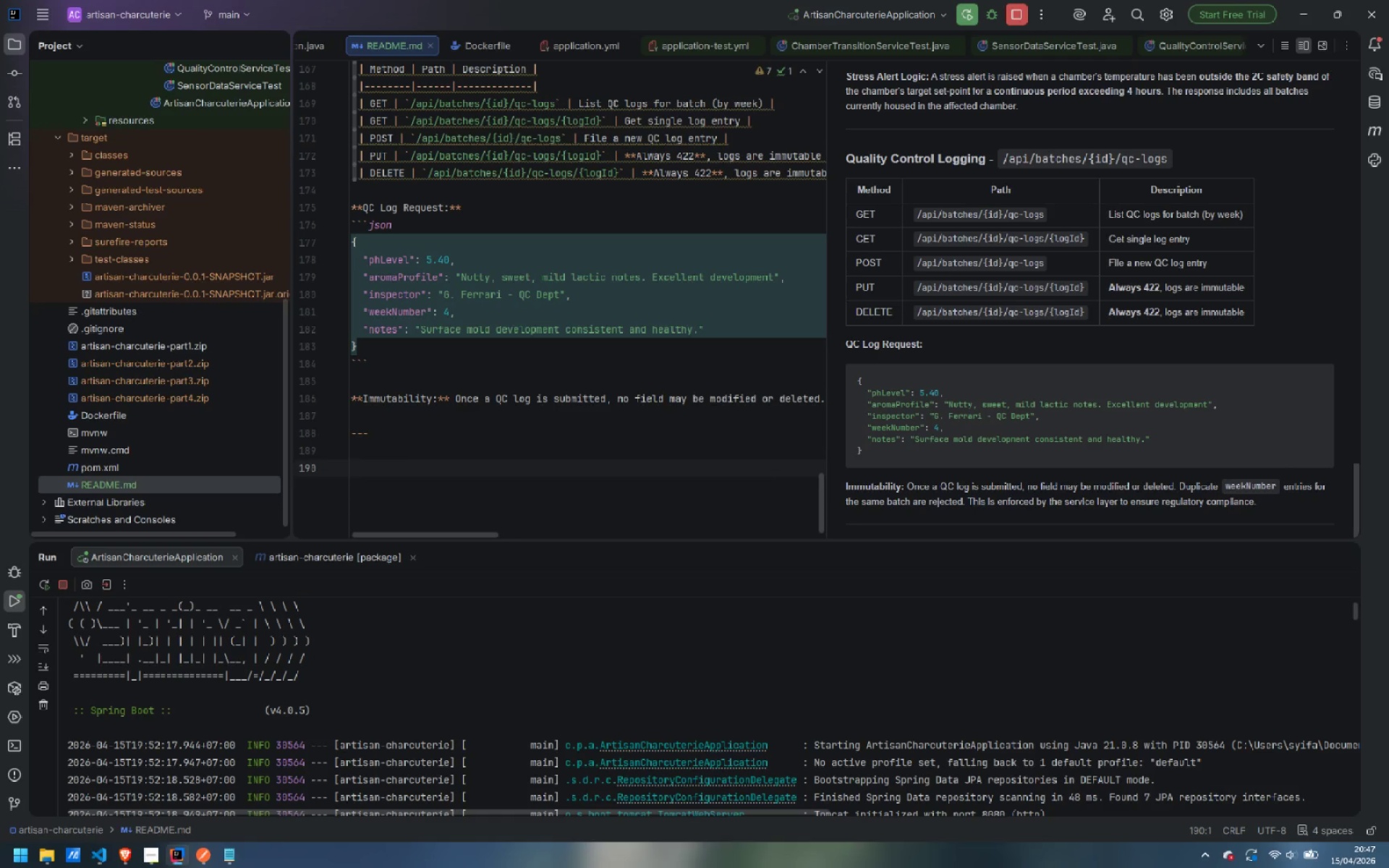 
type(### Inventory Valuation )
key(Backspace)
 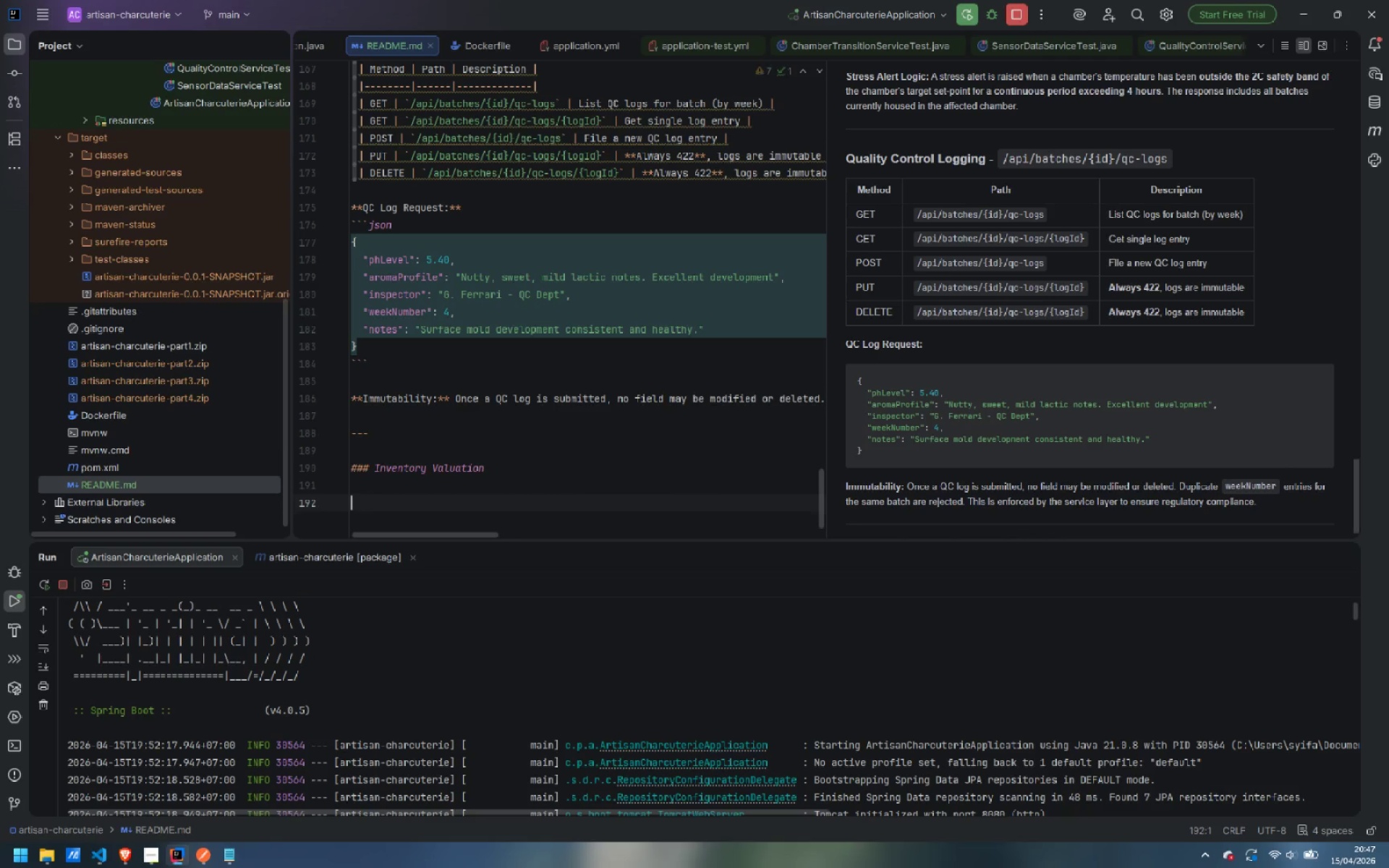 
 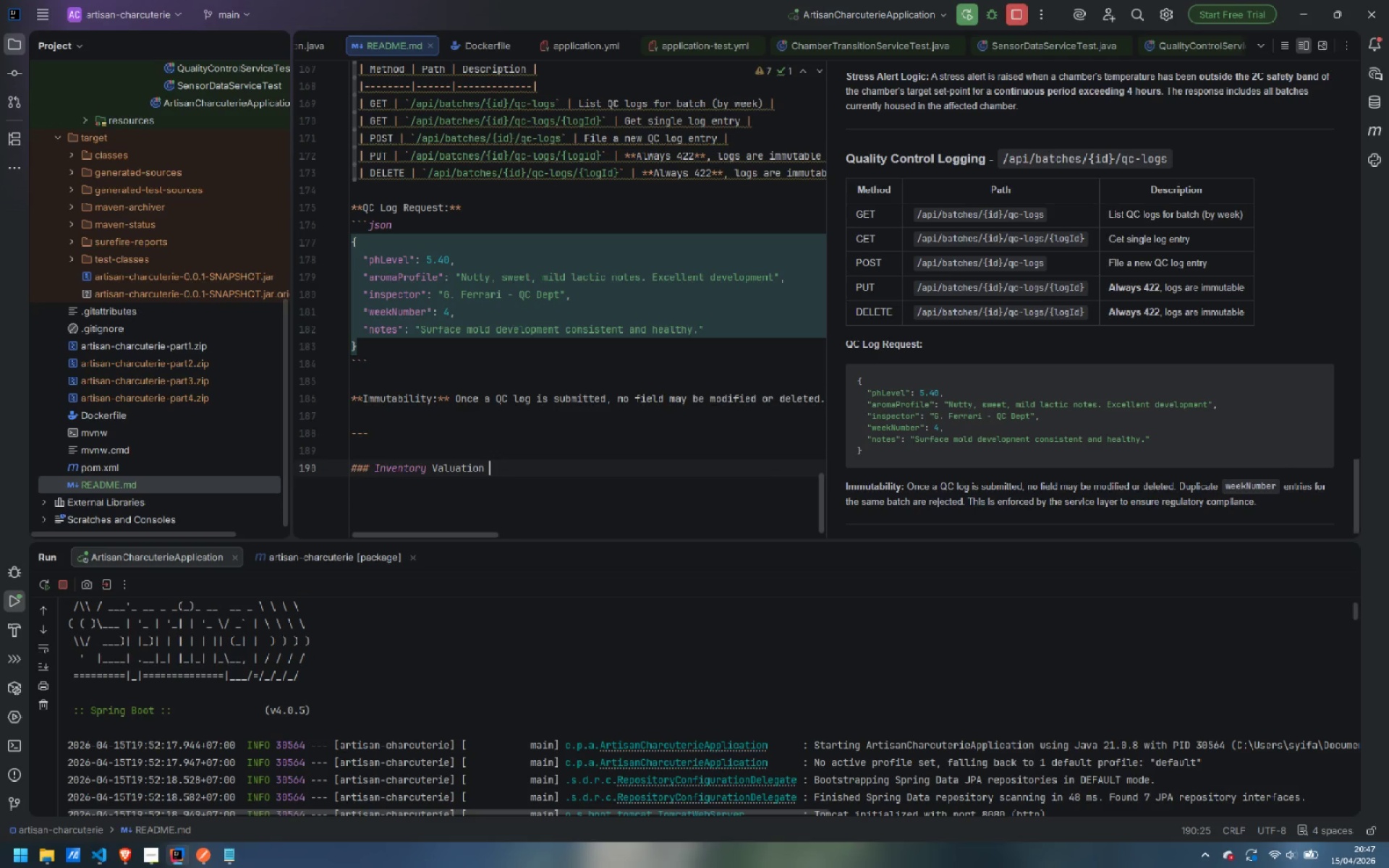 
key(Enter)
 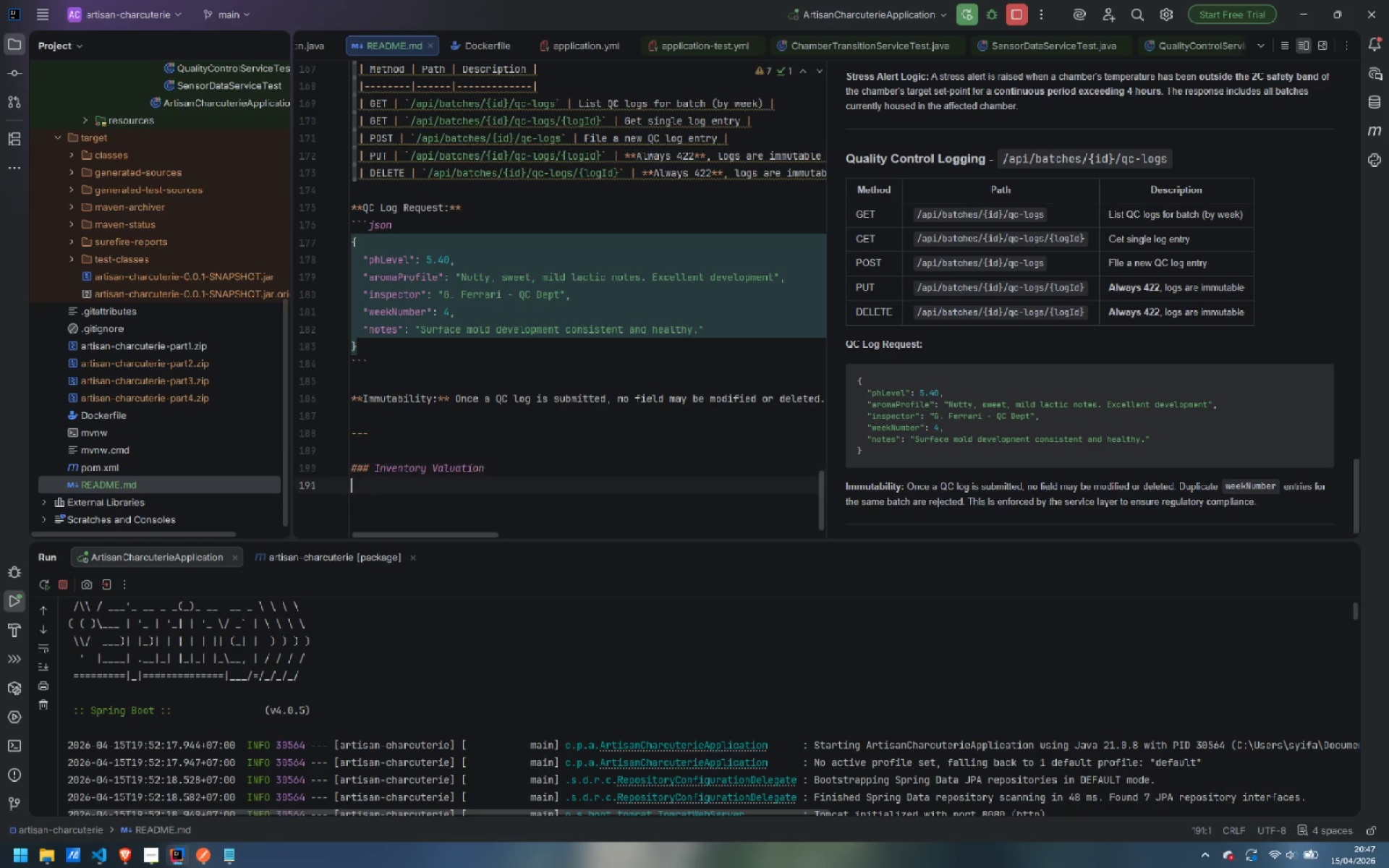 
key(Enter)
 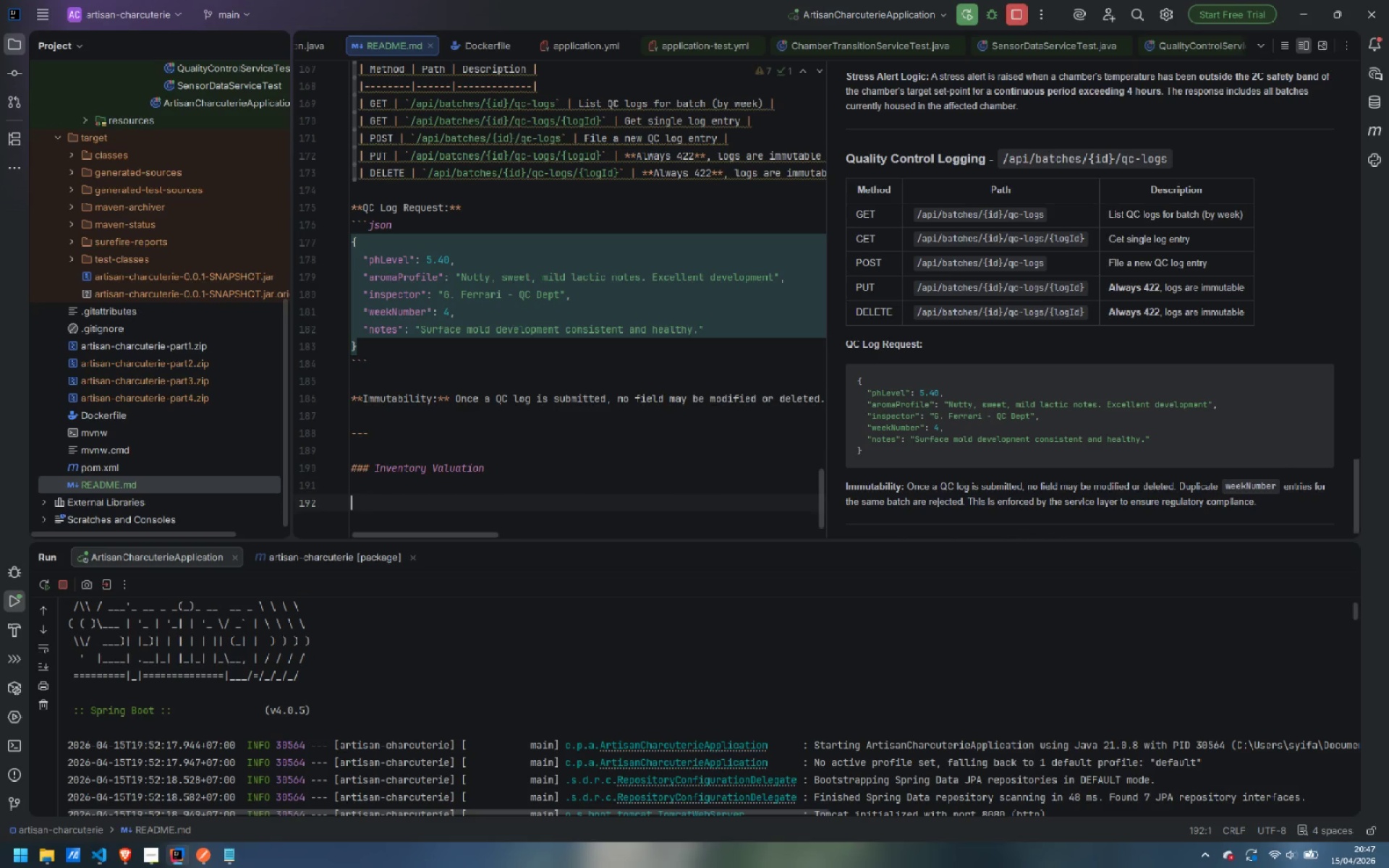 
type(| Method | Path | Desctiption |)
 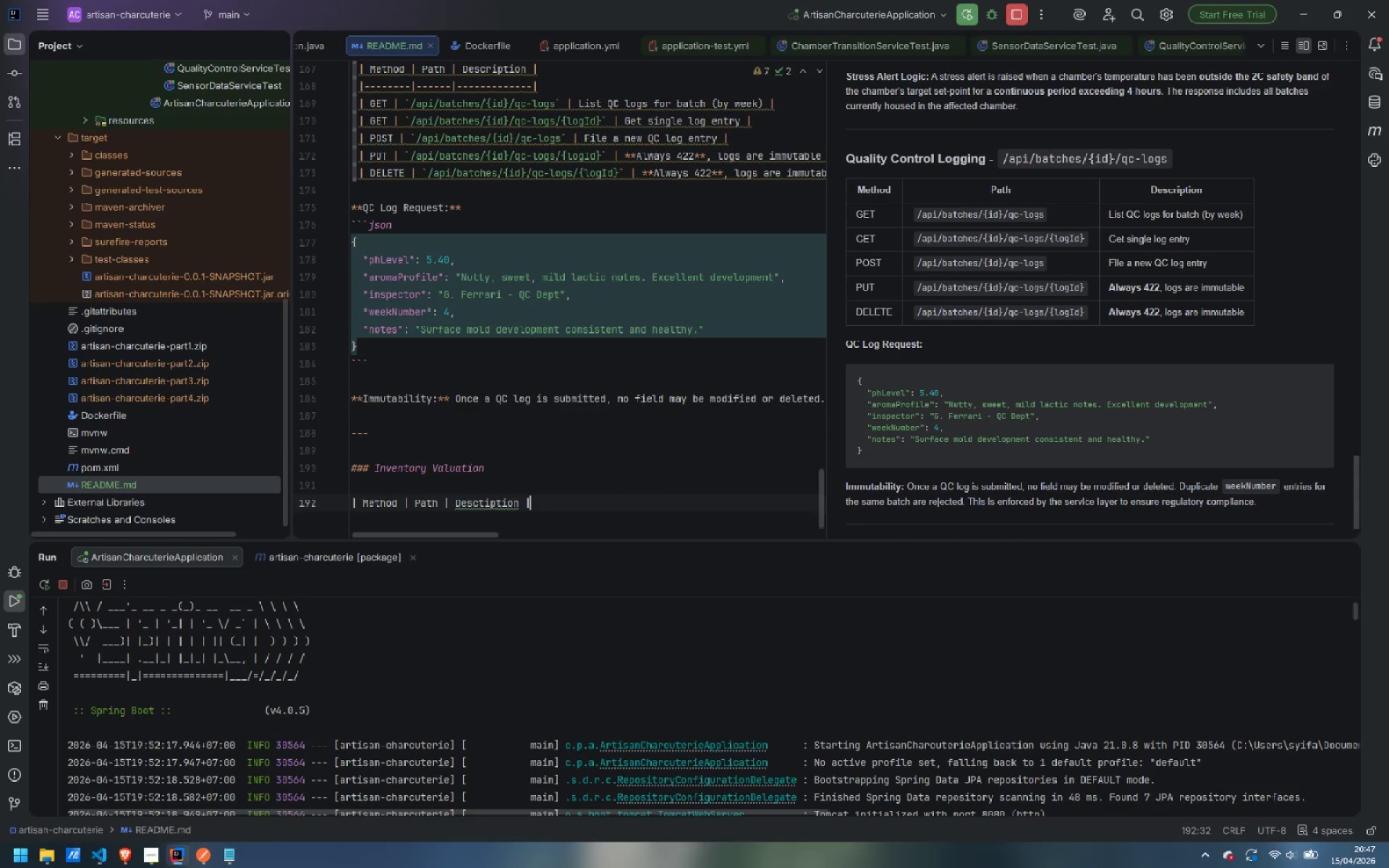 
key(ArrowLeft)
 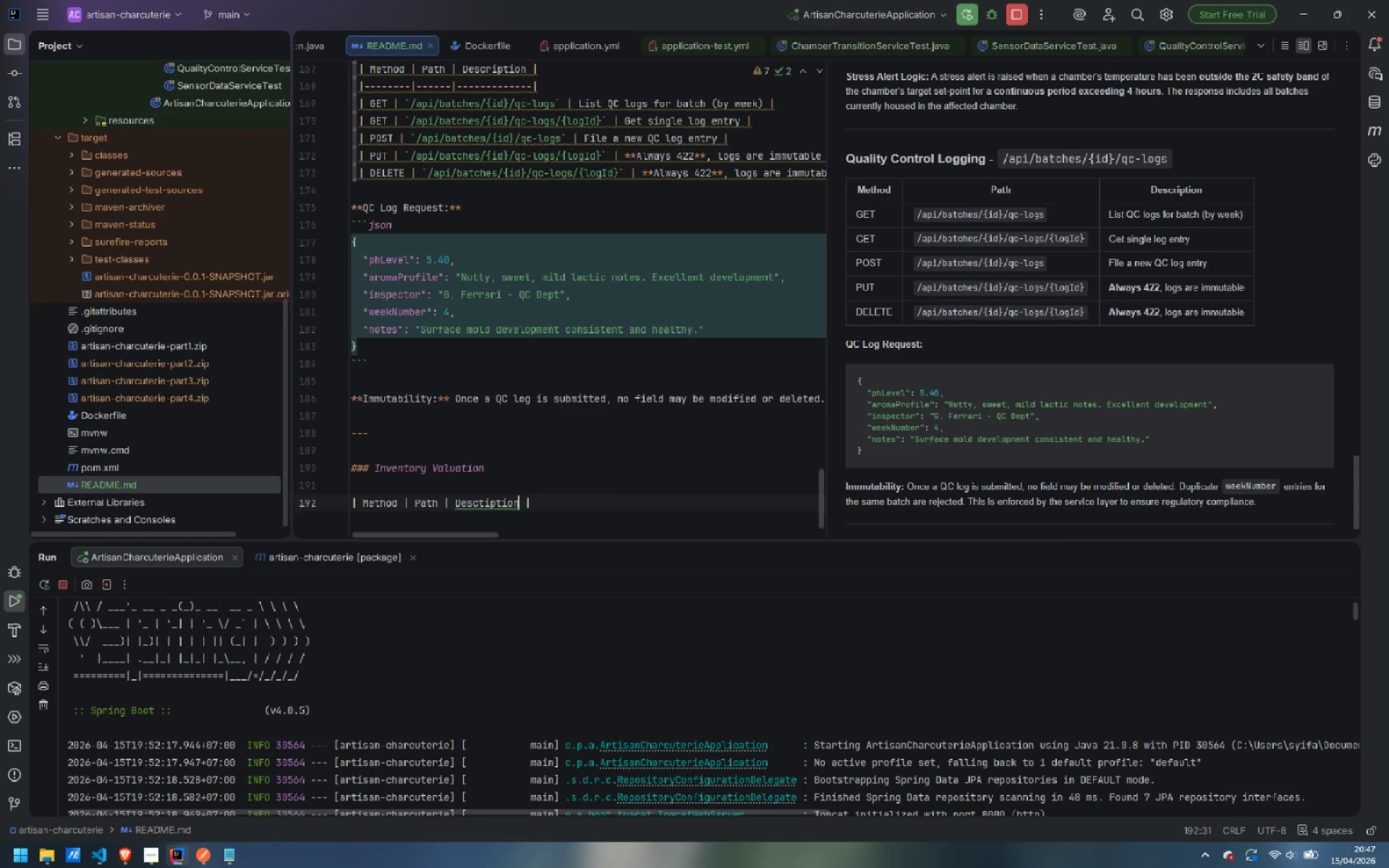 
key(ArrowLeft)
 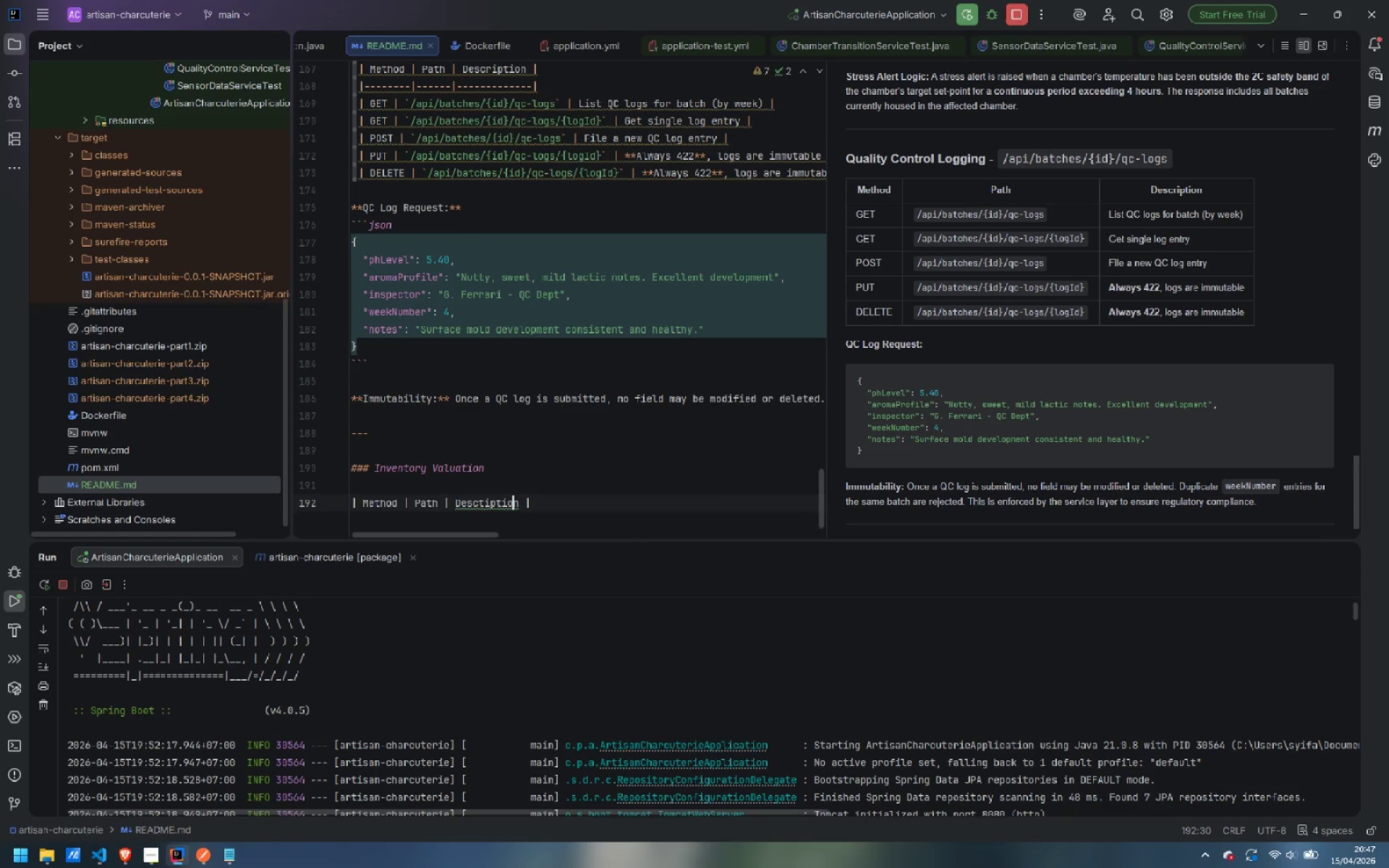 
key(ArrowLeft)
 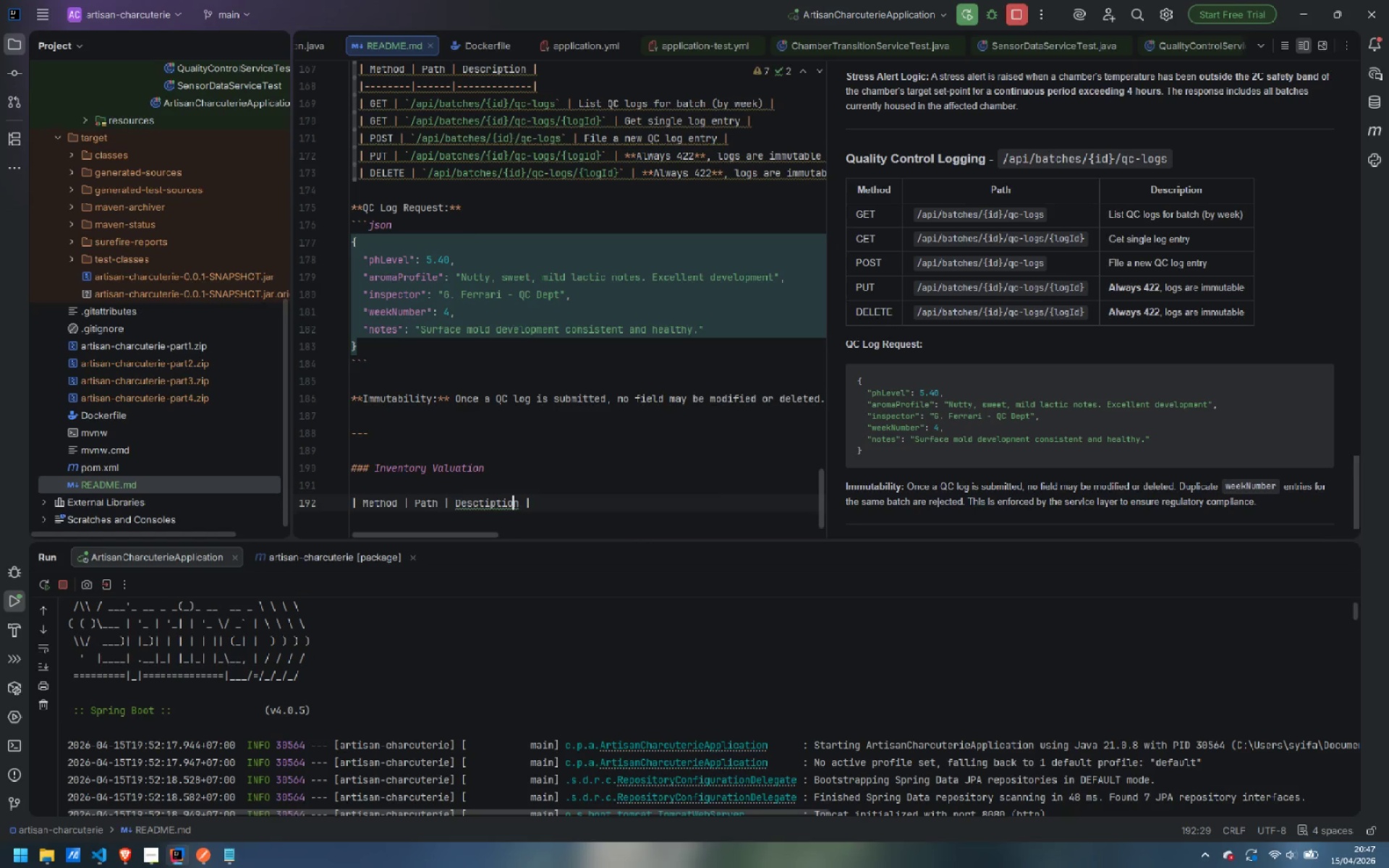 
key(ArrowLeft)
 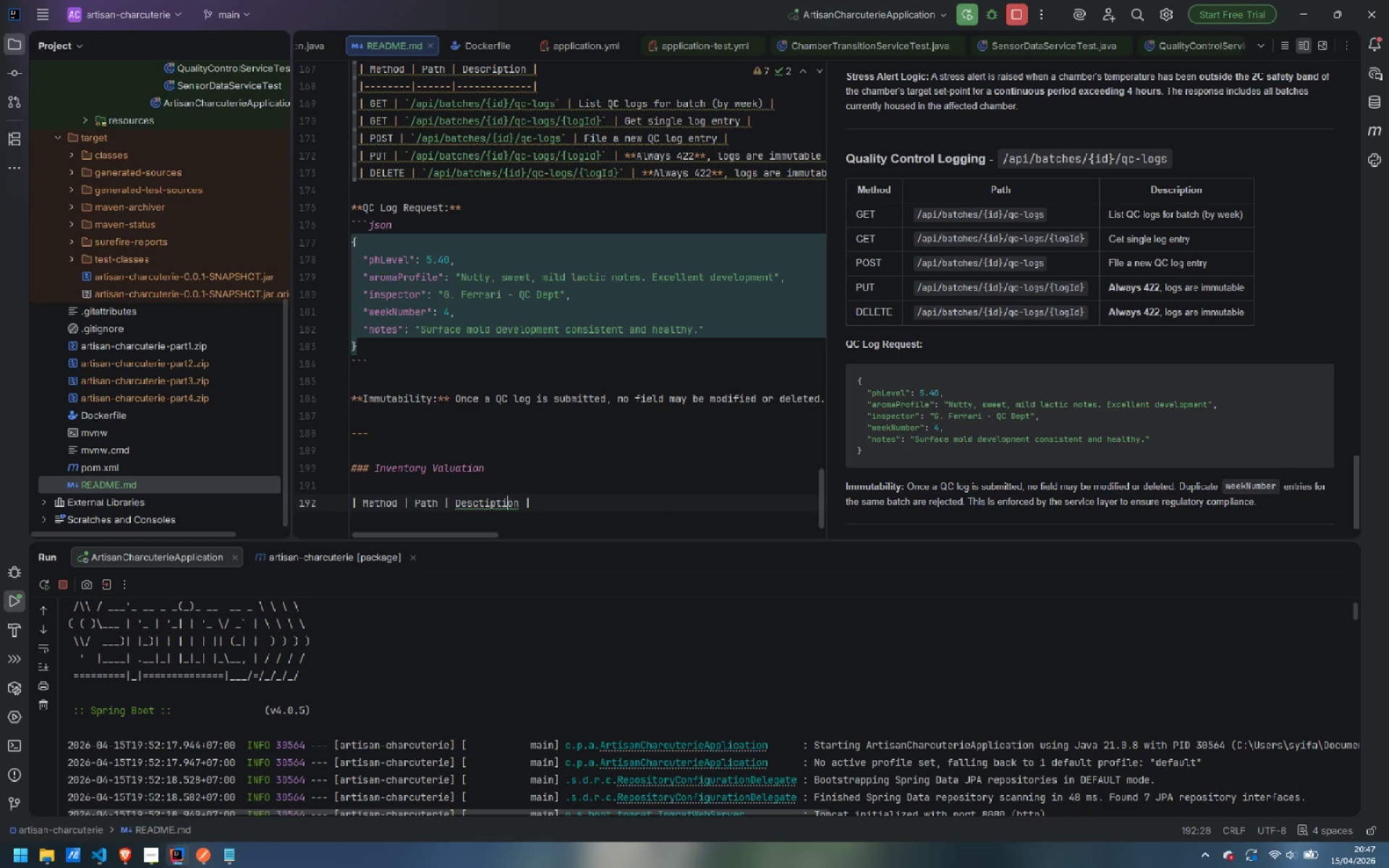 
key(ArrowLeft)
 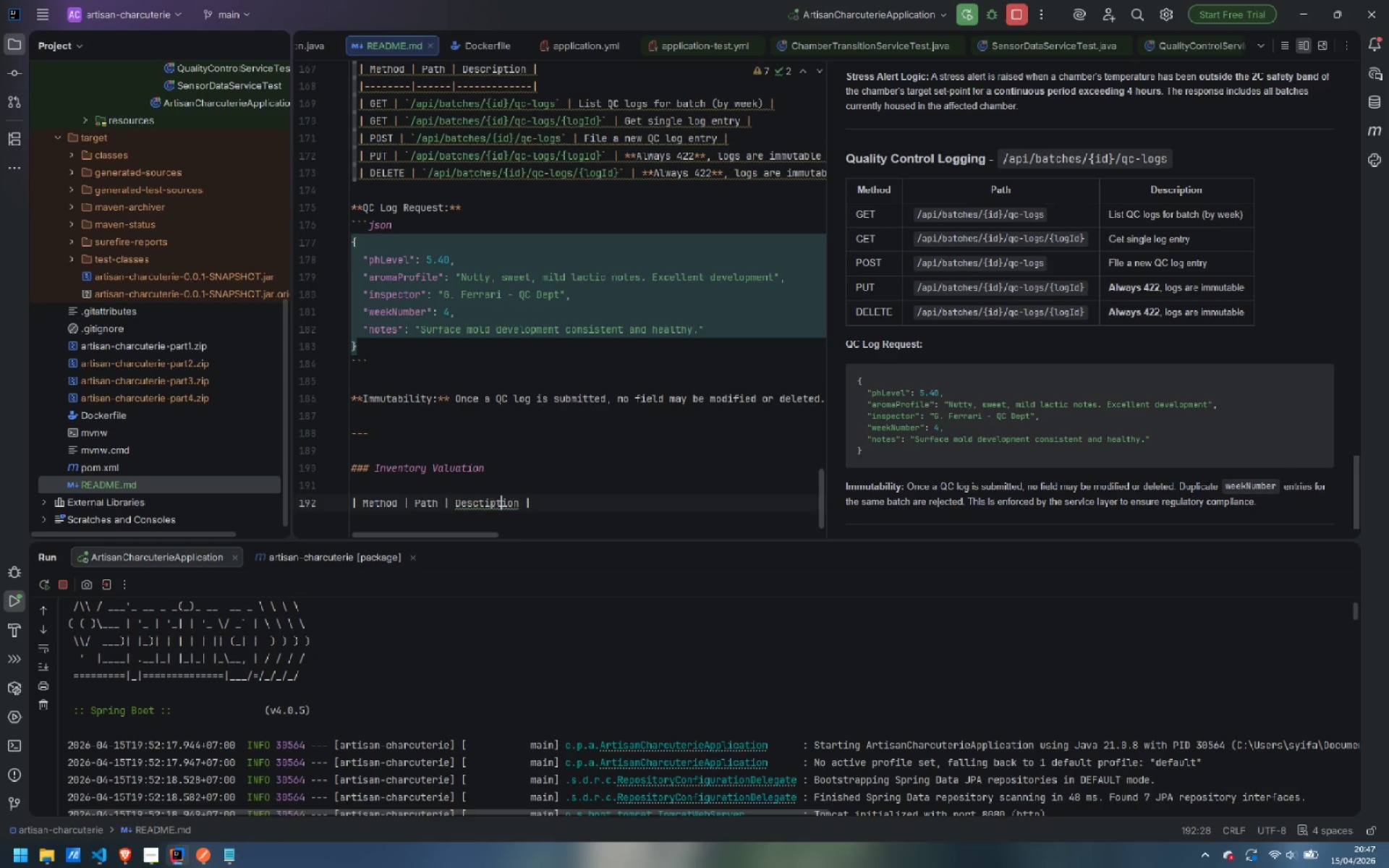 
key(ArrowLeft)
 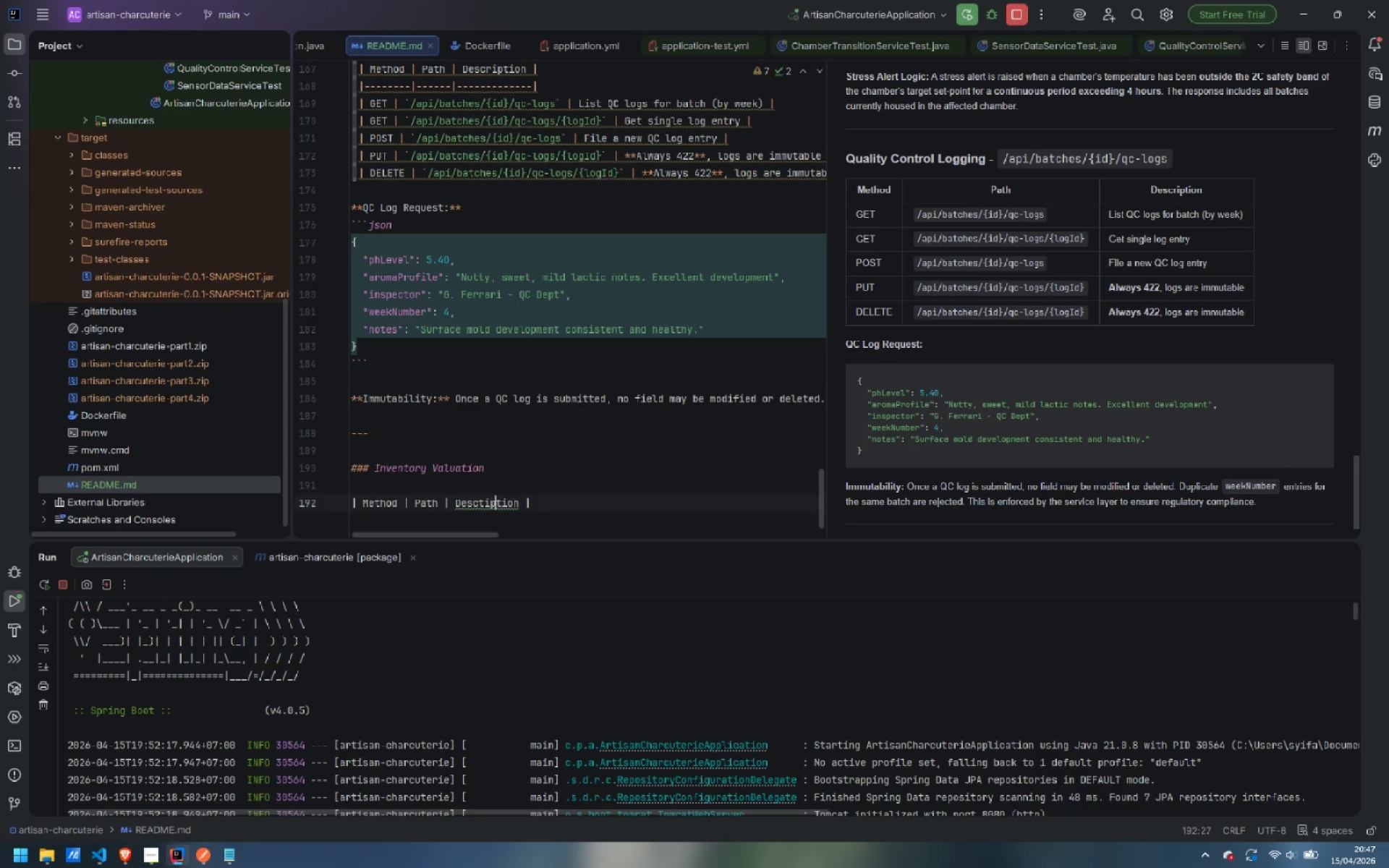 
key(ArrowLeft)
 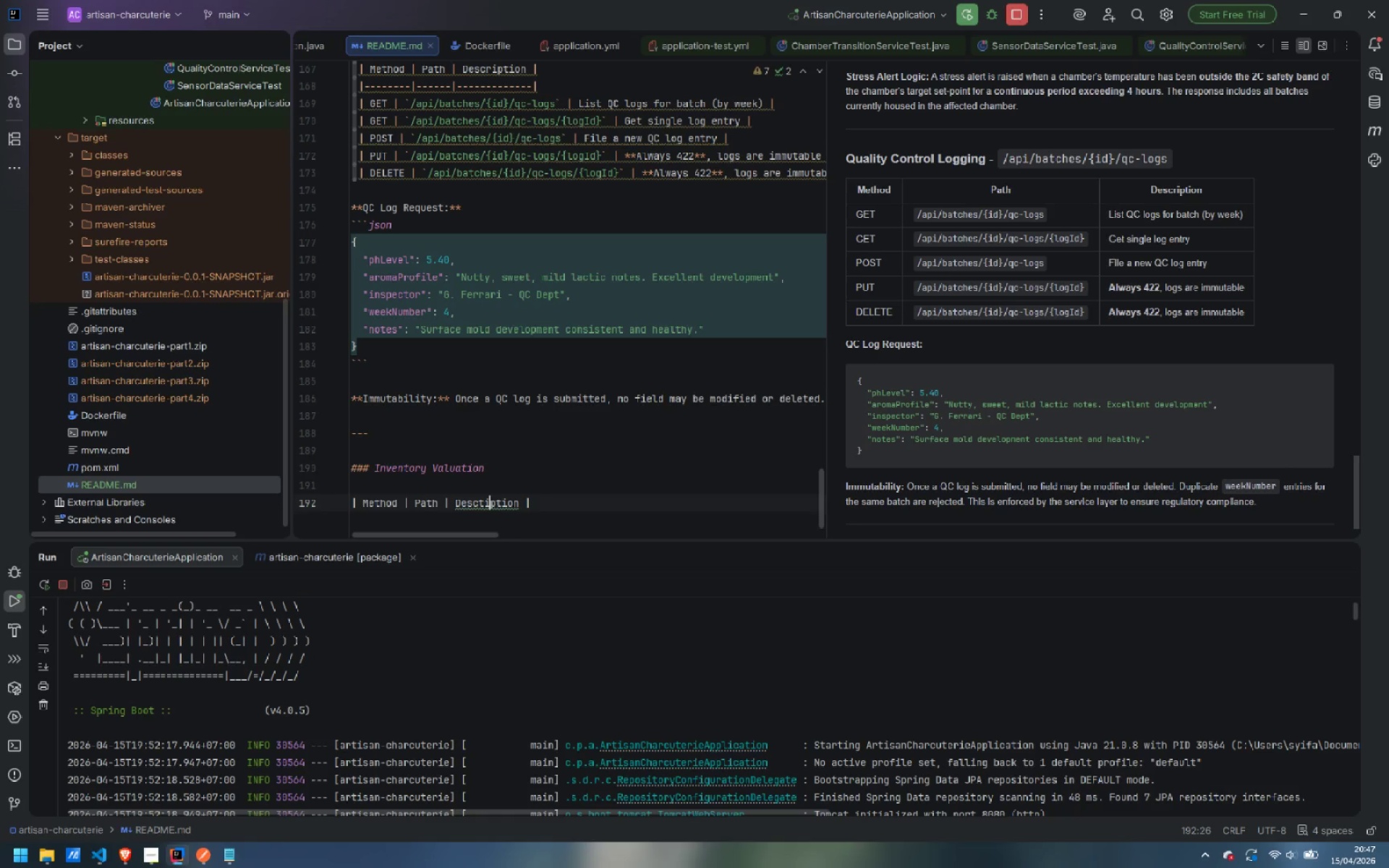 
key(ArrowLeft)
 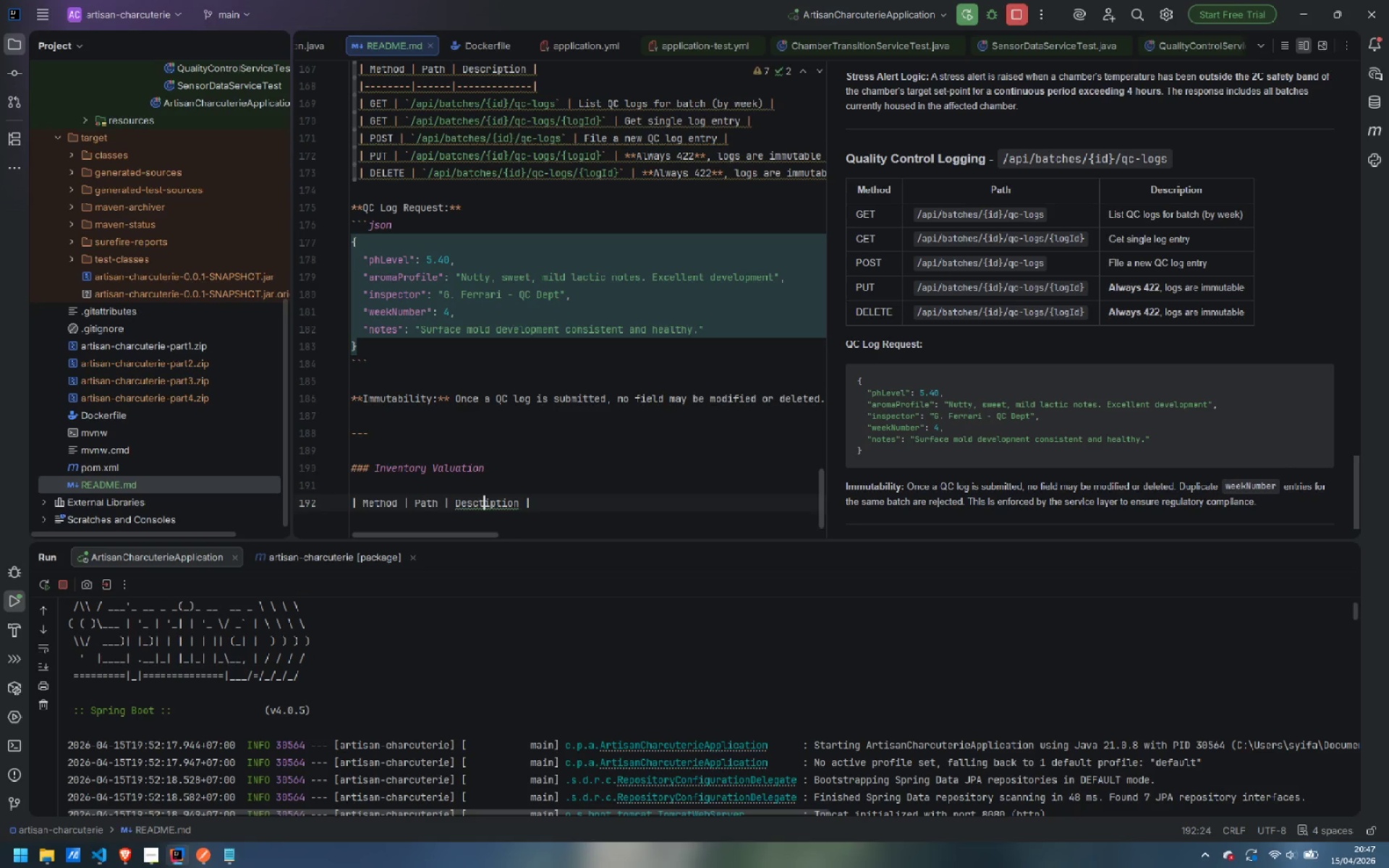 
key(Backspace)
 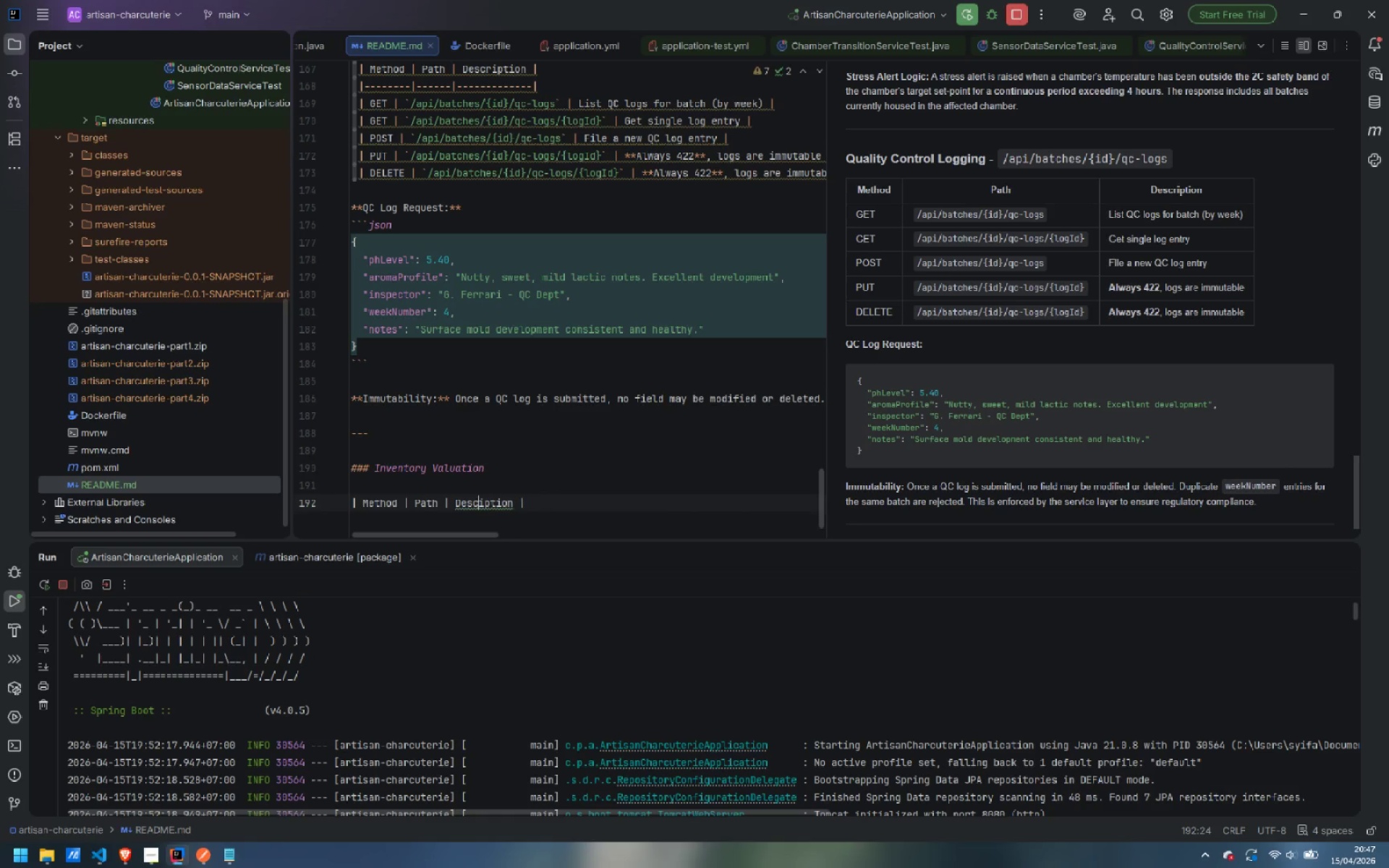 
key(R)
 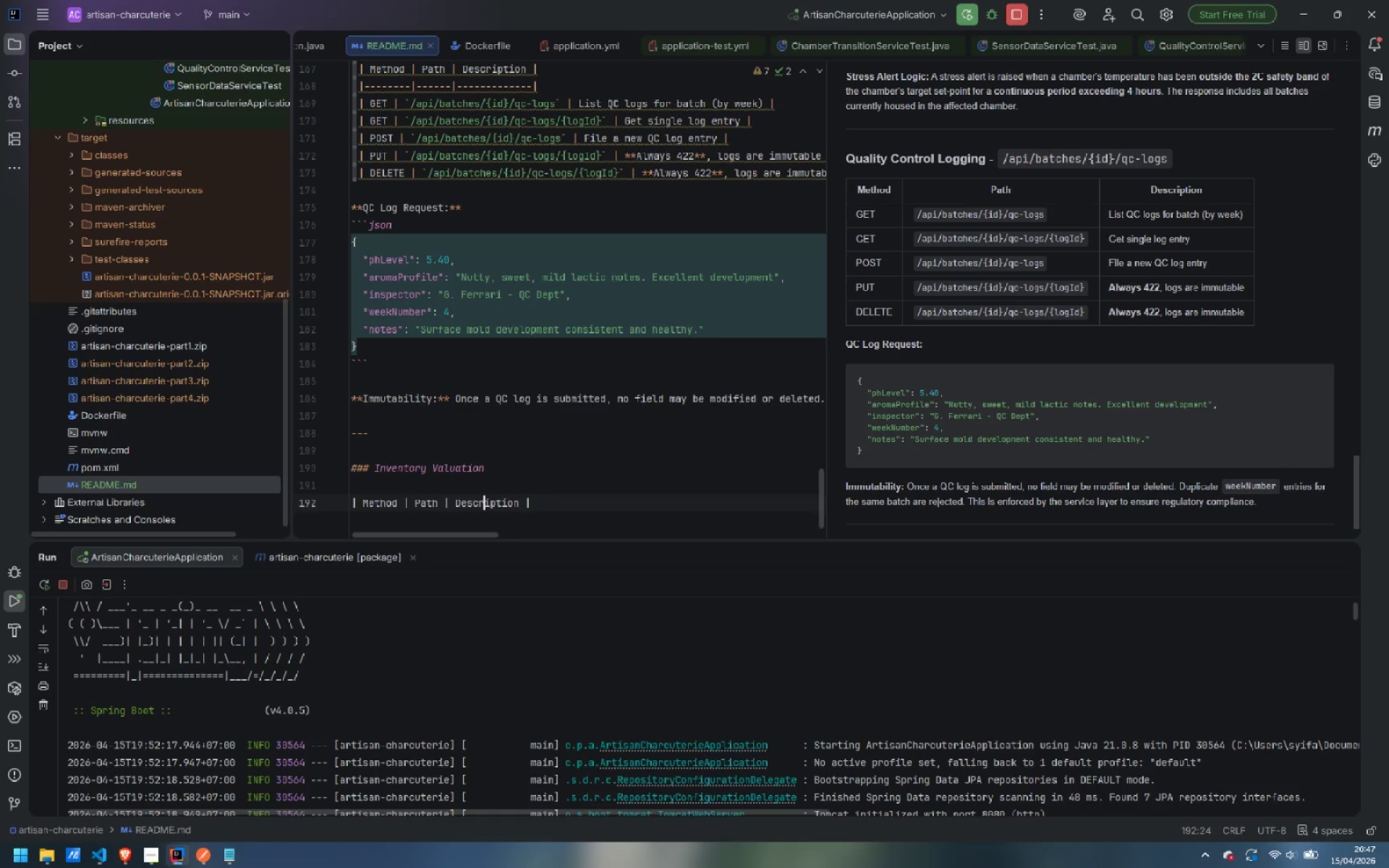 
key(Control+ArrowRight)
 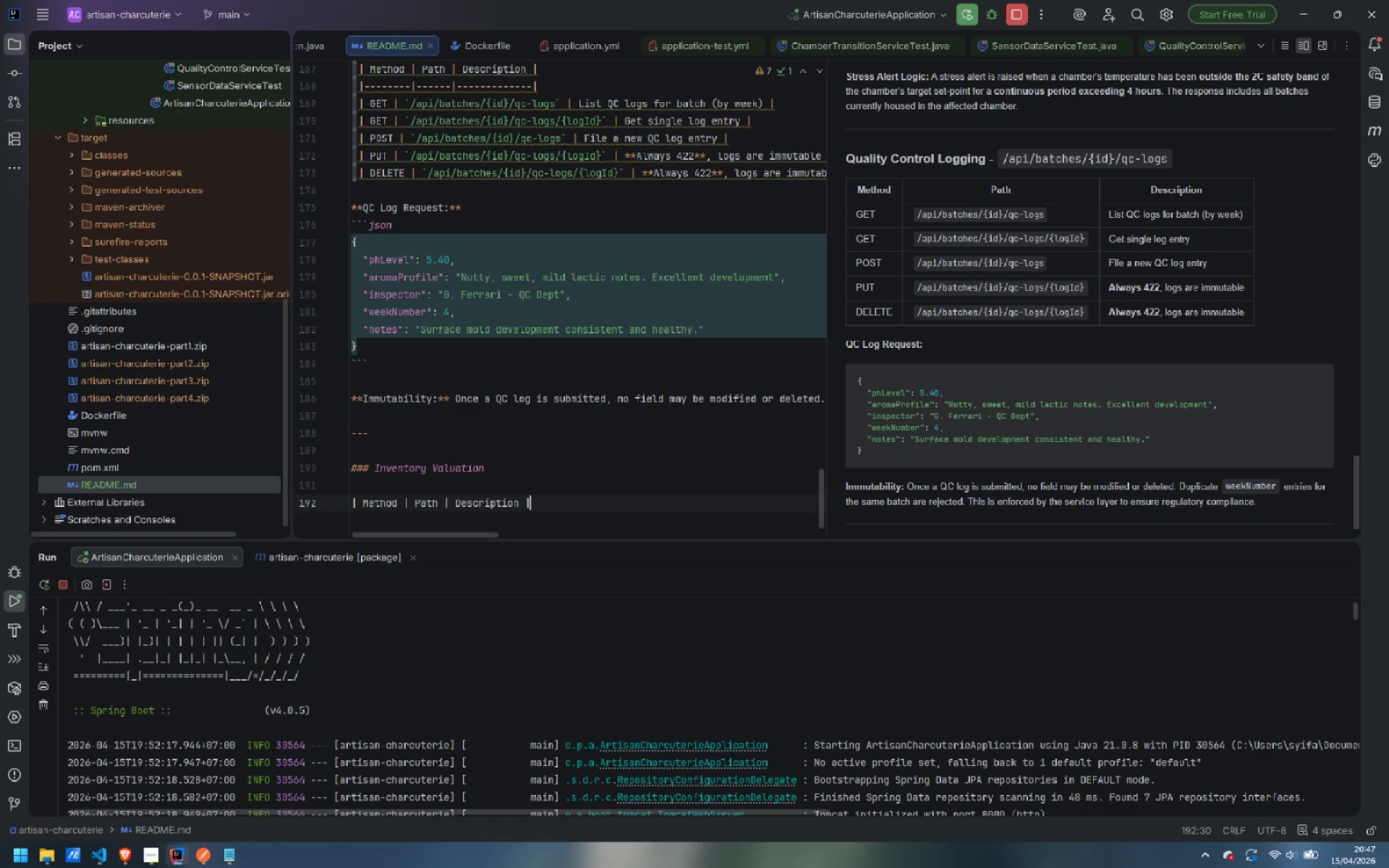 
key(Control+ArrowRight)
 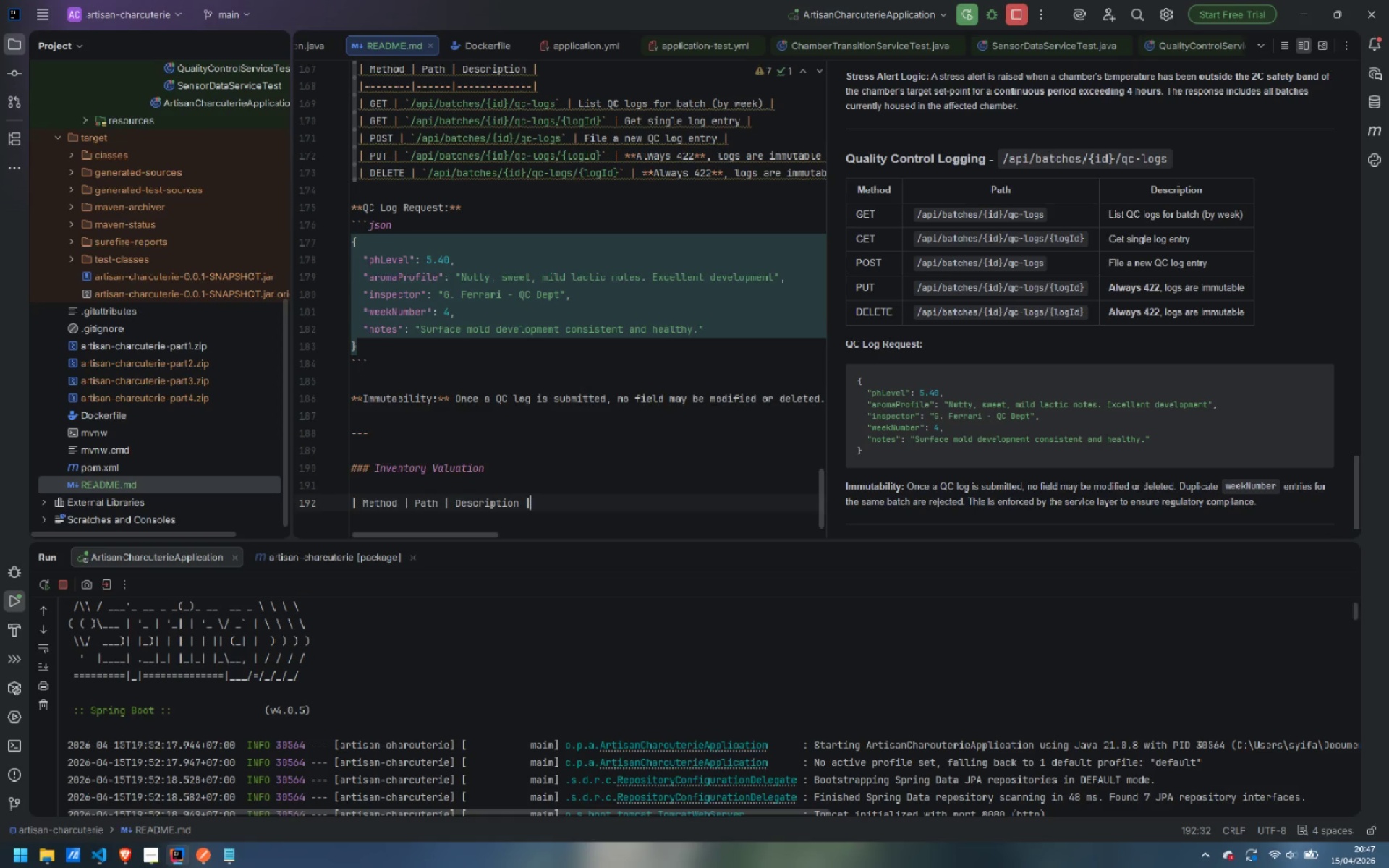 
key(Enter)
 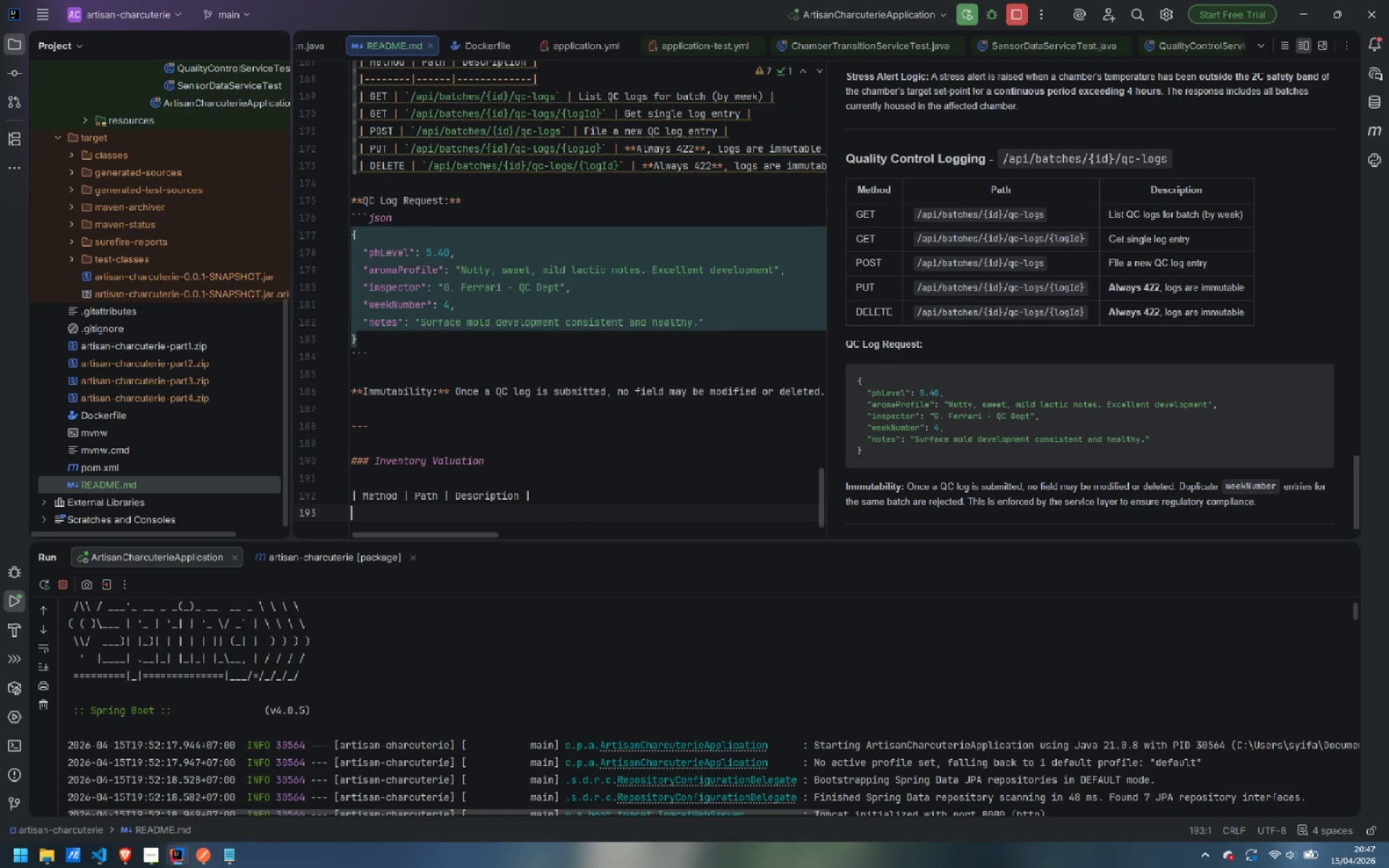 
key(Shift+Backslash)
 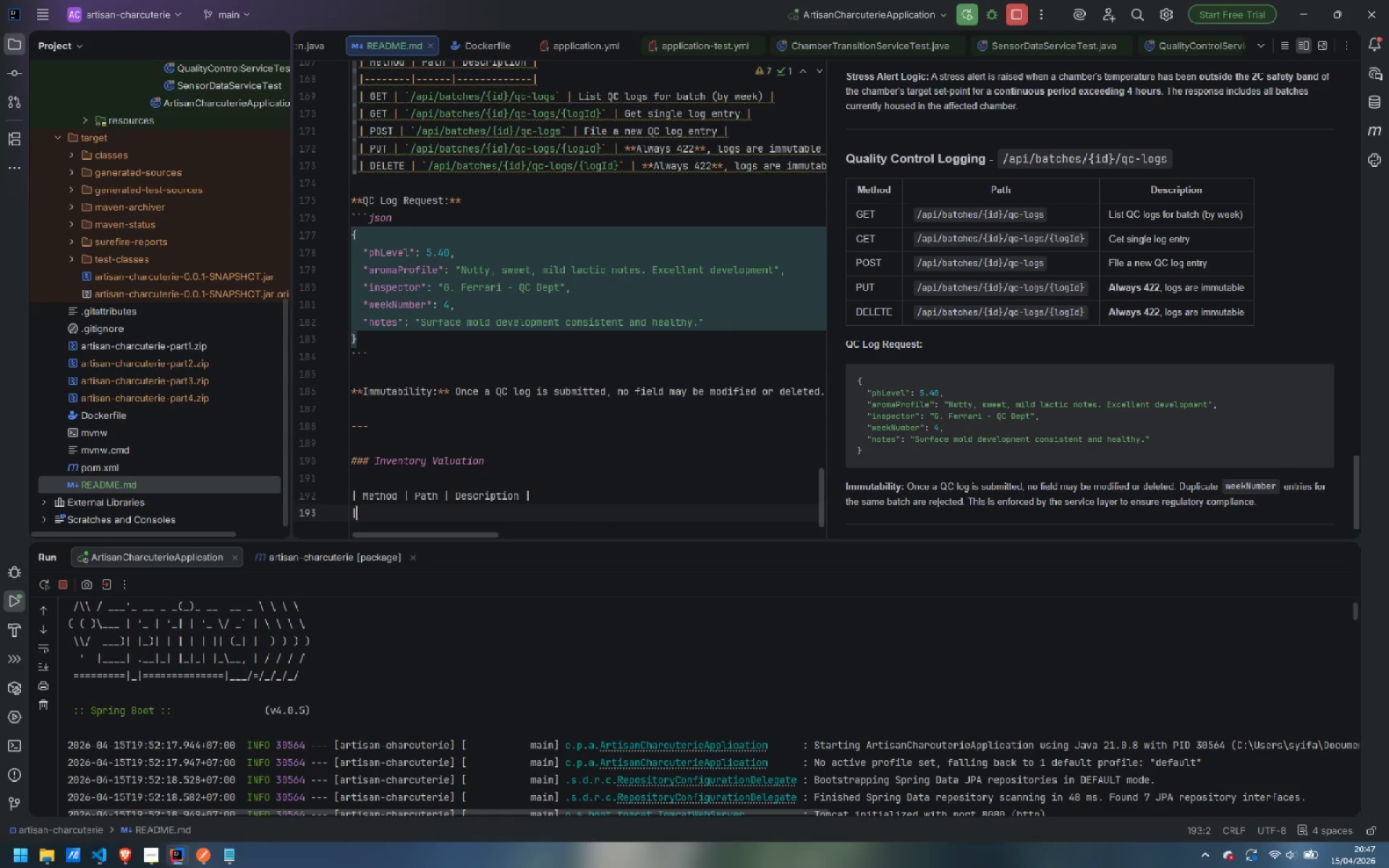 
key(Minus)
 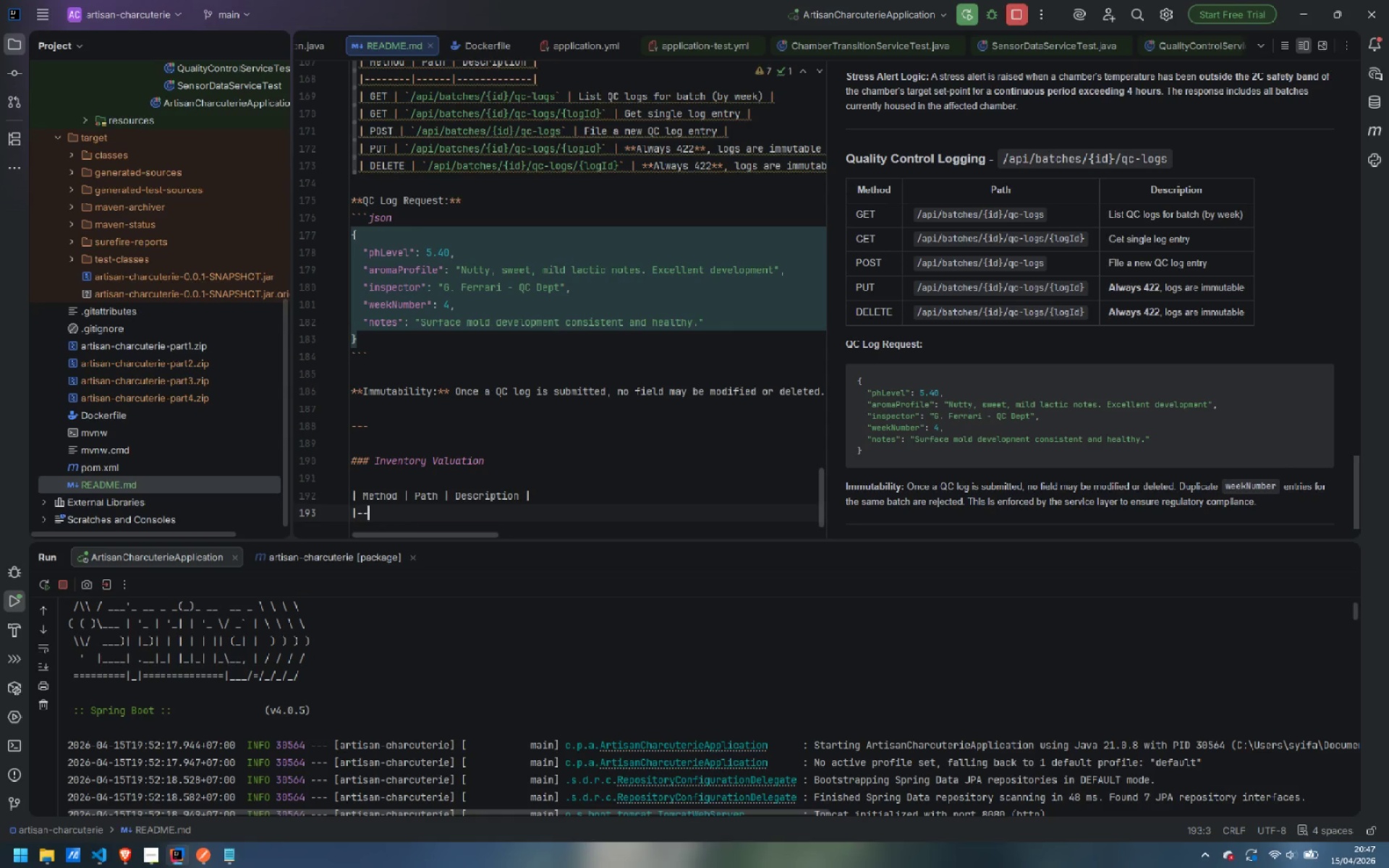 
key(Minus)
 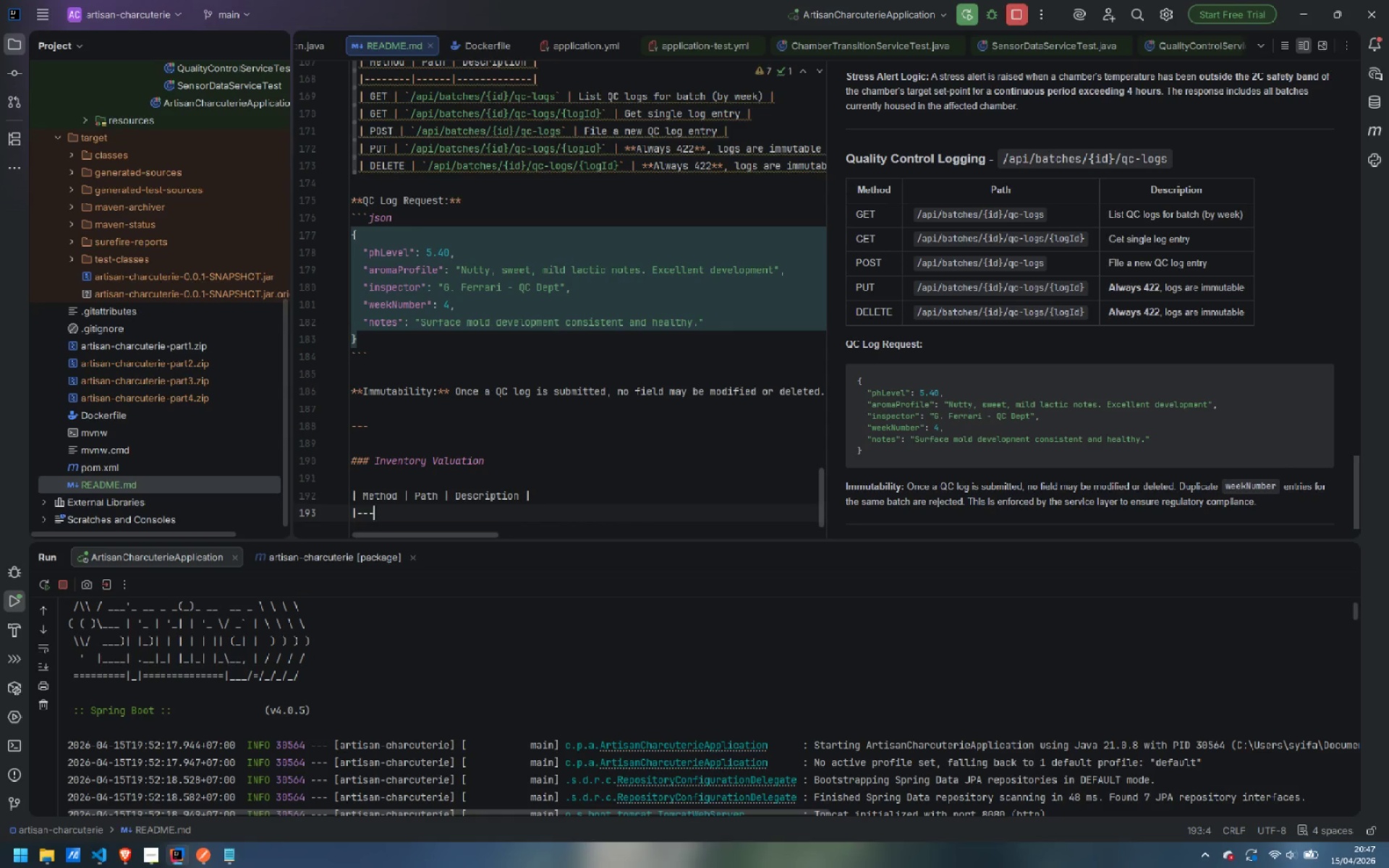 
key(Minus)
 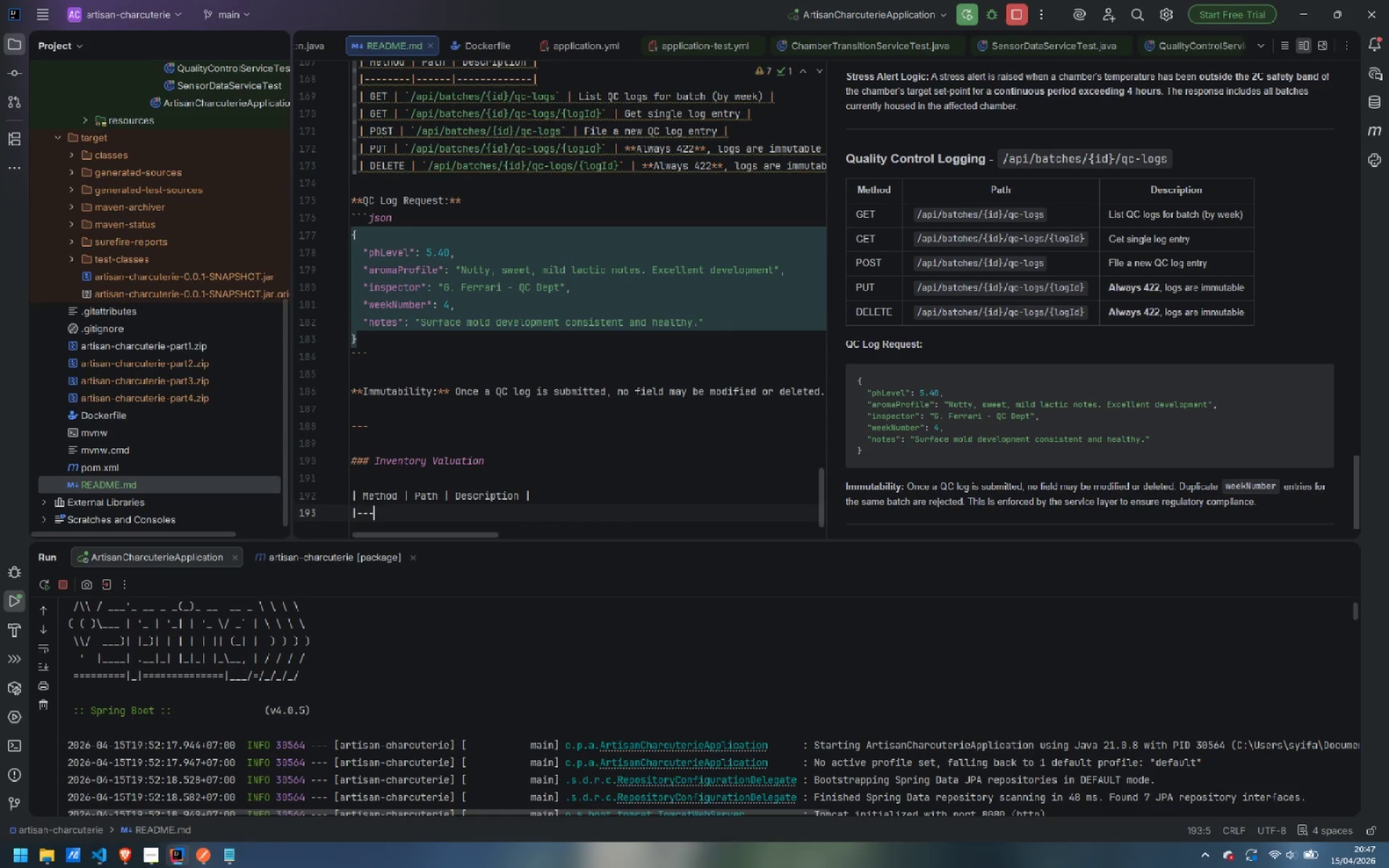 
key(Minus)
 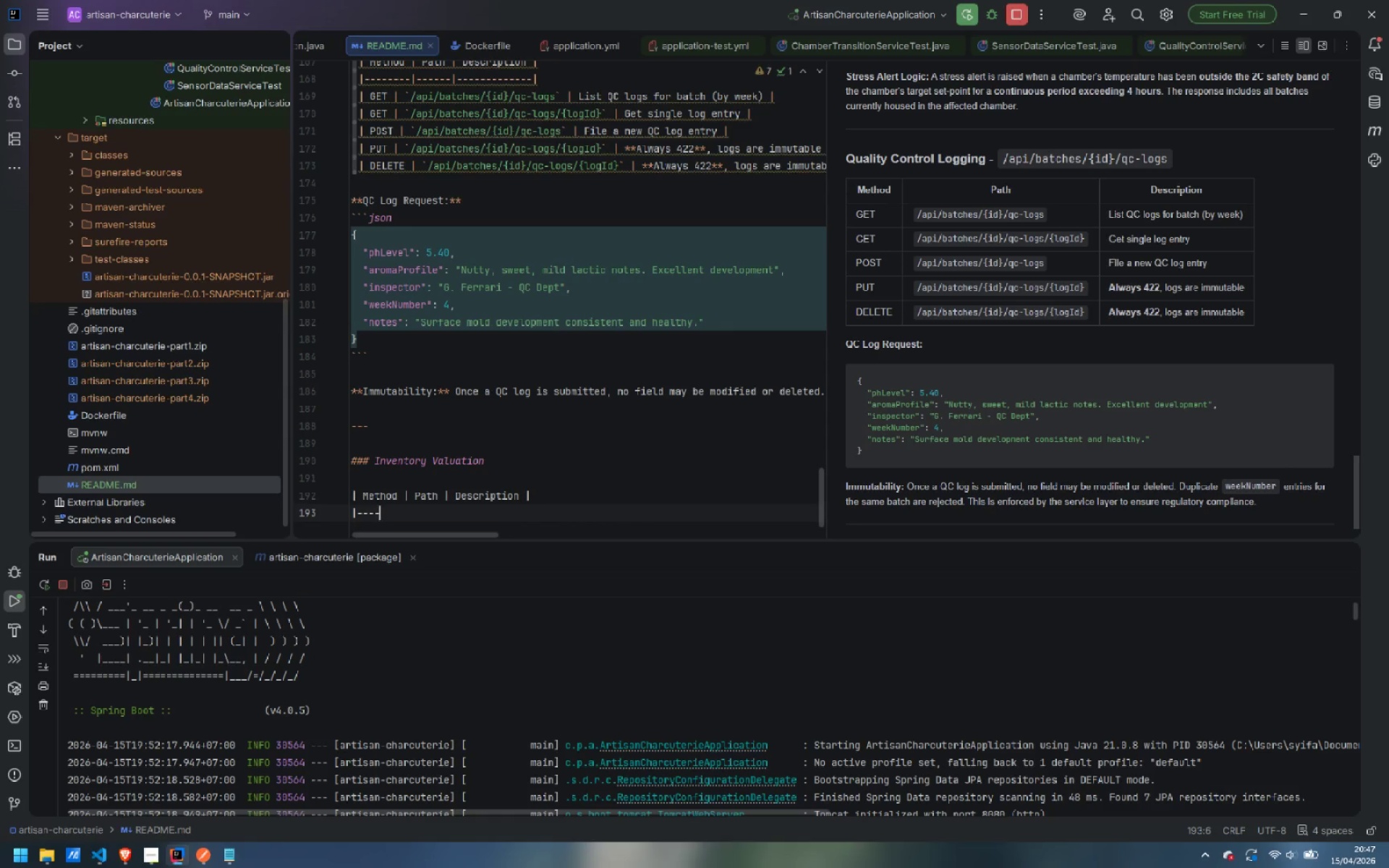 
key(Minus)
 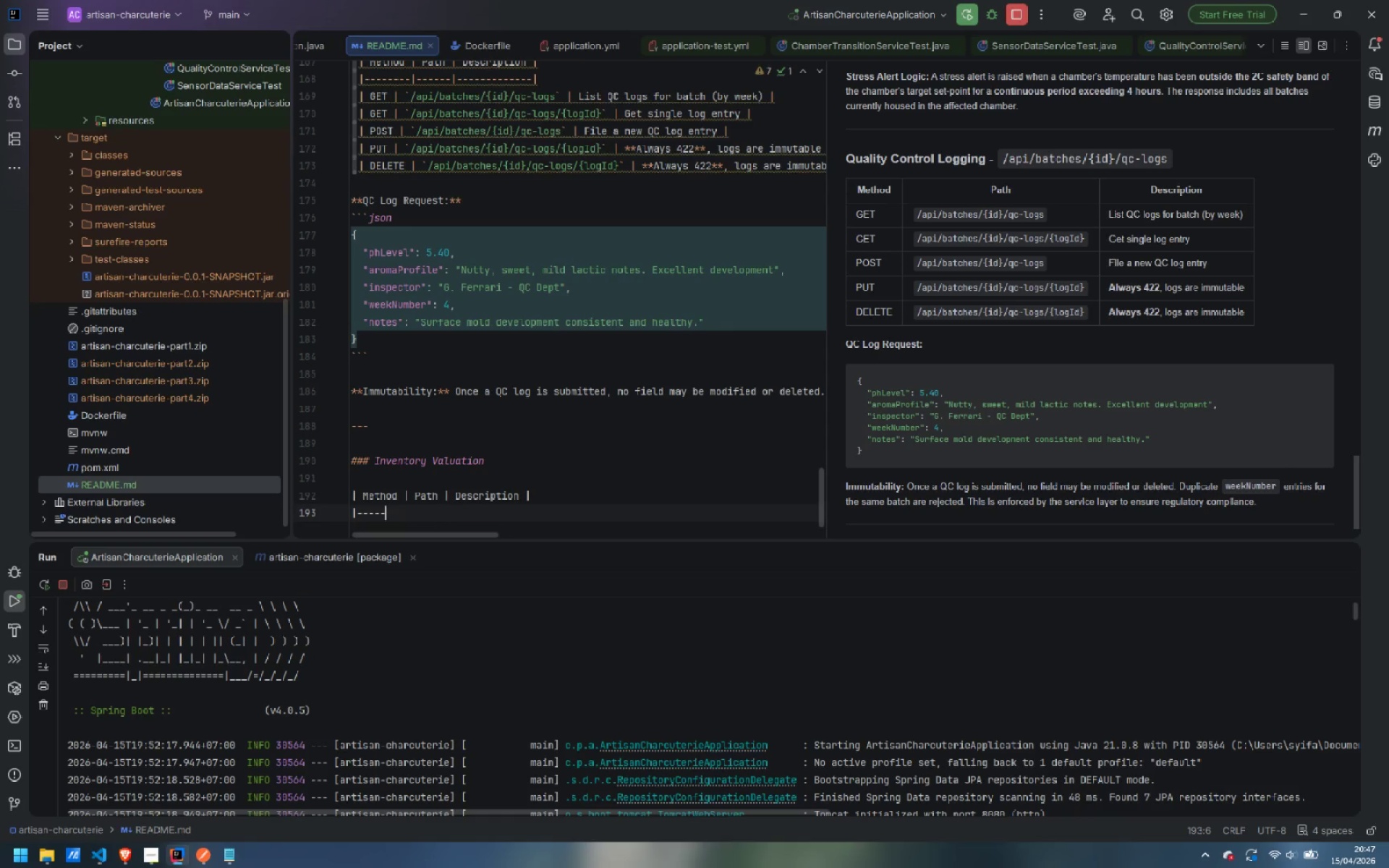 
key(Minus)
 